 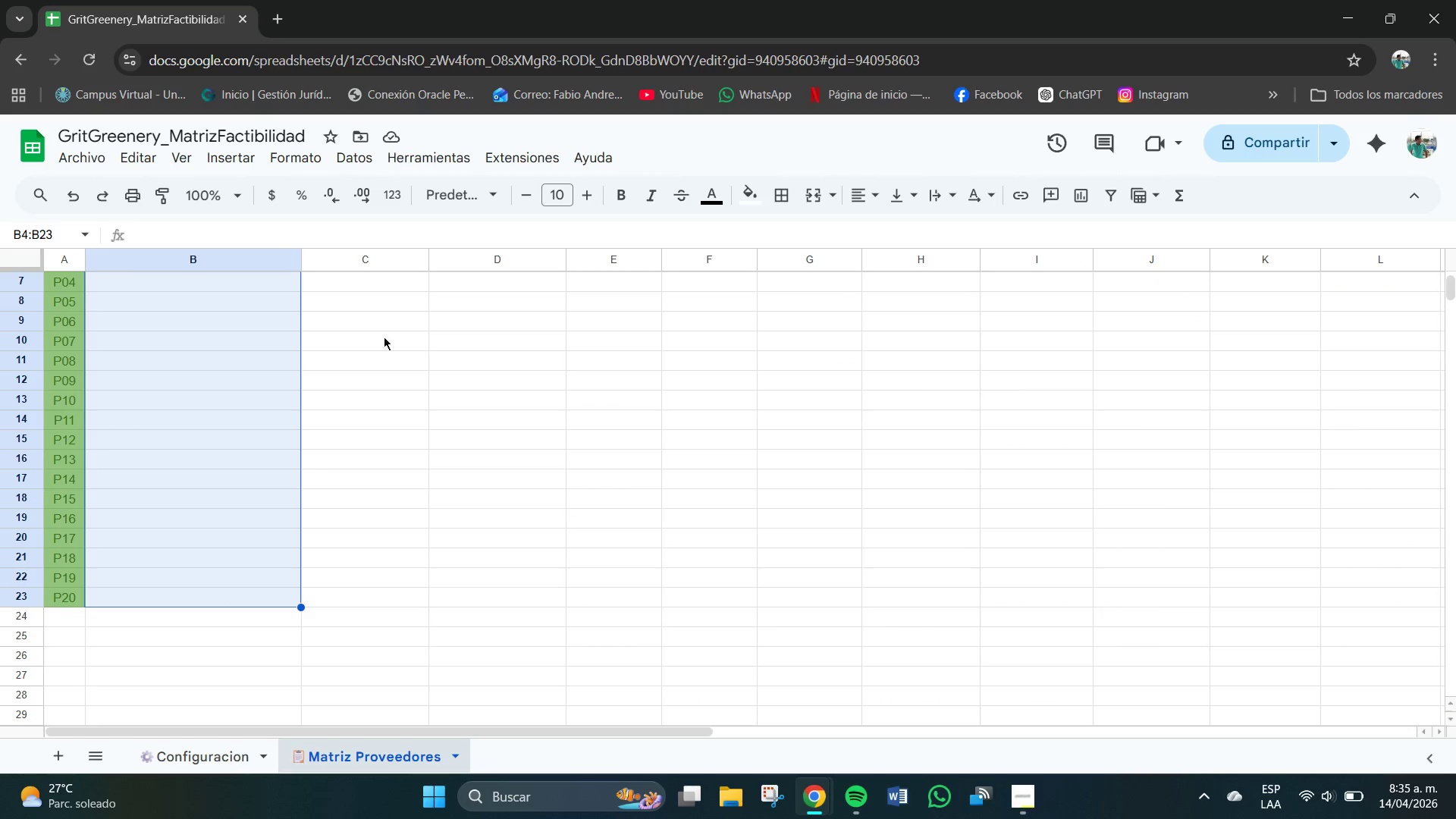 
left_click([711, 193])
 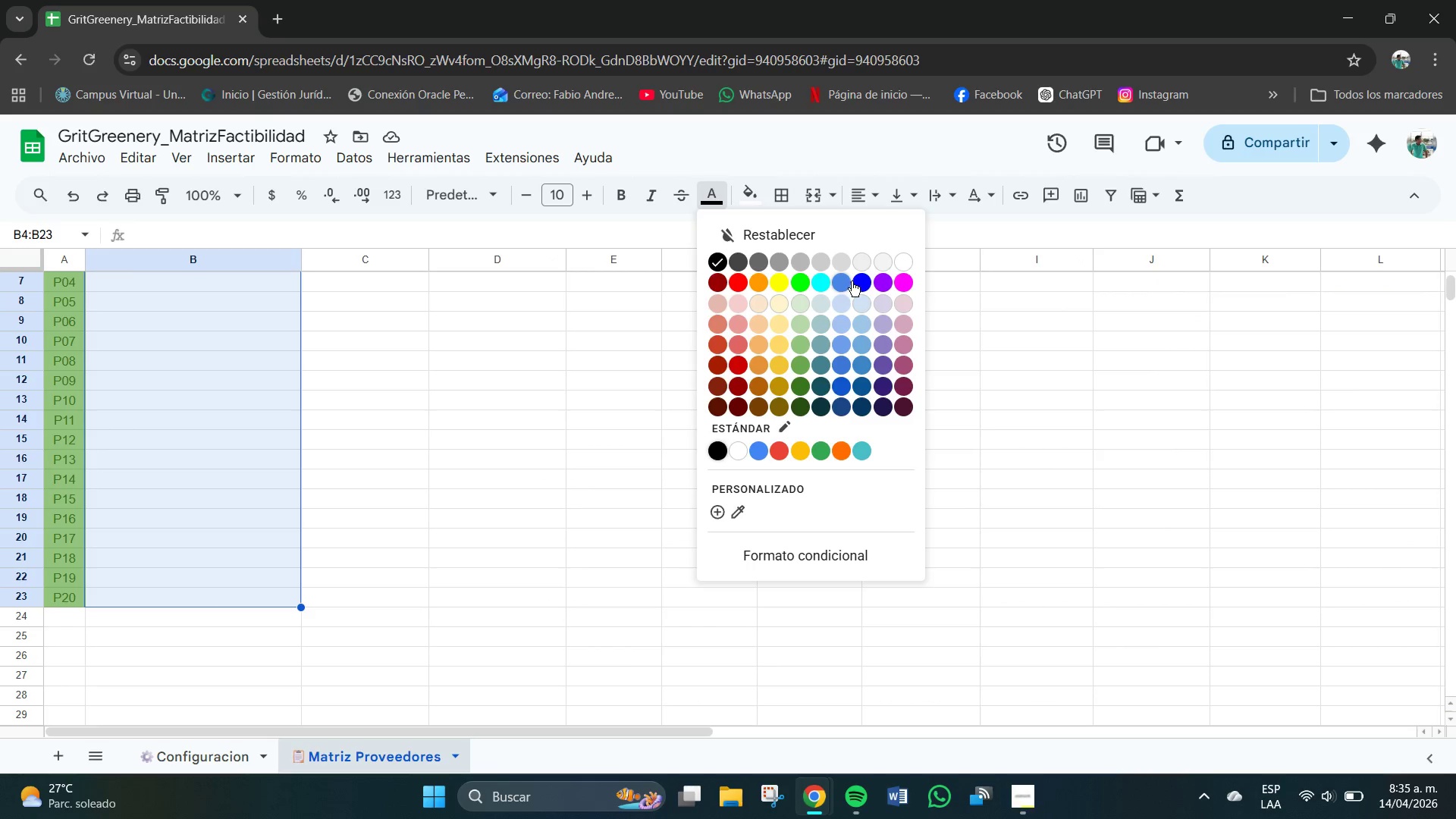 
left_click([863, 281])
 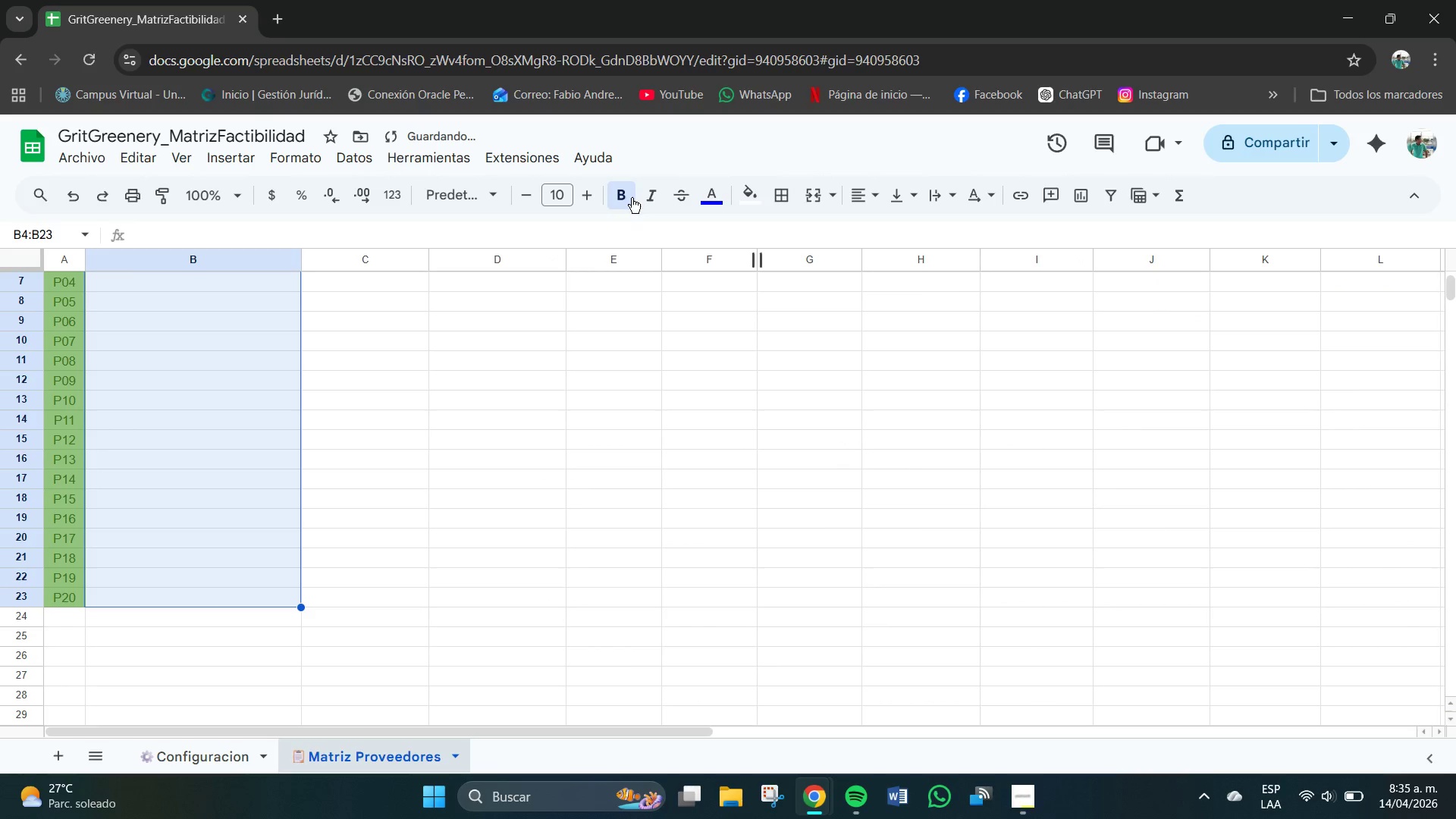 
scroll: coordinate [430, 403], scroll_direction: up, amount: 3.0
 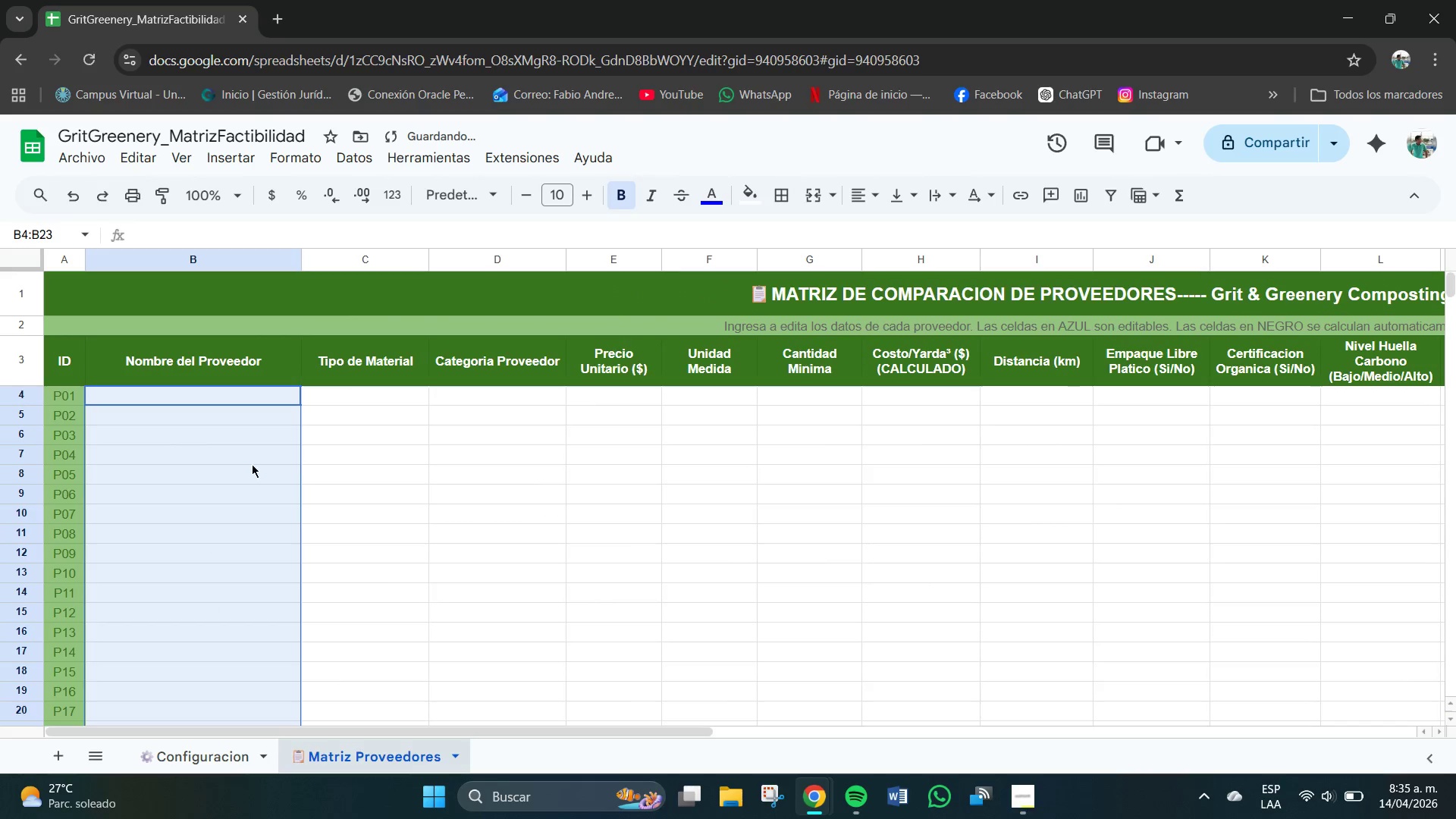 
left_click([198, 472])
 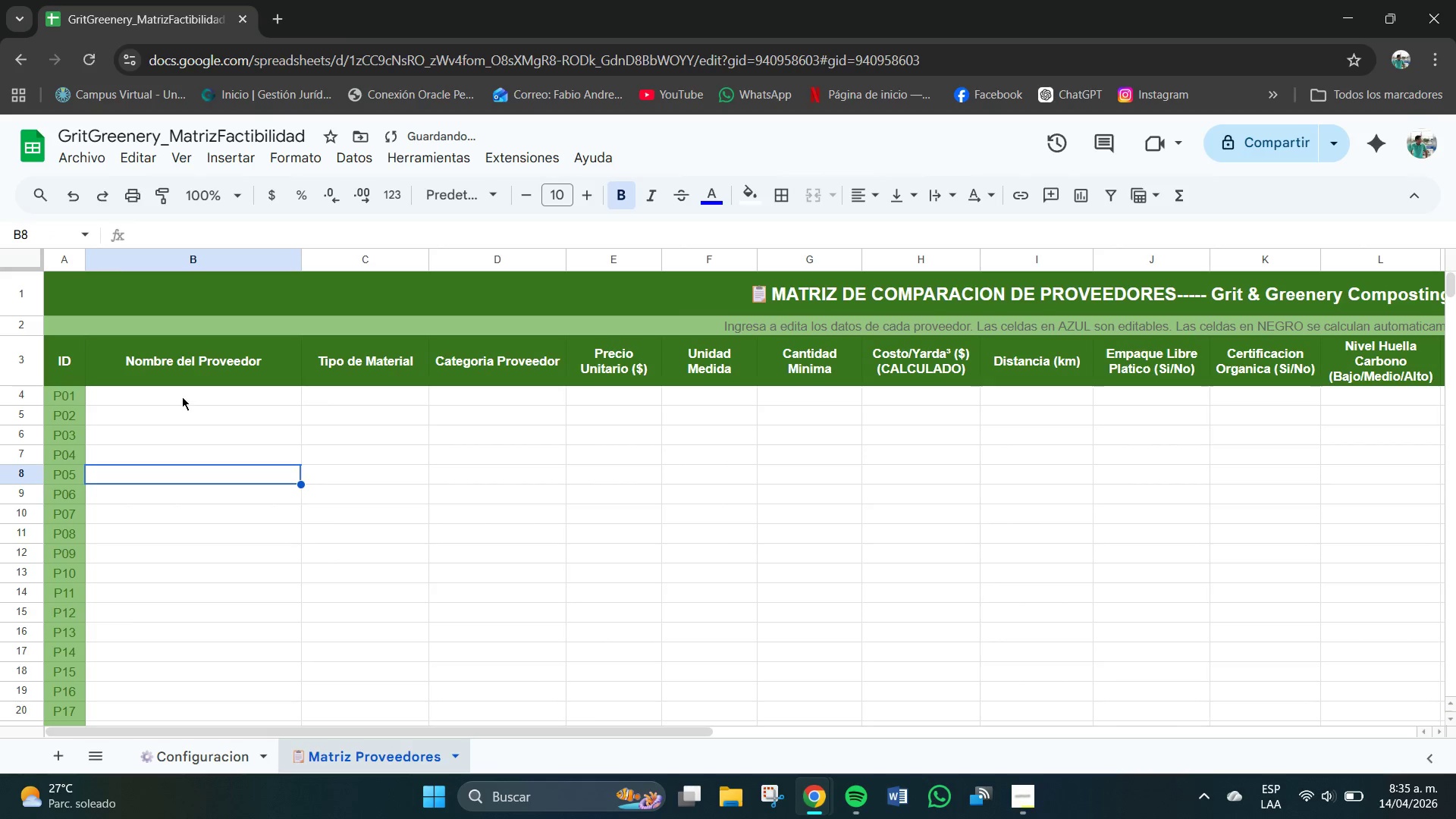 
left_click([184, 395])
 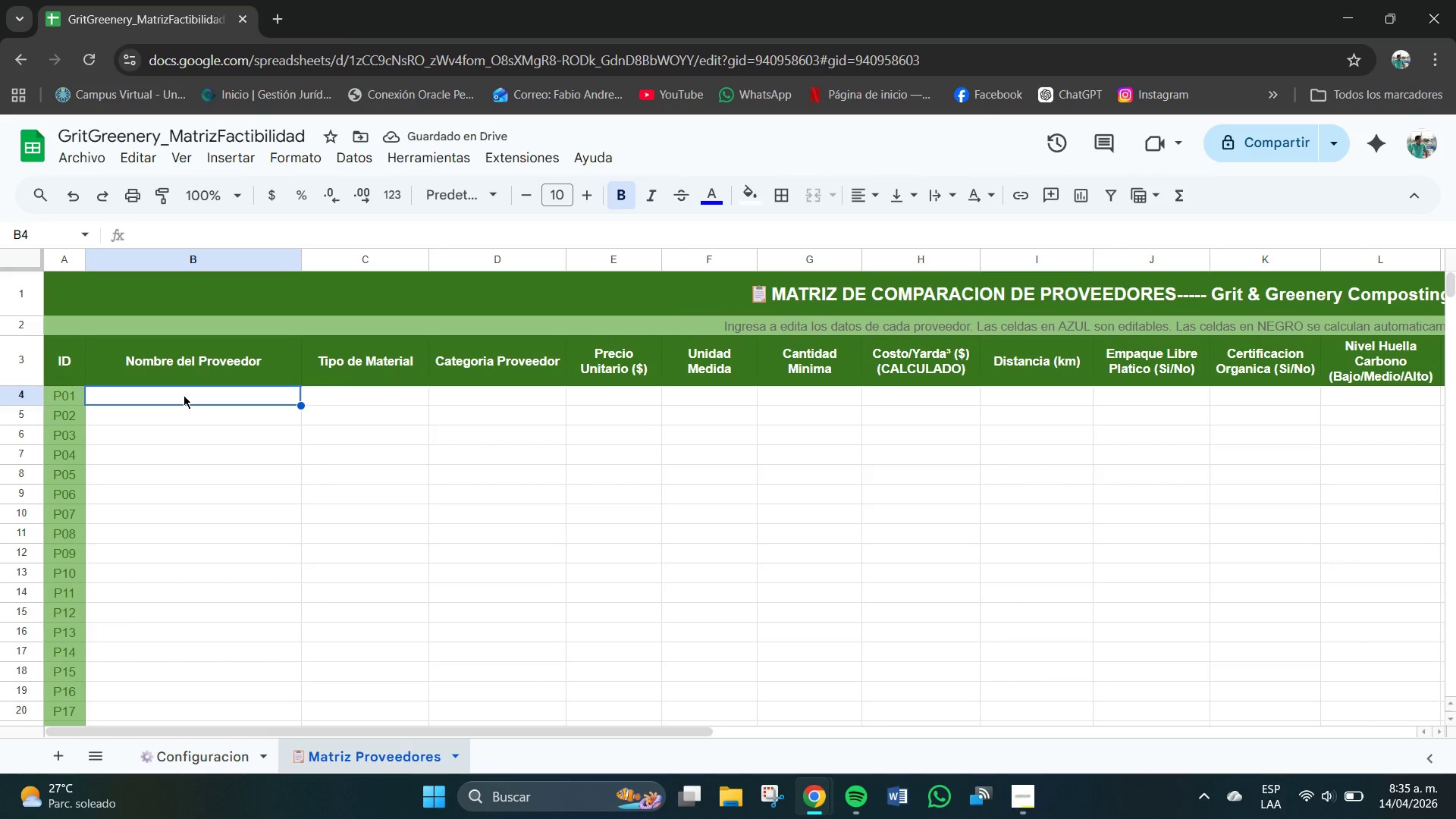 
type(a)
key(Backspace)
type(Aserradero Valle VE)
key(Backspace)
type(erde)
 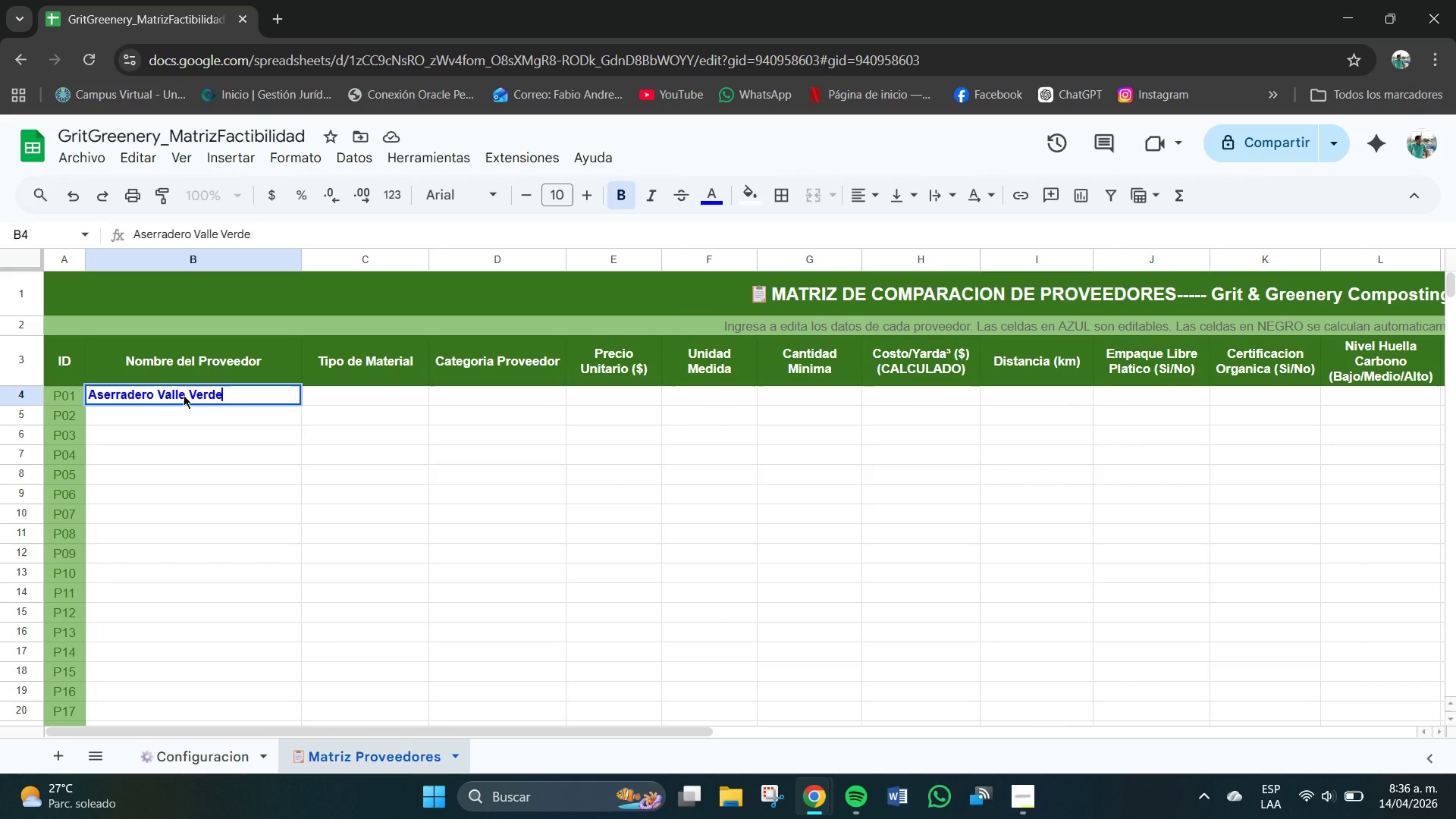 
key(Enter)
 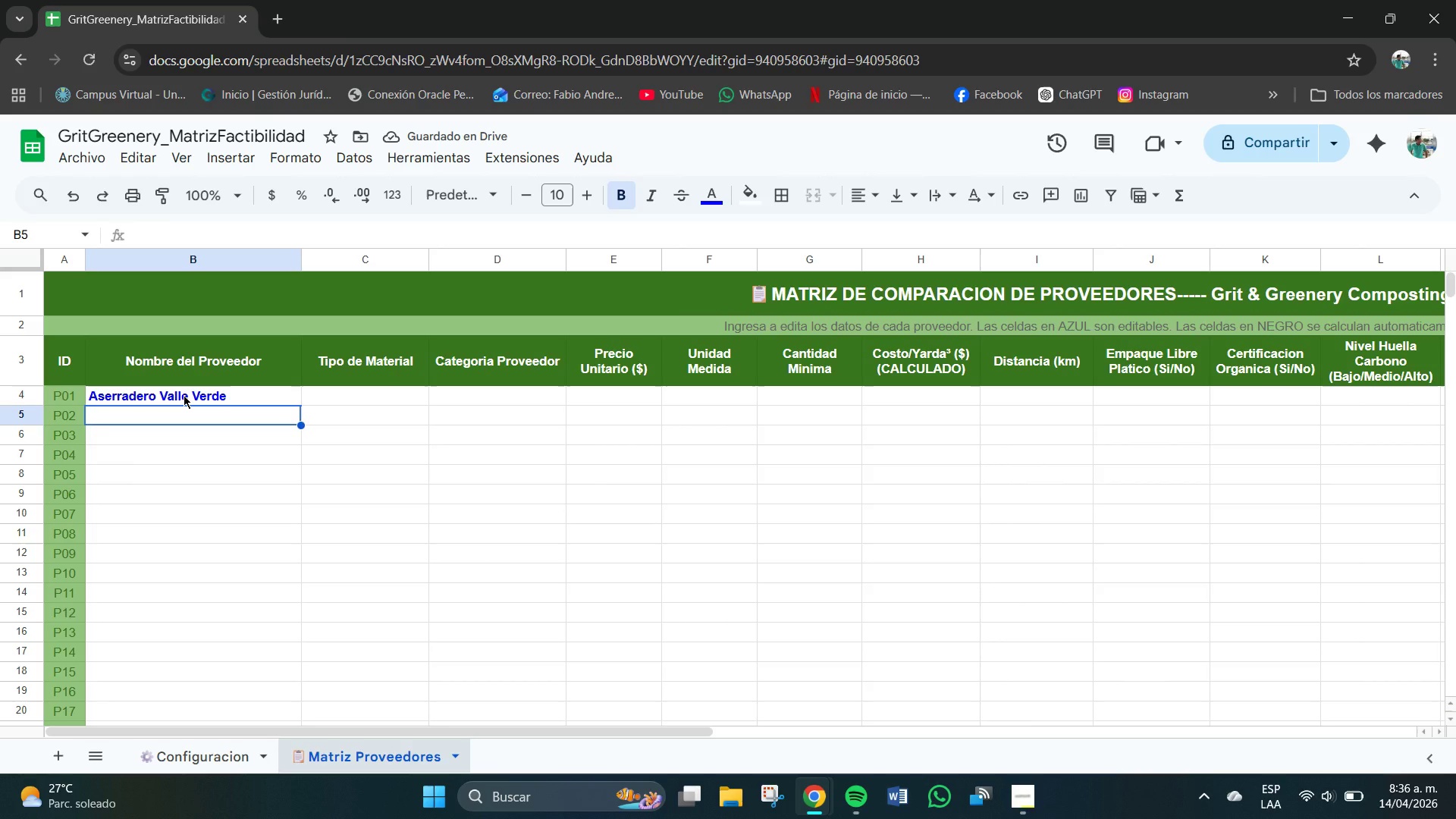 
type(BioChar Puro Colombia)
 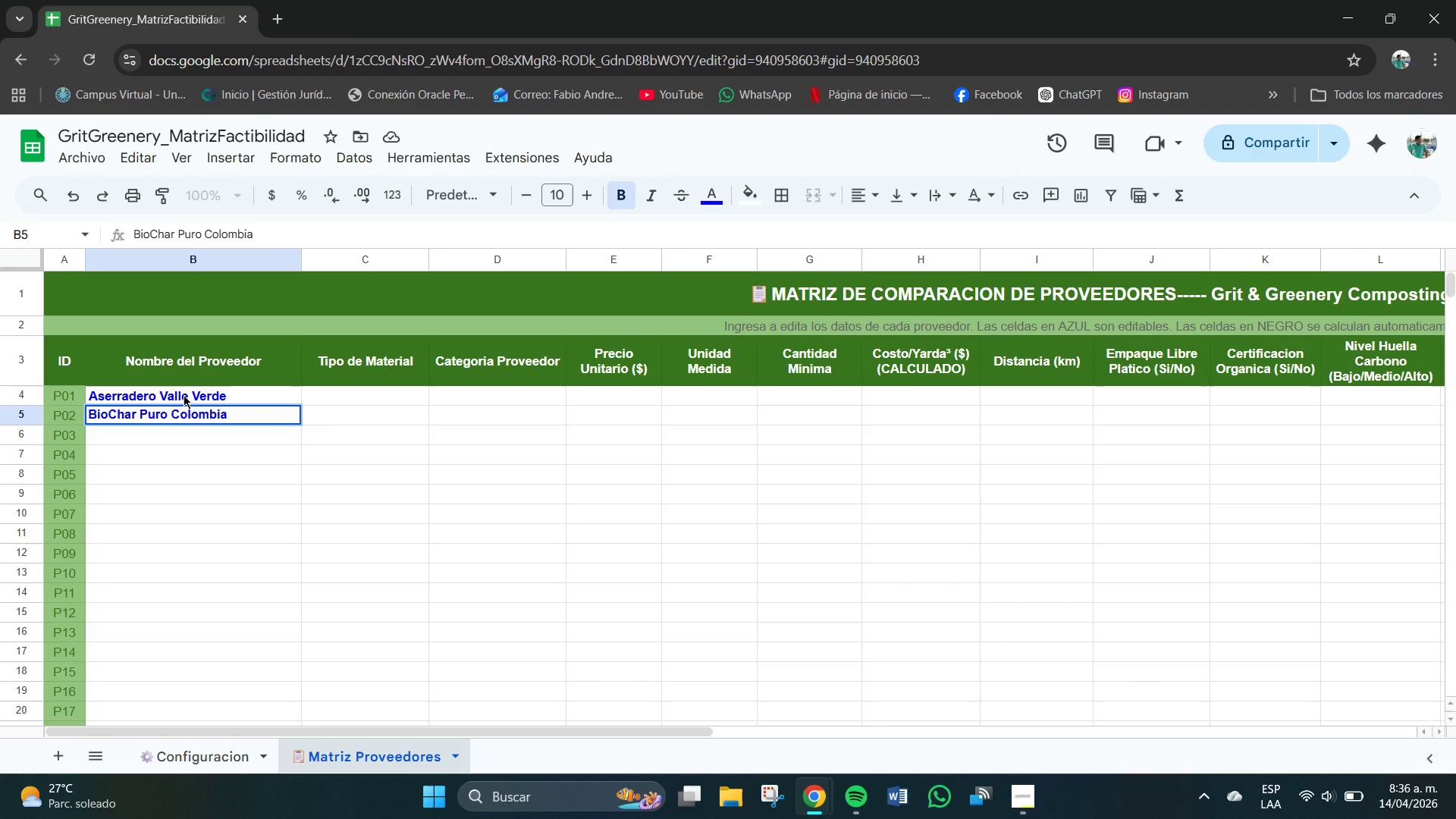 
key(Enter)
 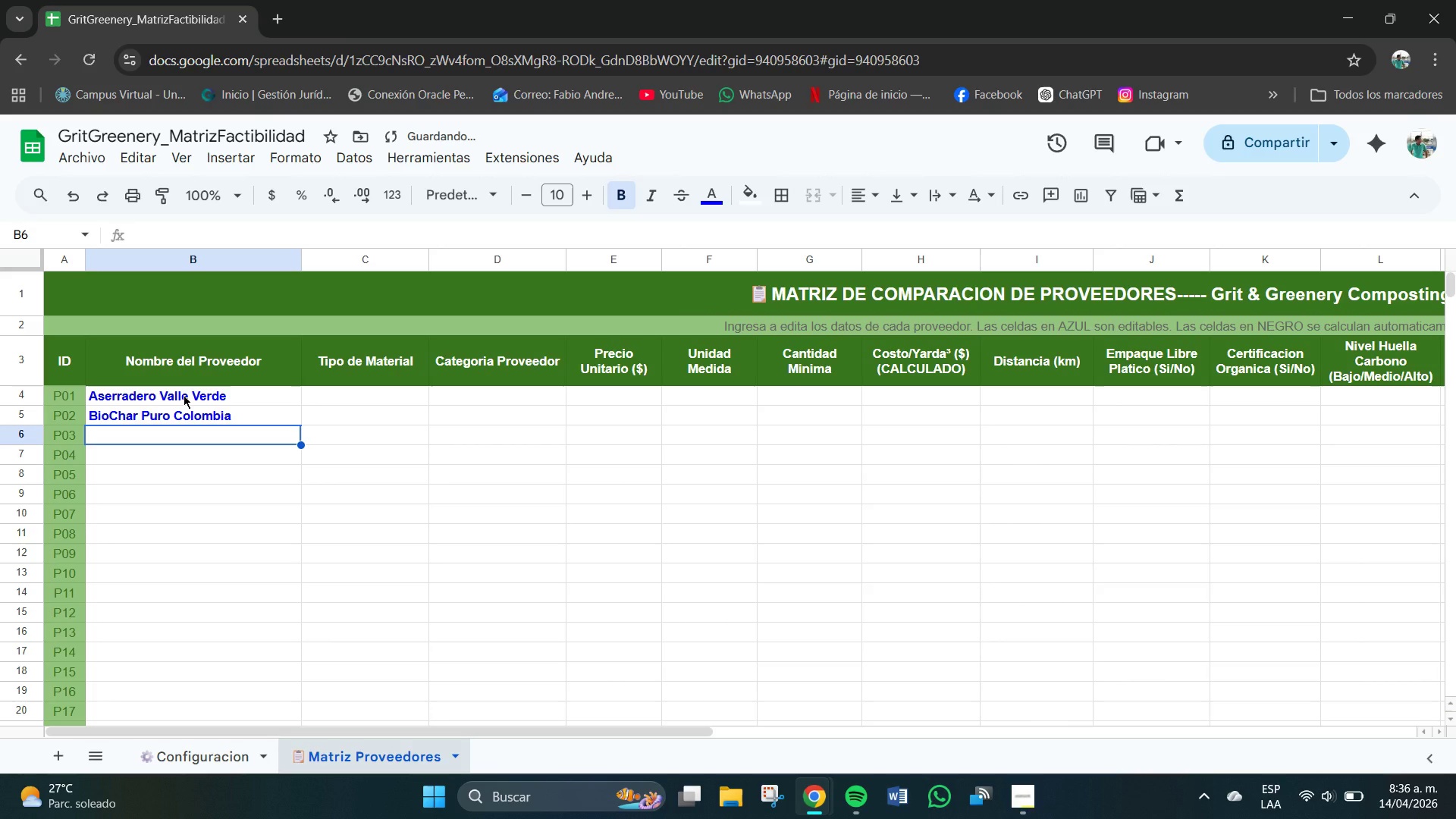 
type(Afro)
key(Backspace)
key(Backspace)
type(gro)
key(Backspace)
key(Backspace)
key(Backspace)
key(Backspace)
type(groSumi)
key(Backspace)
type(u)
key(Backspace)
type(inustro)
 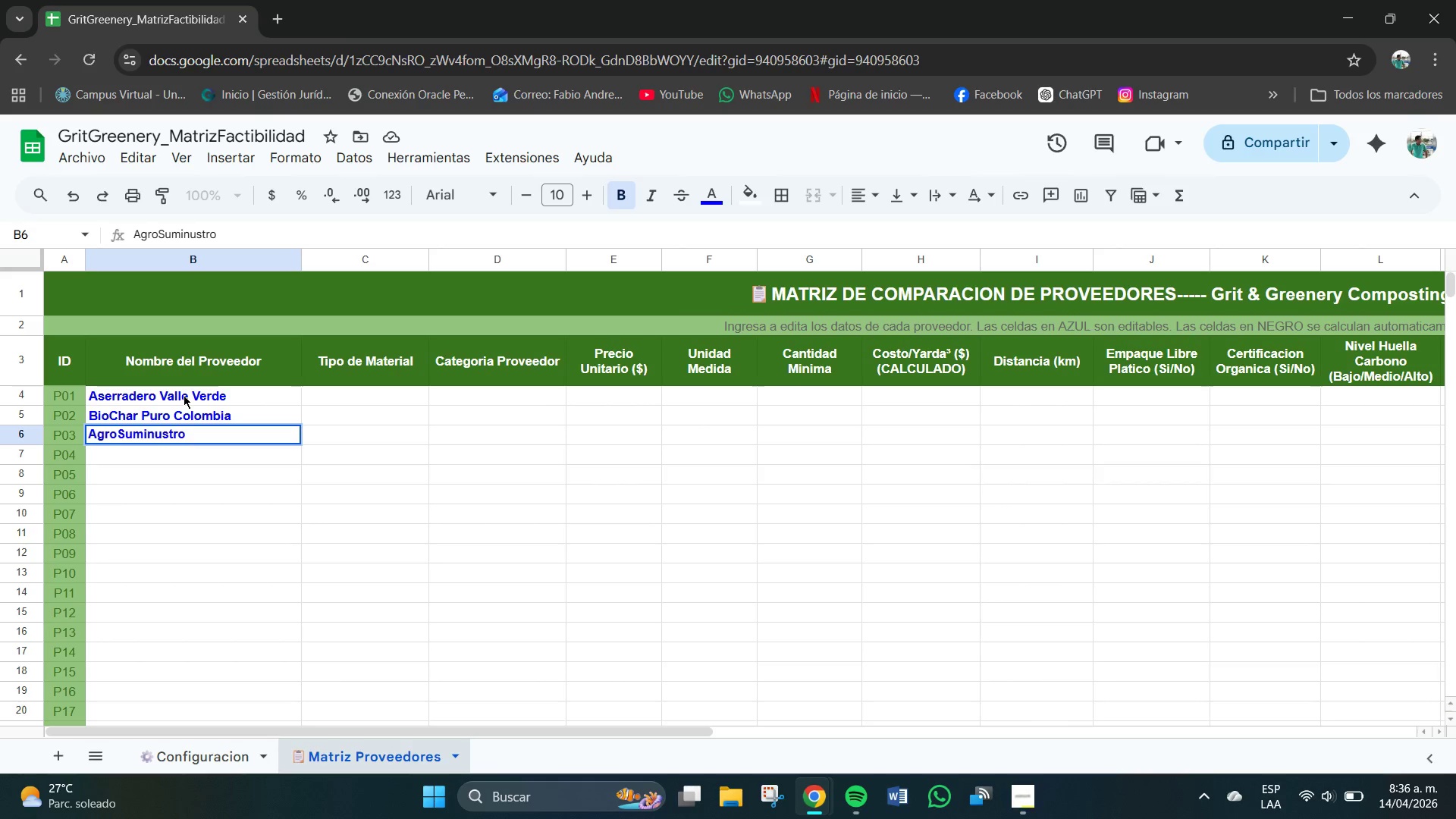 
key(S)
 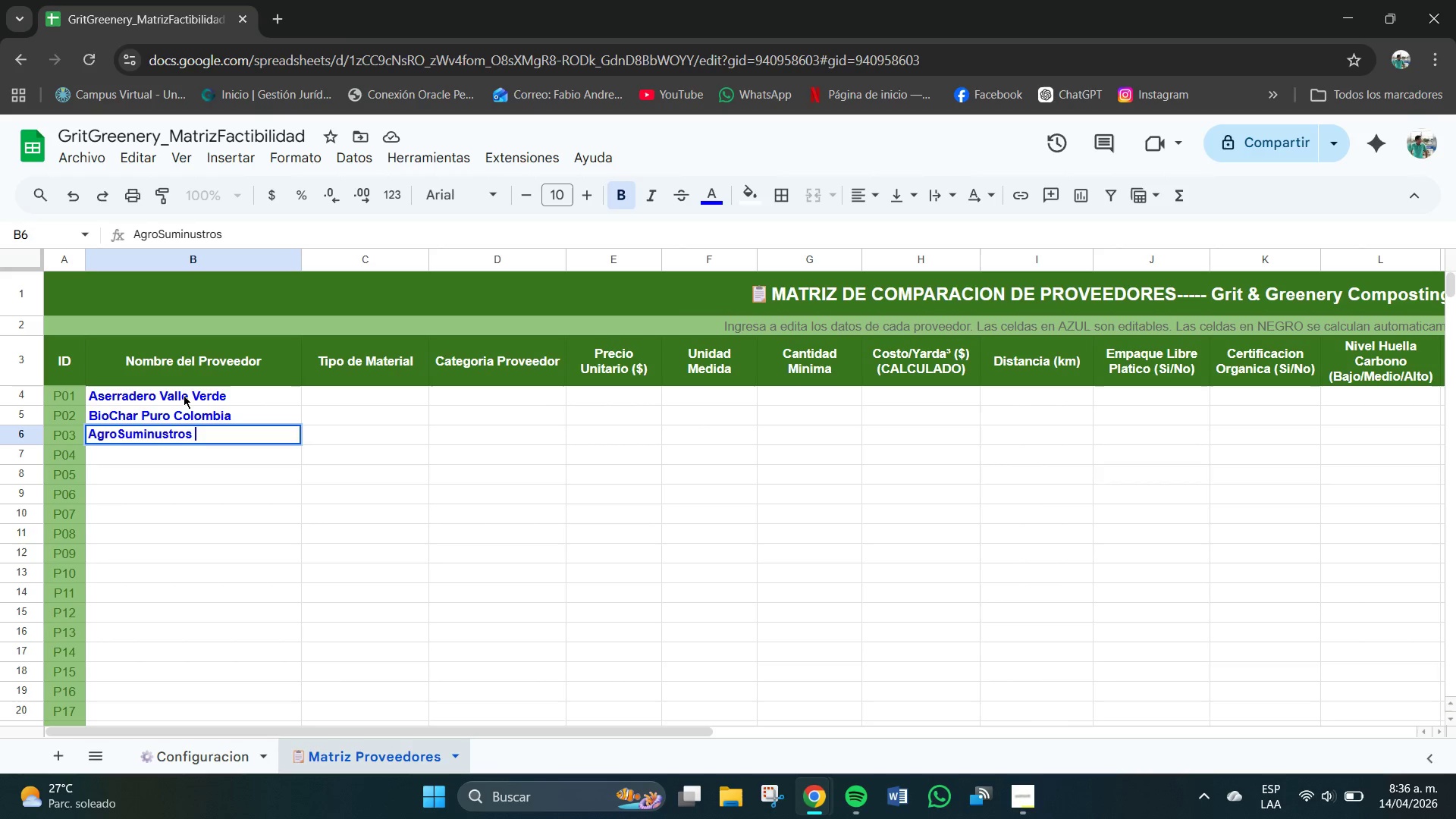 
key(Space)
 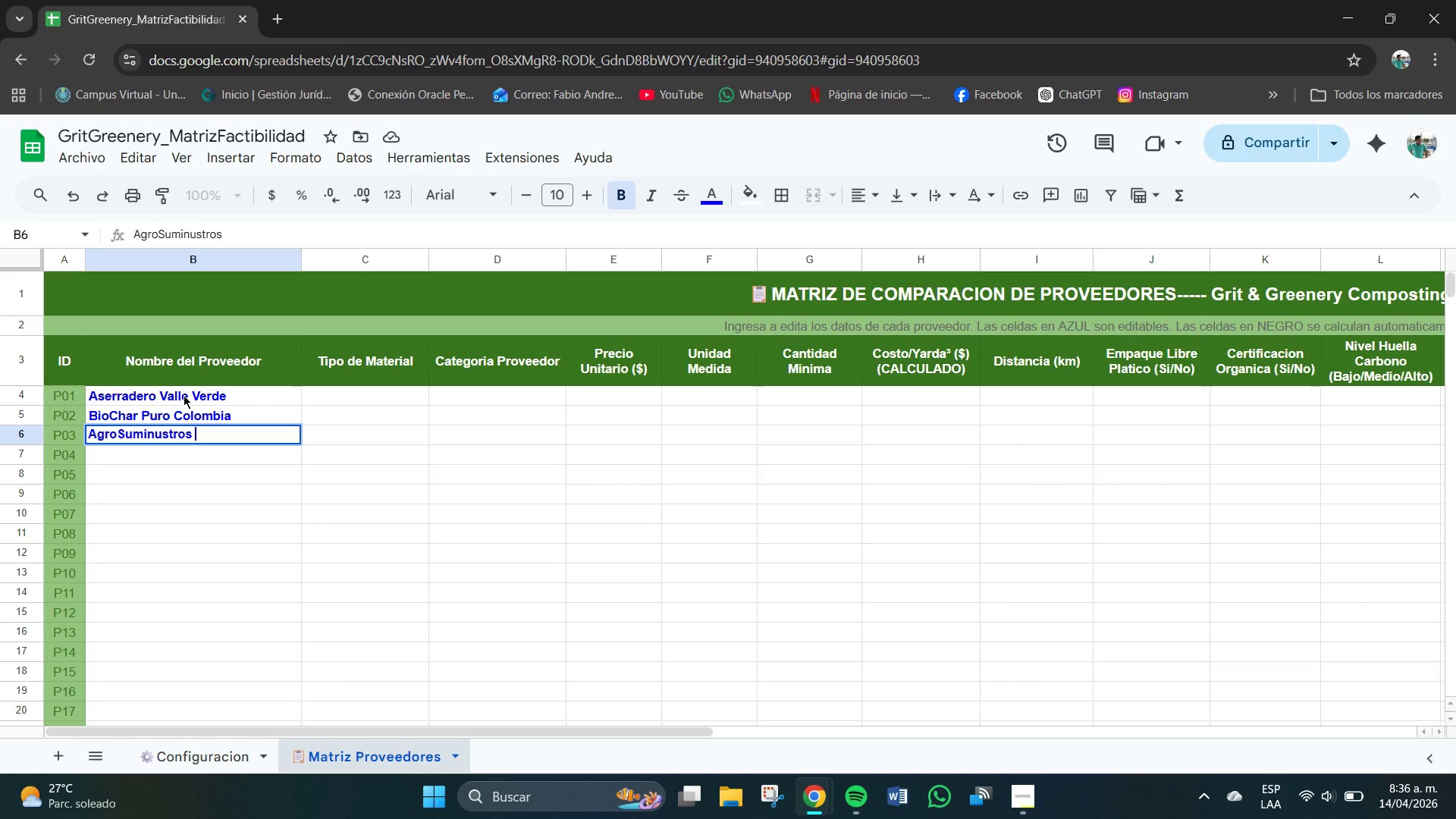 
type(del Norte)
 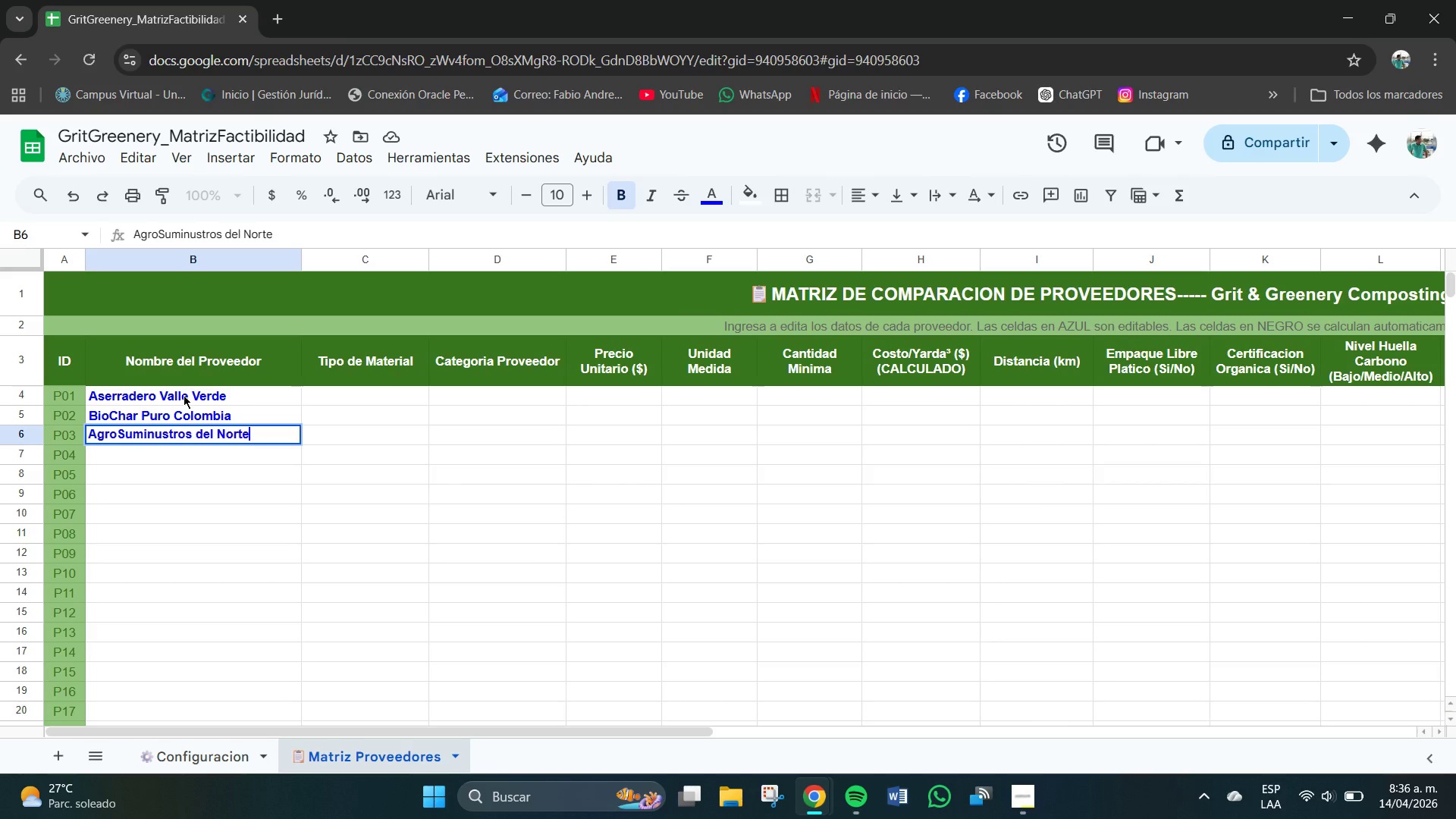 
key(Enter)
 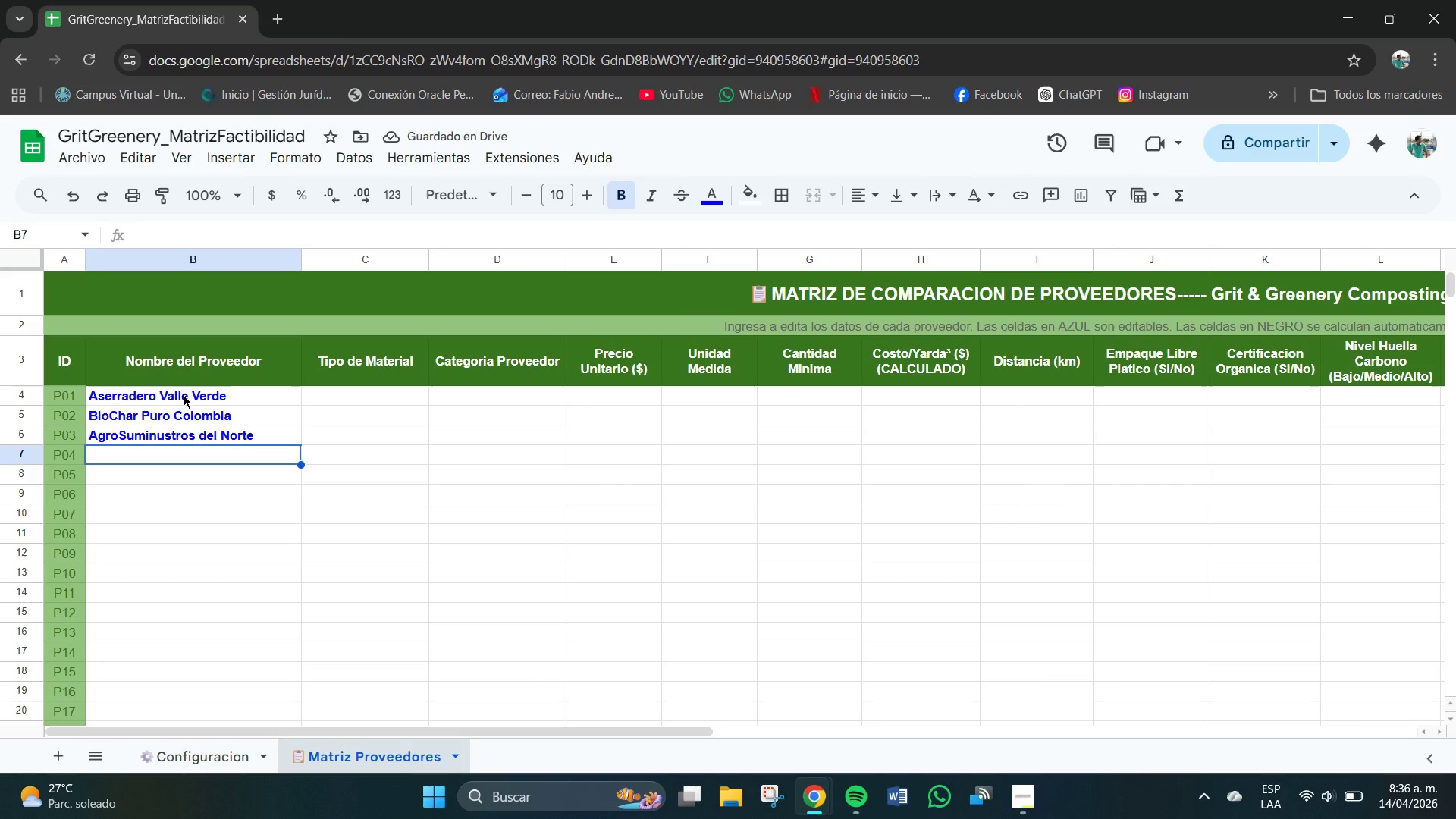 
wait(5.98)
 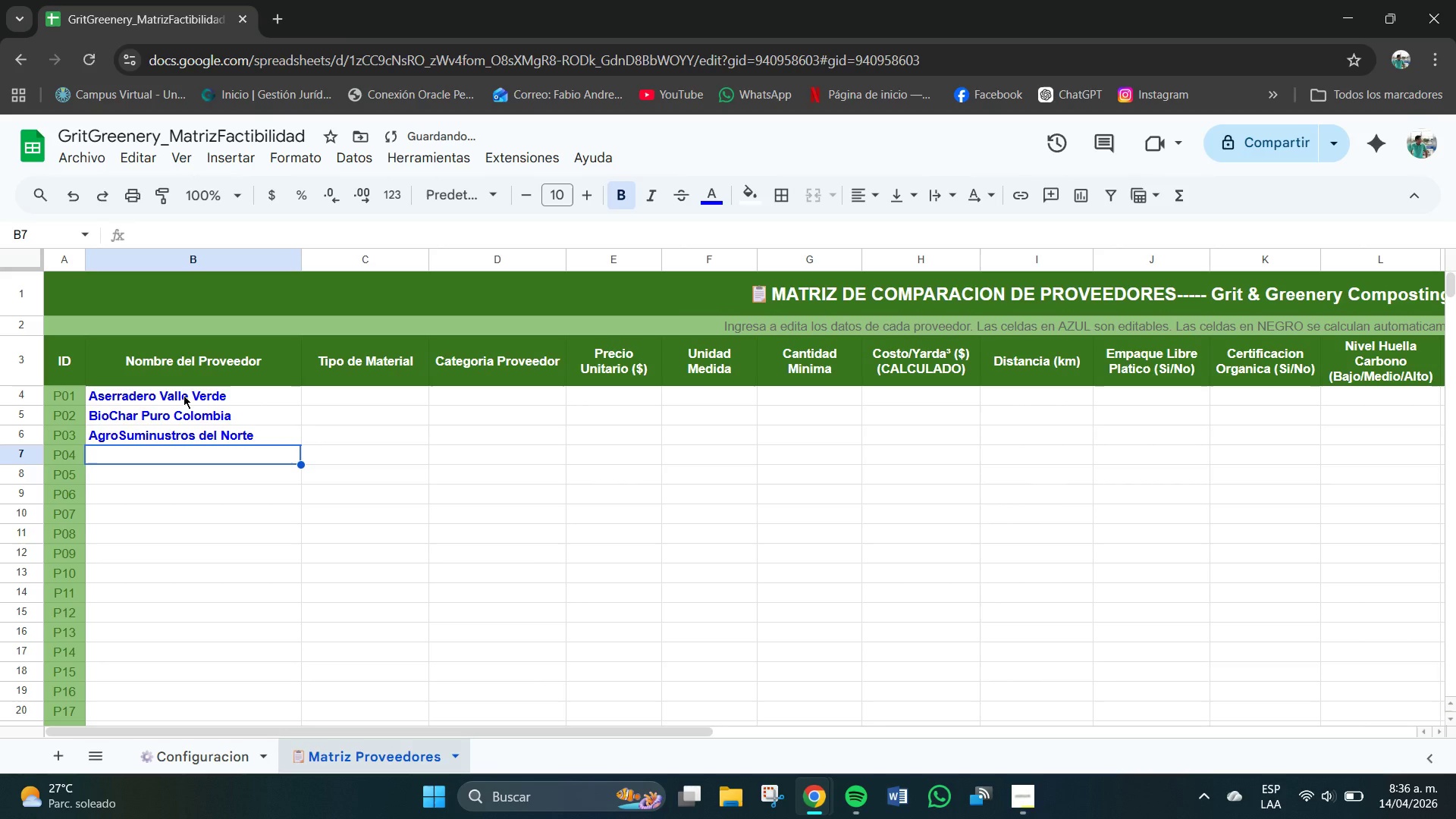 
type(EcoMicrobios SAS)
 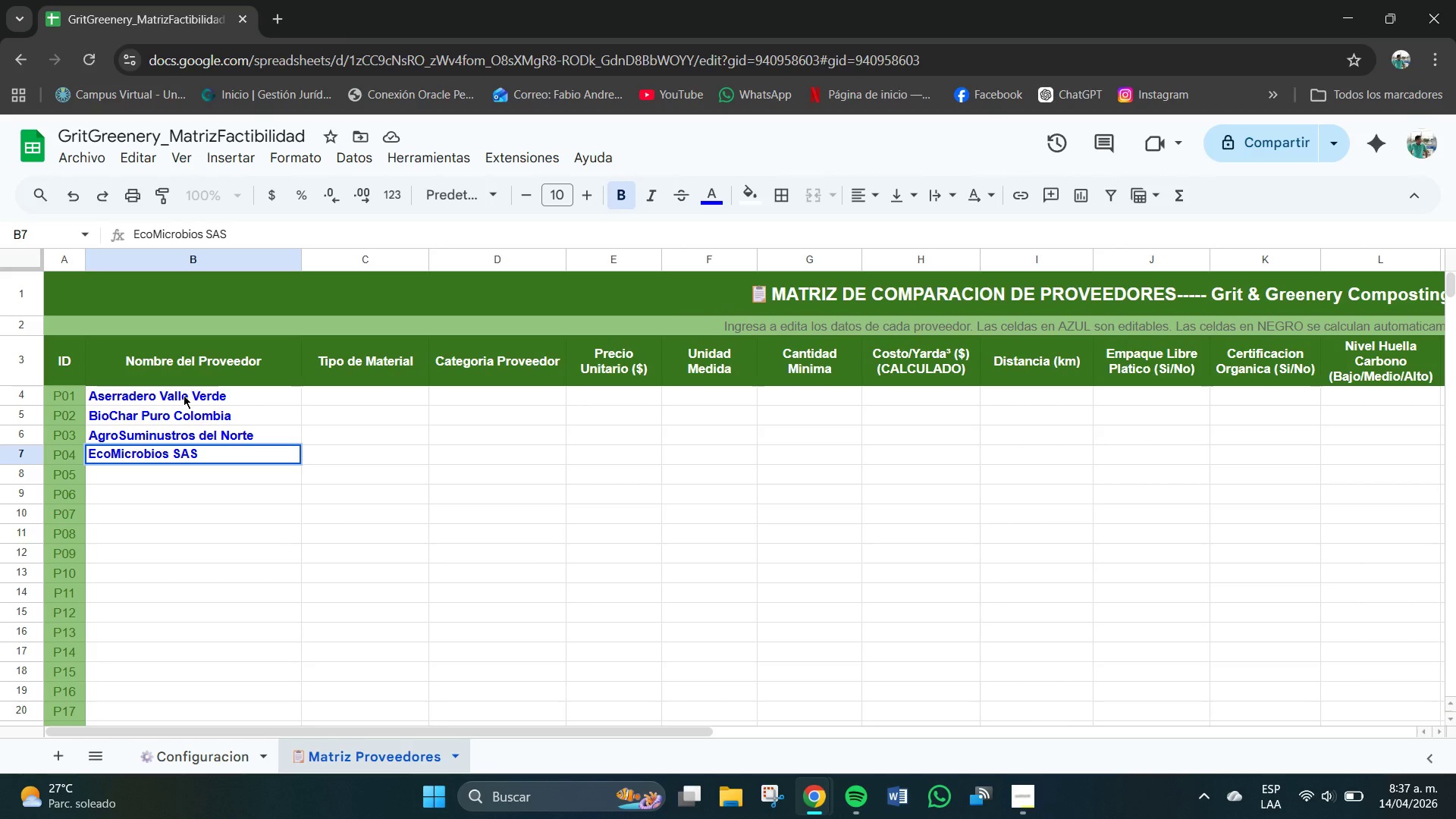 
key(Enter)
 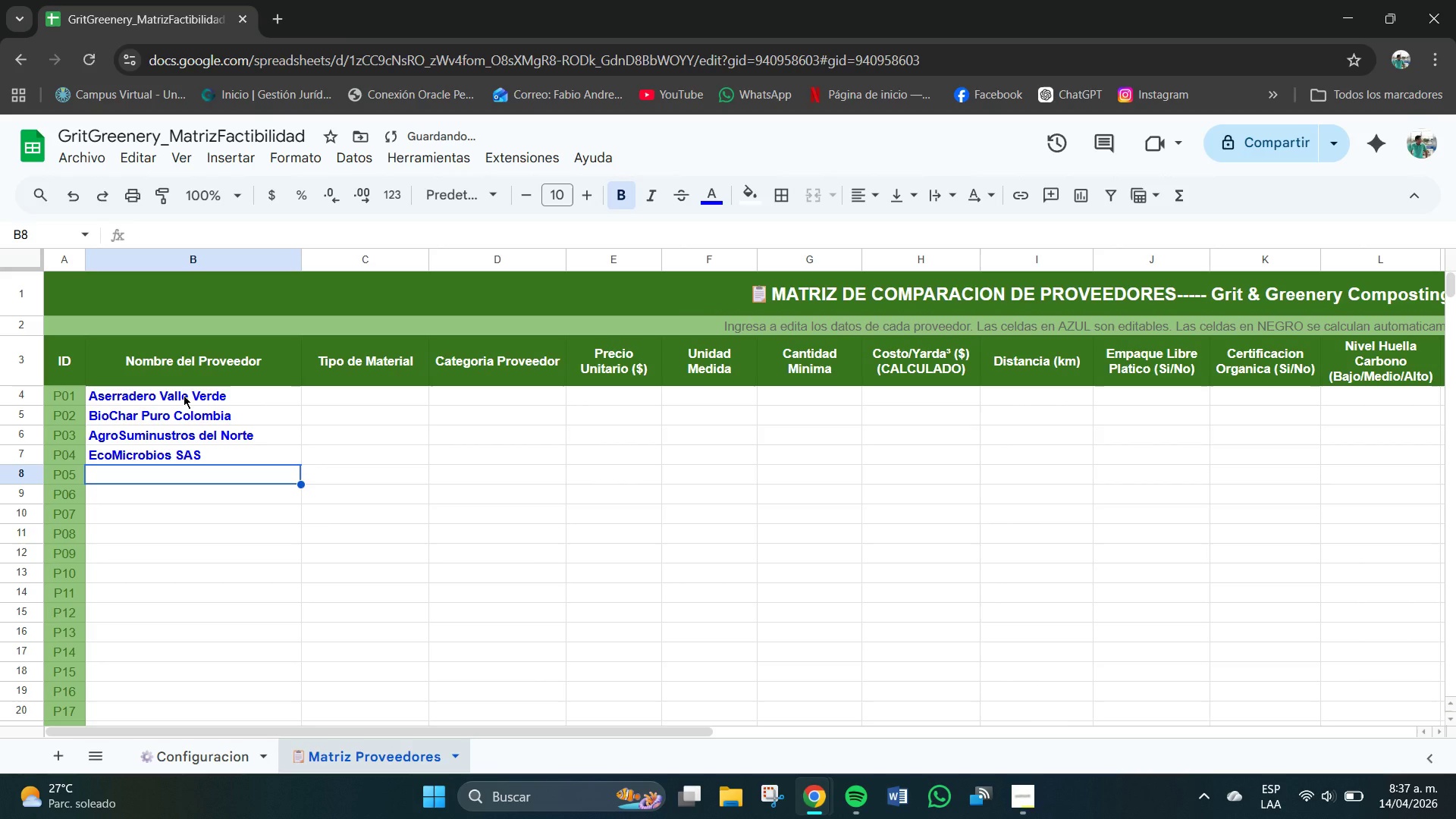 
key(CapsLock)
 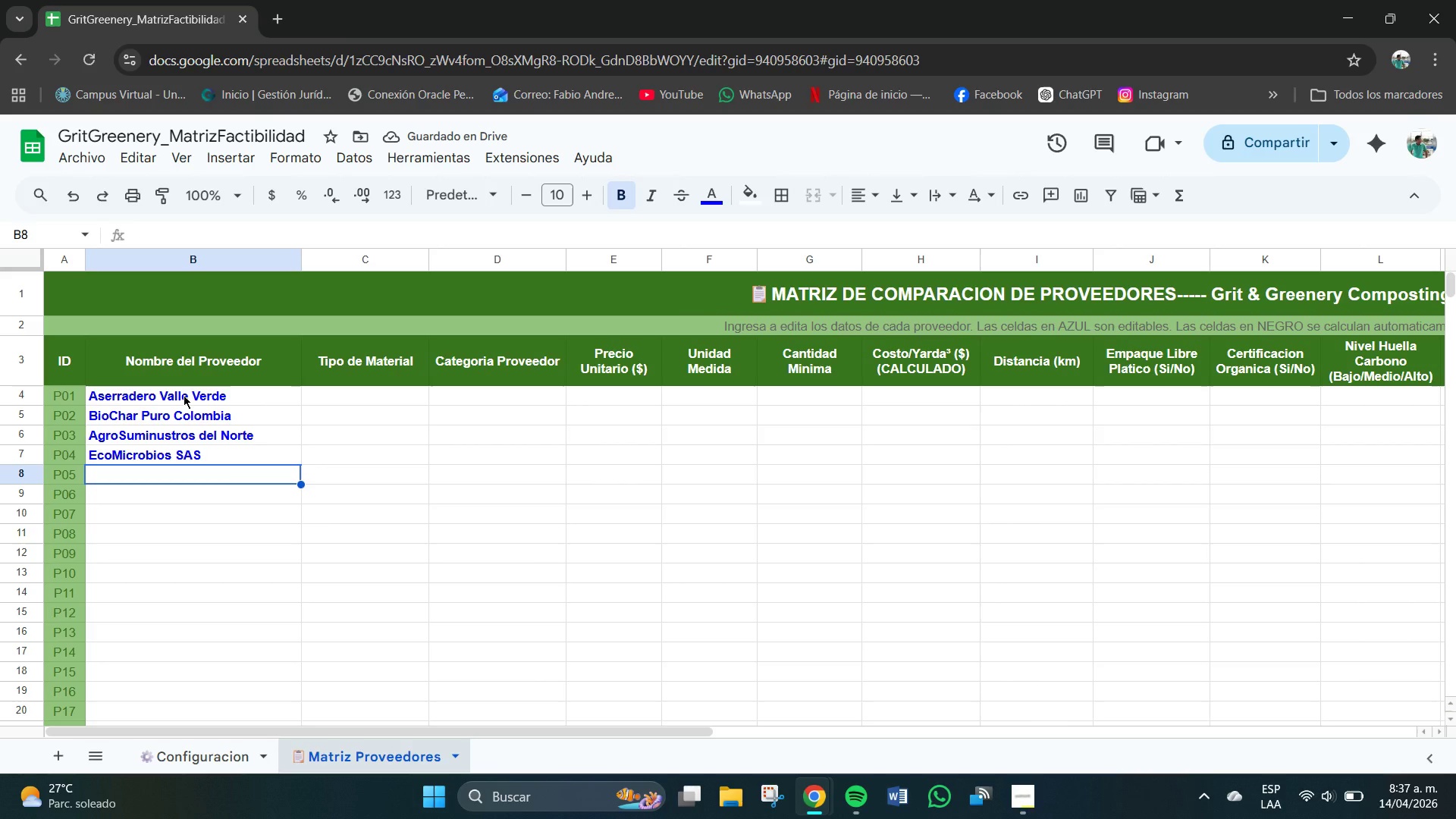 
type(Maderas Cordoba Ltda)
 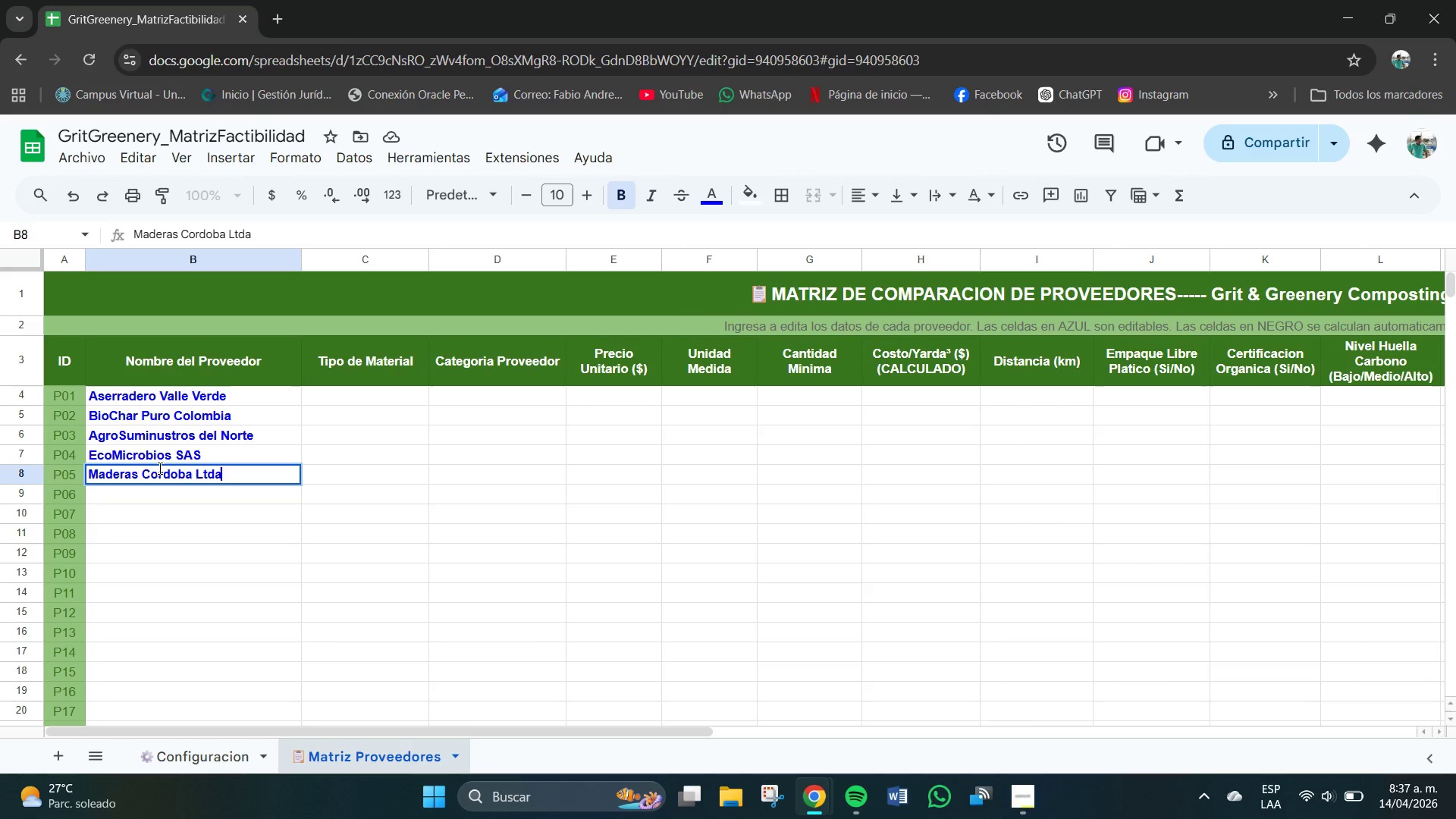 
left_click([155, 472])
 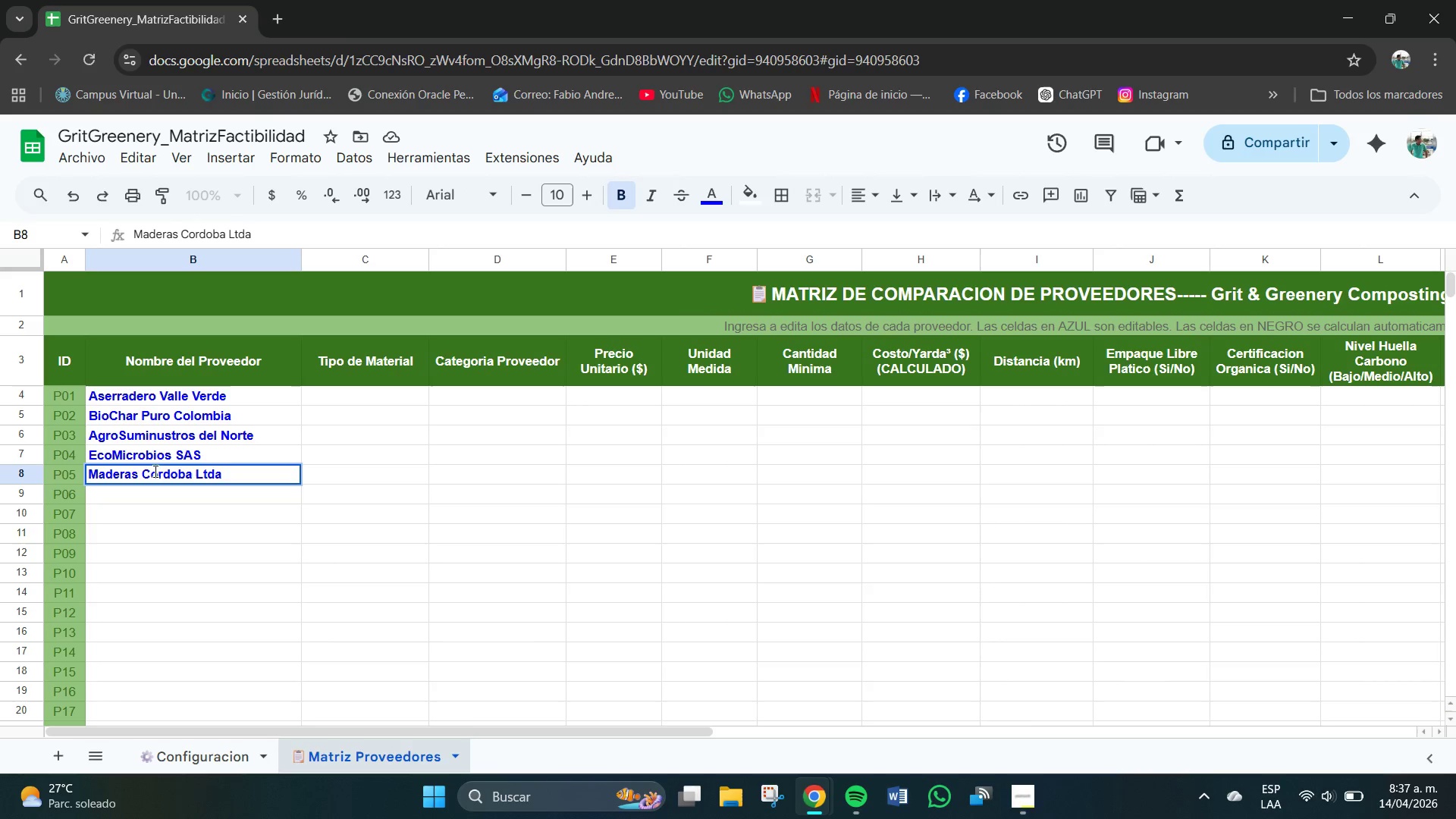 
key(Backspace)
 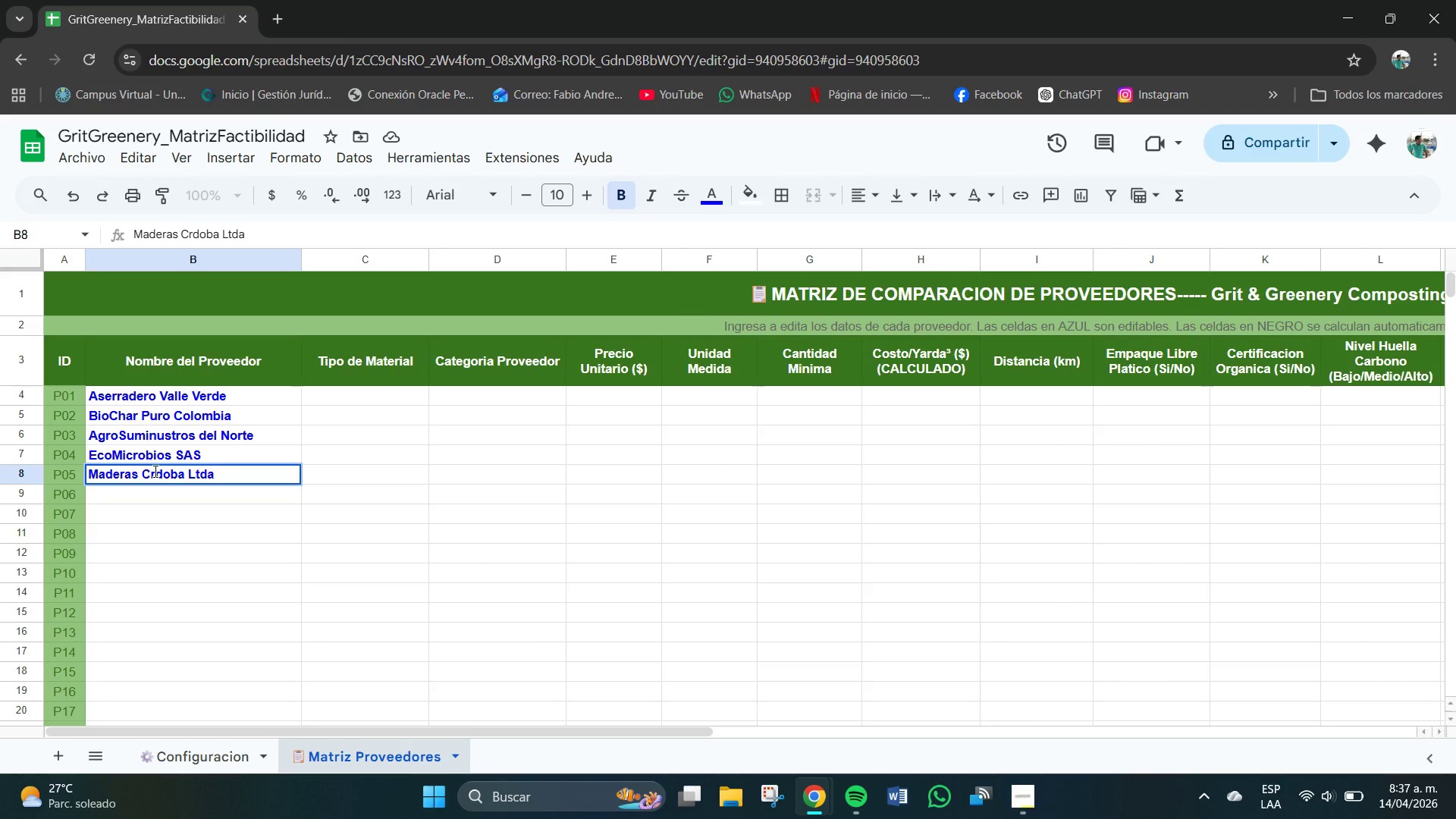 
key(O)
 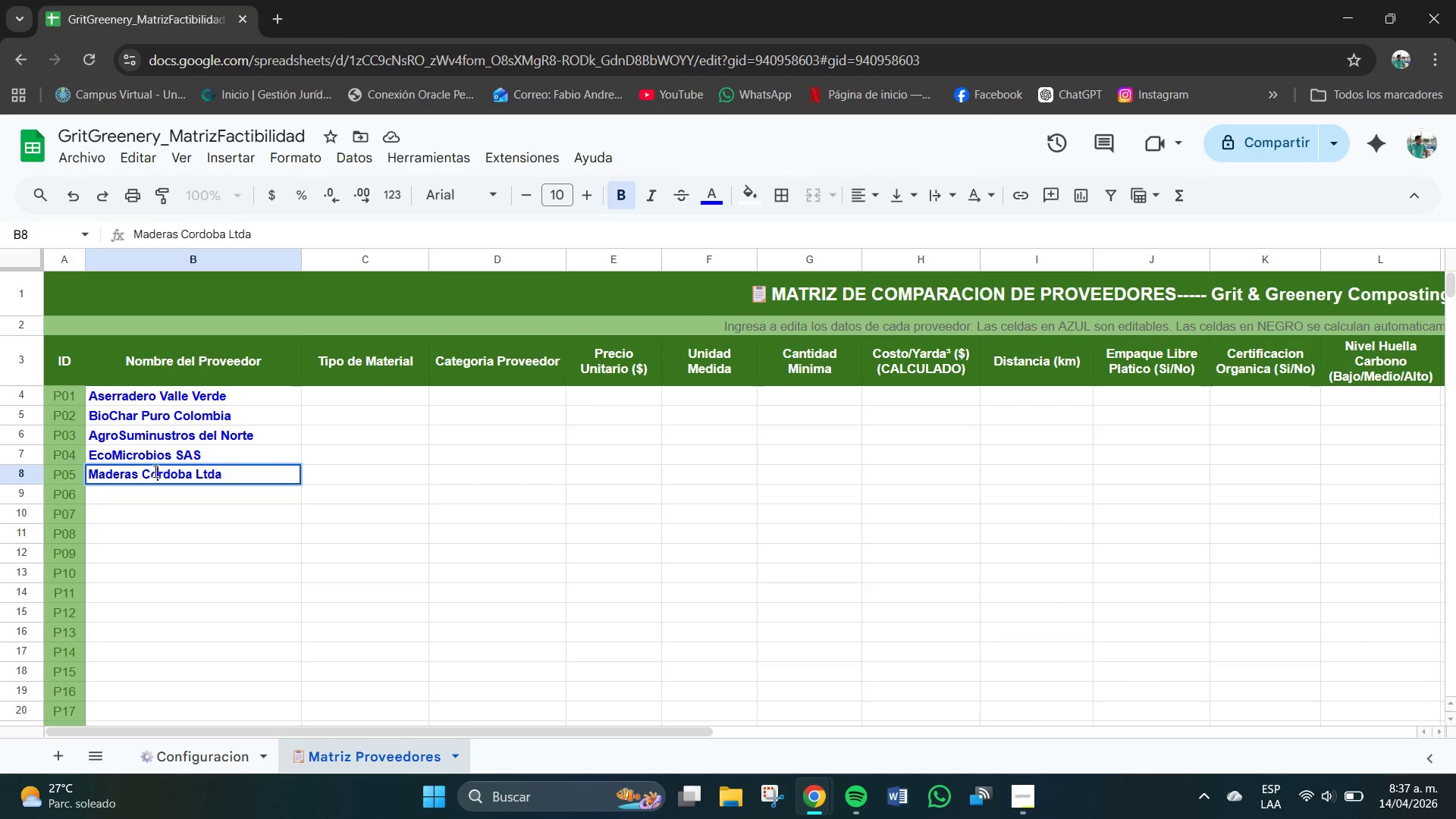 
key(Semicolon)
 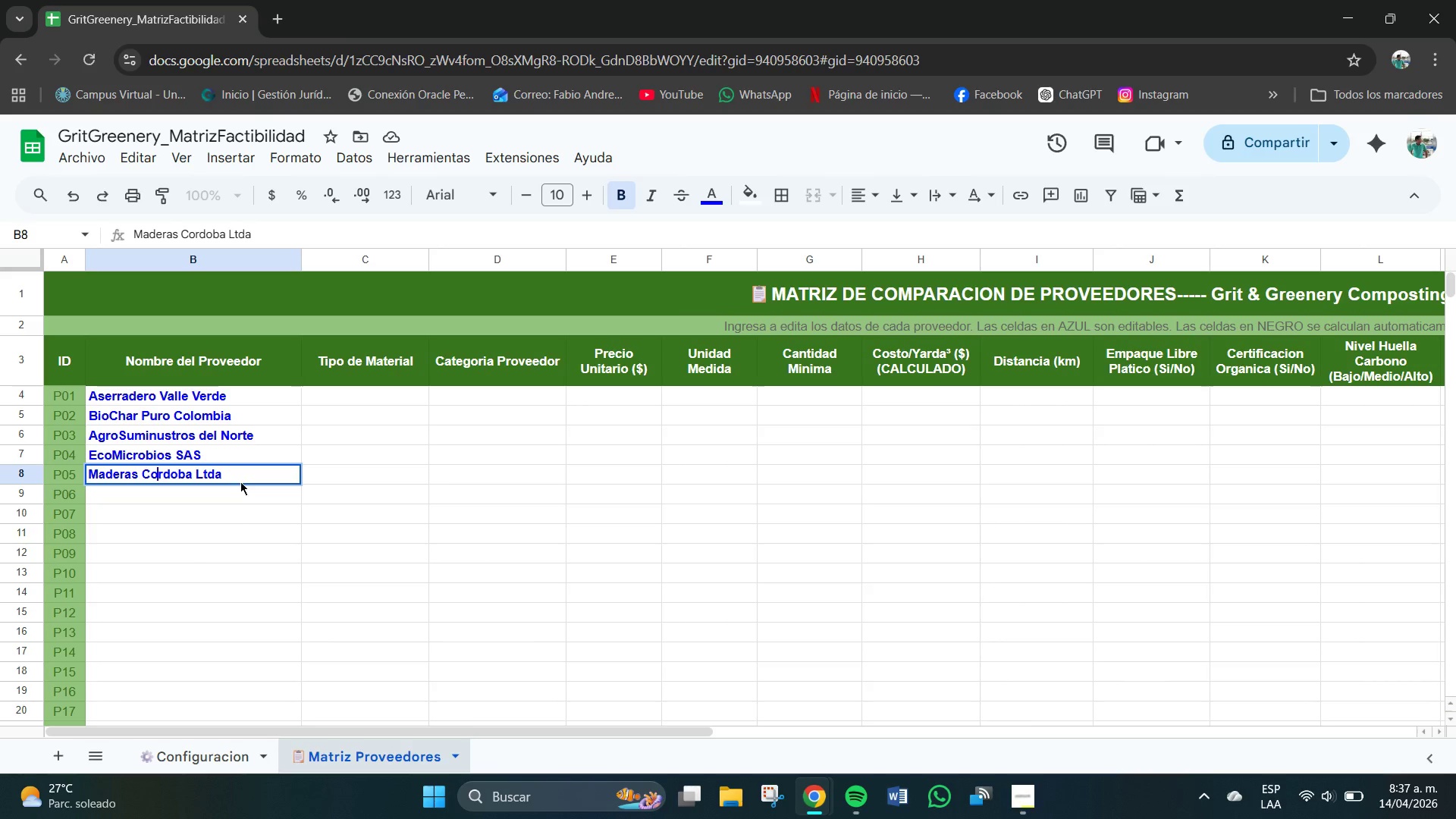 
key(Backspace)
 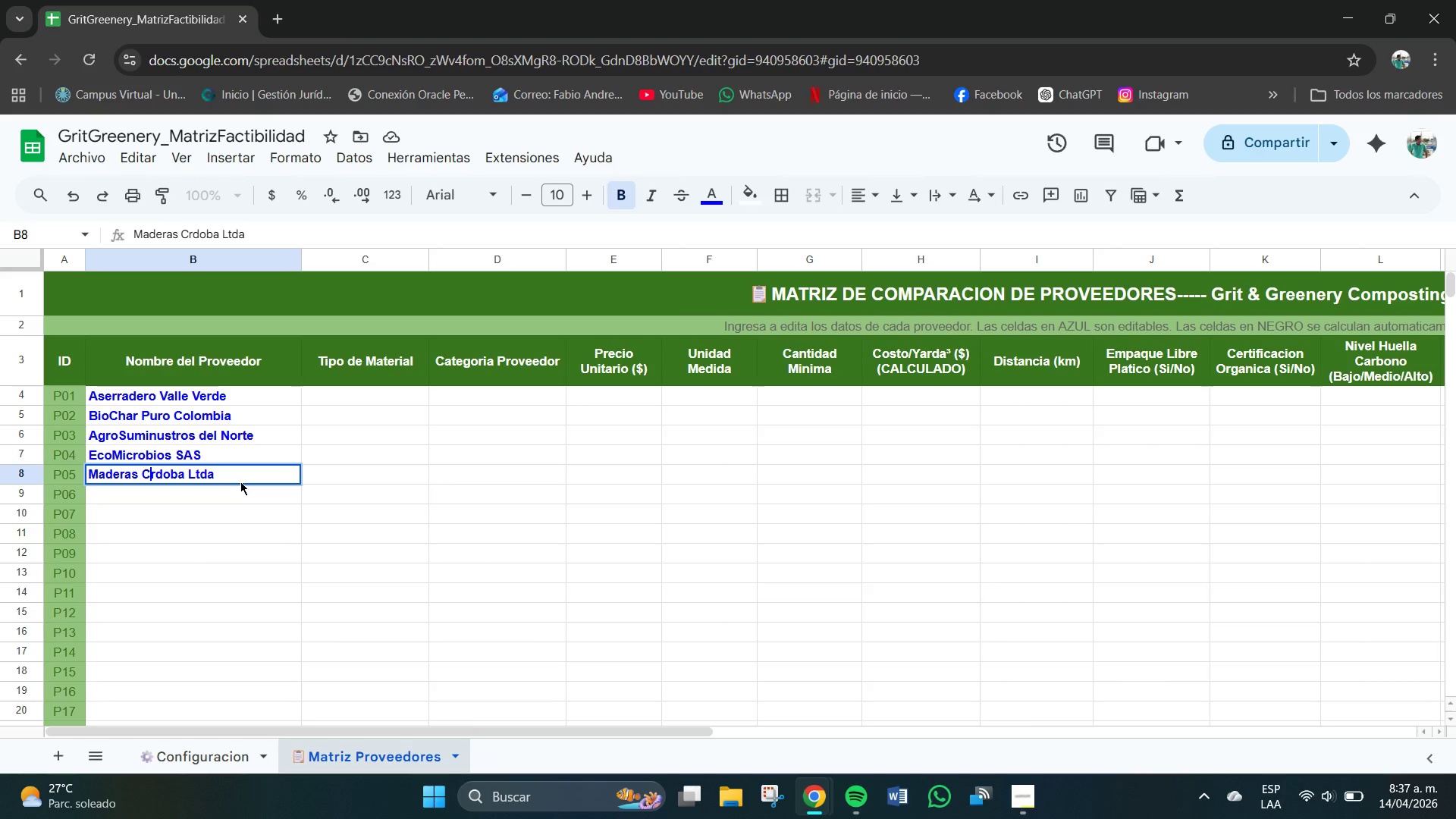 
key(Semicolon)
 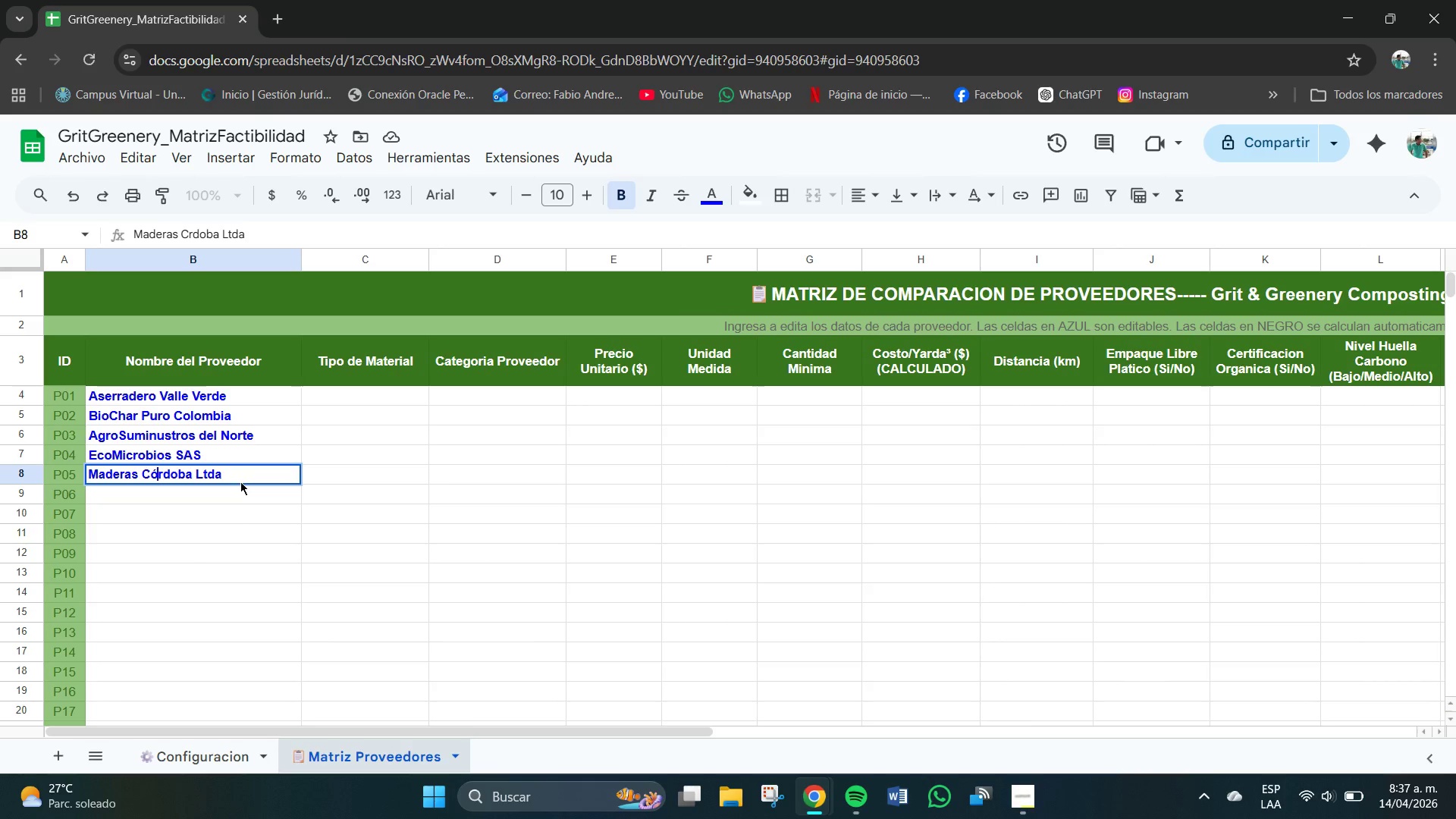 
key(O)
 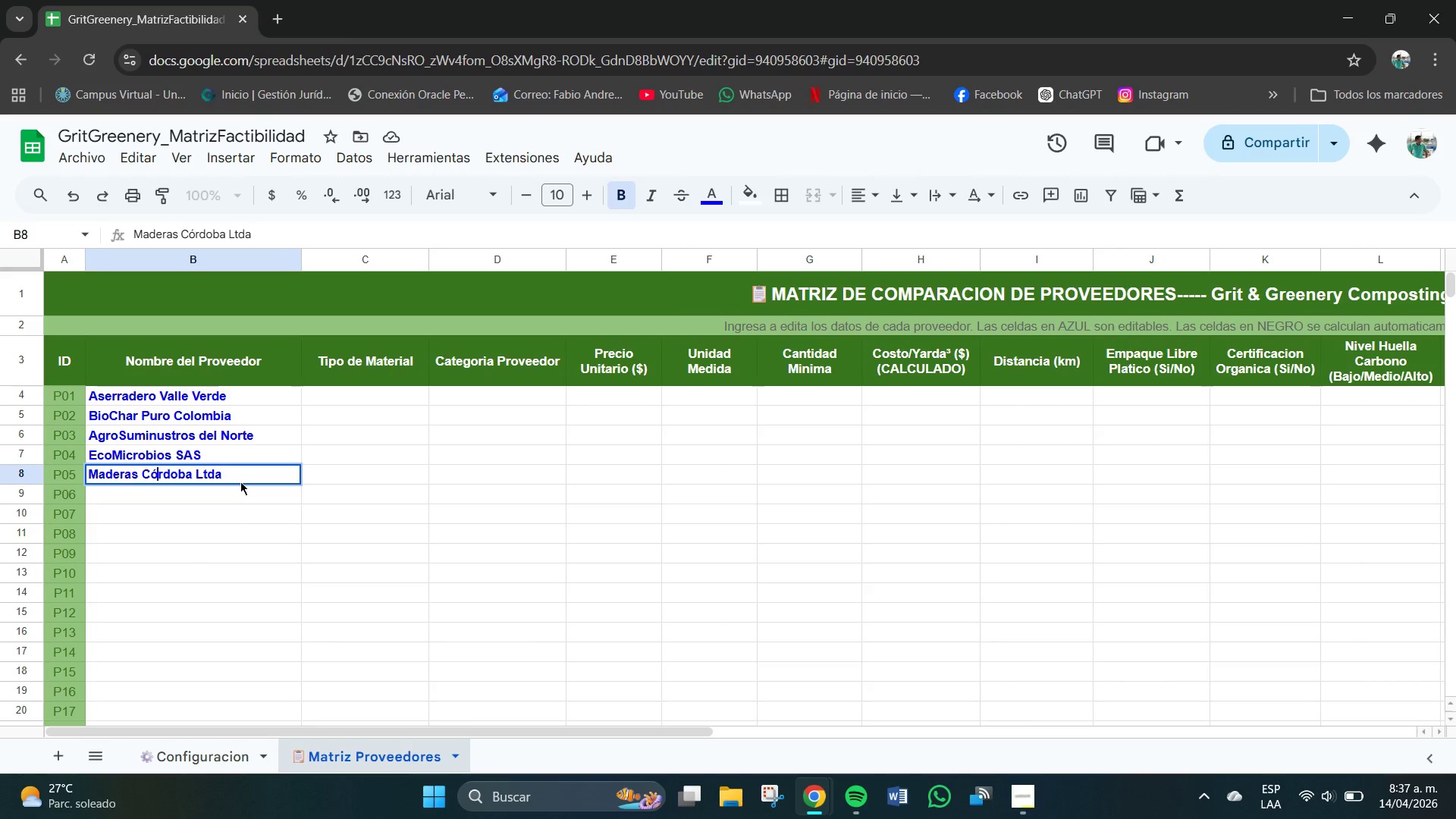 
key(Enter)
 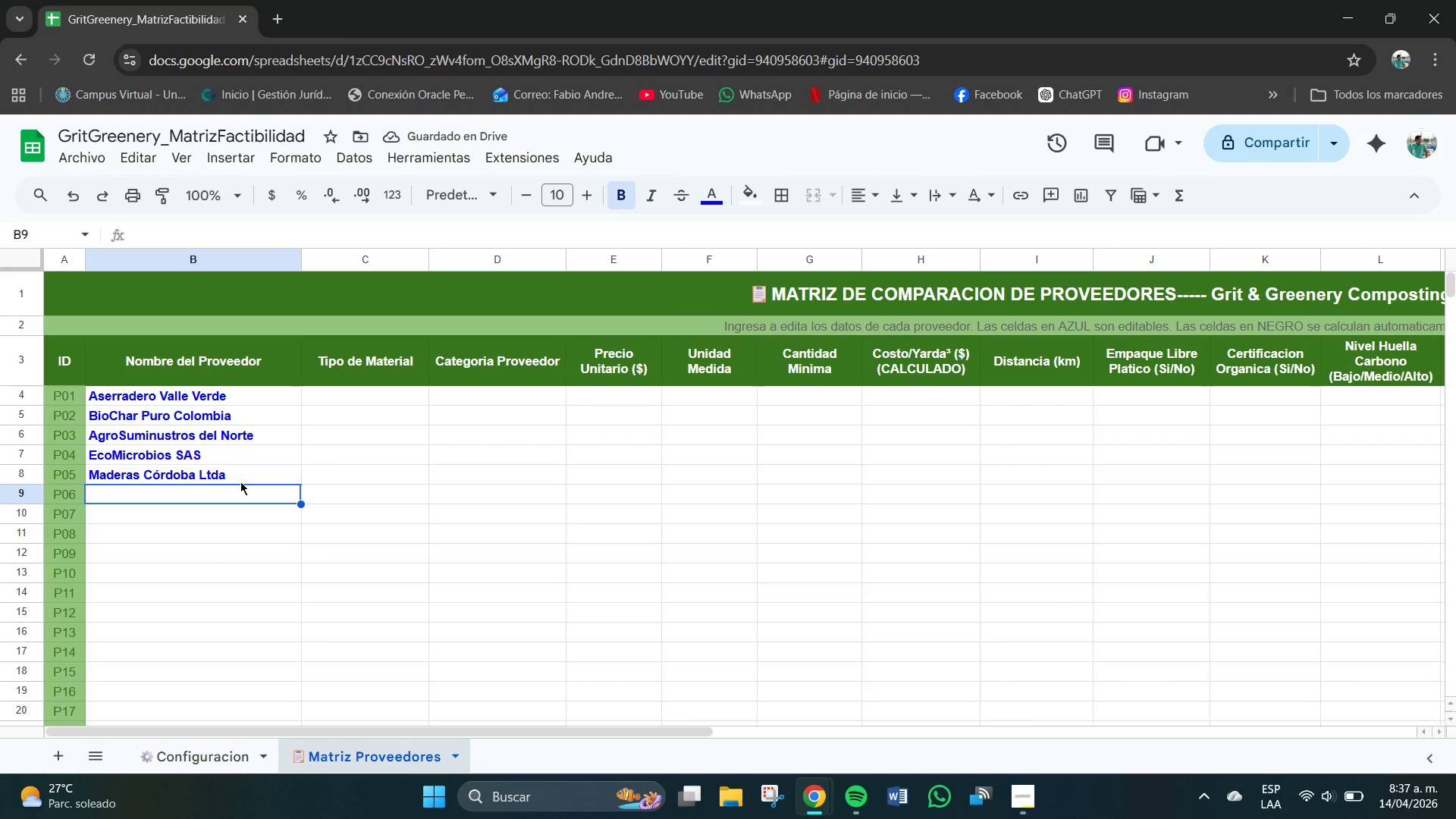 
type(Humus)
key(Backspace)
type(s Vital)
 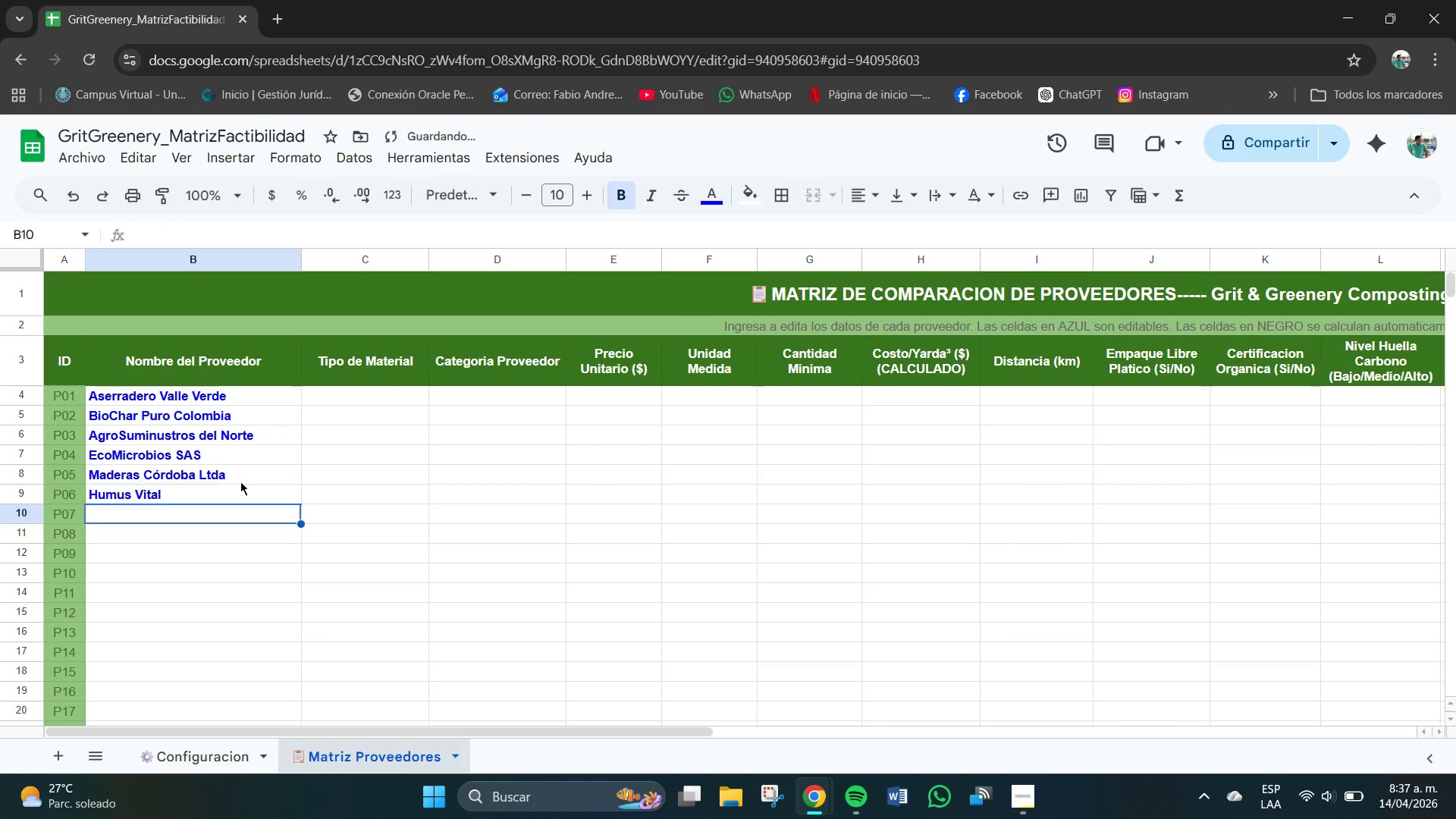 
key(Enter)
 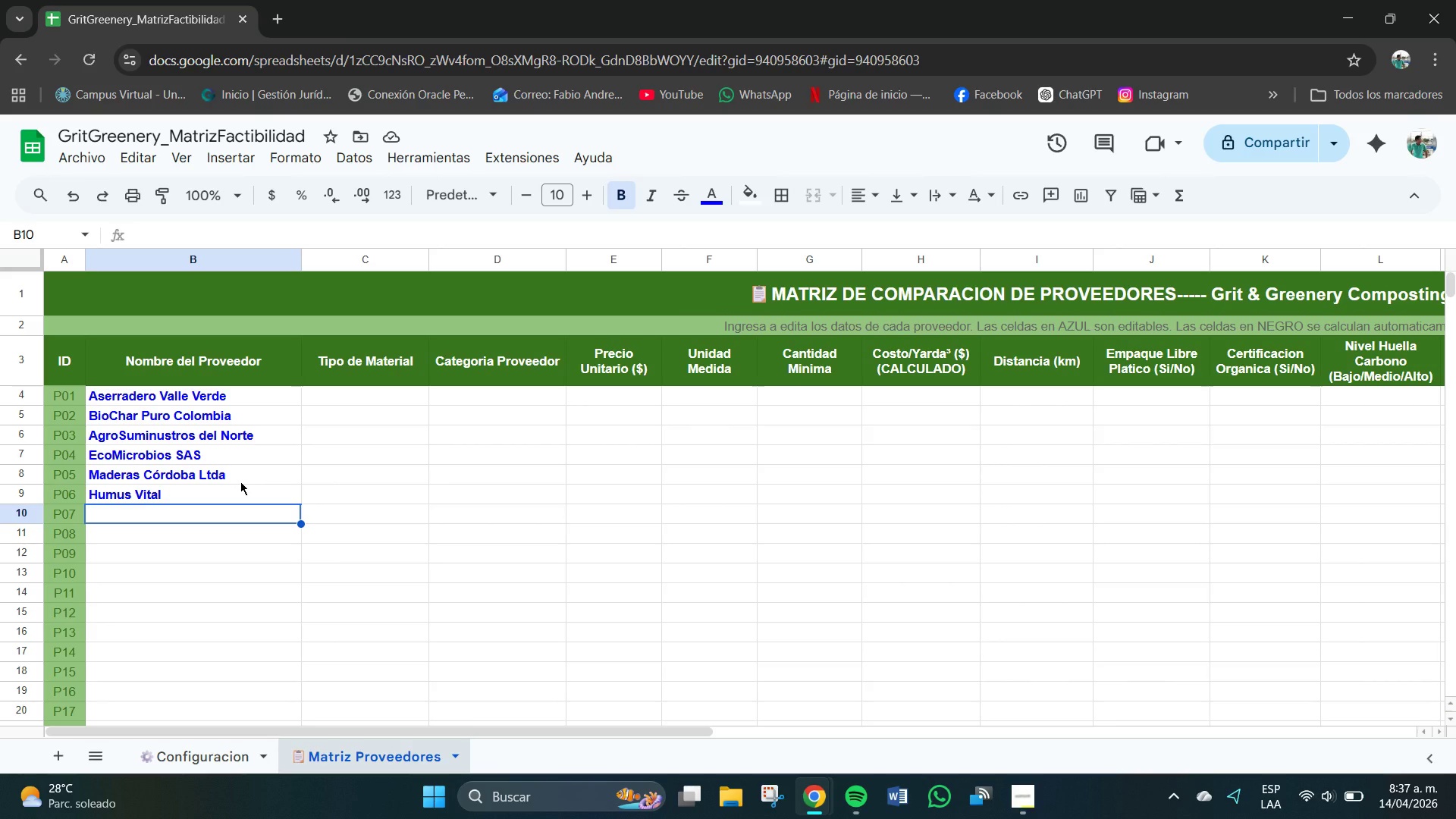 
wait(12.75)
 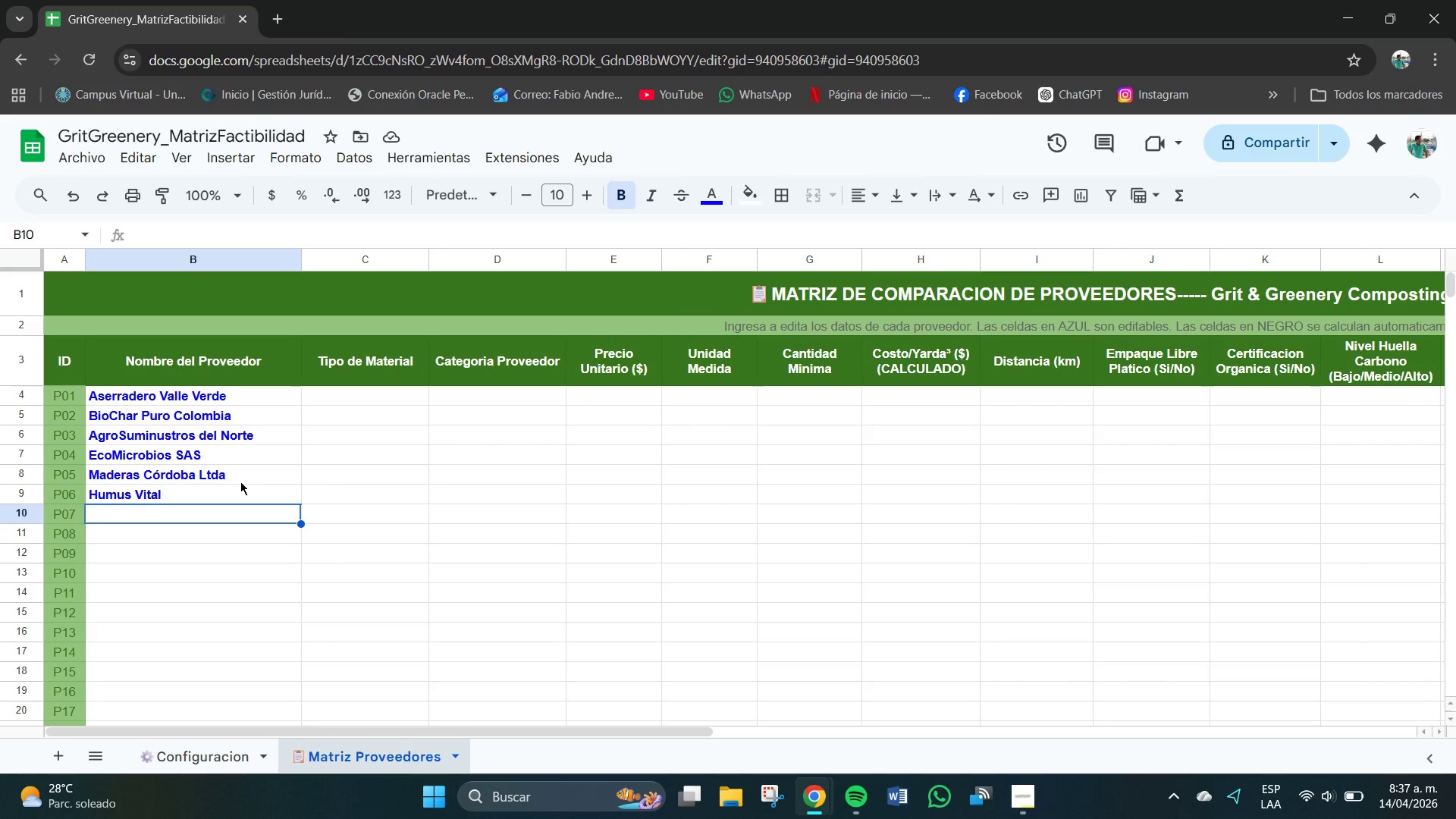 
type(Carbon Forestal)
 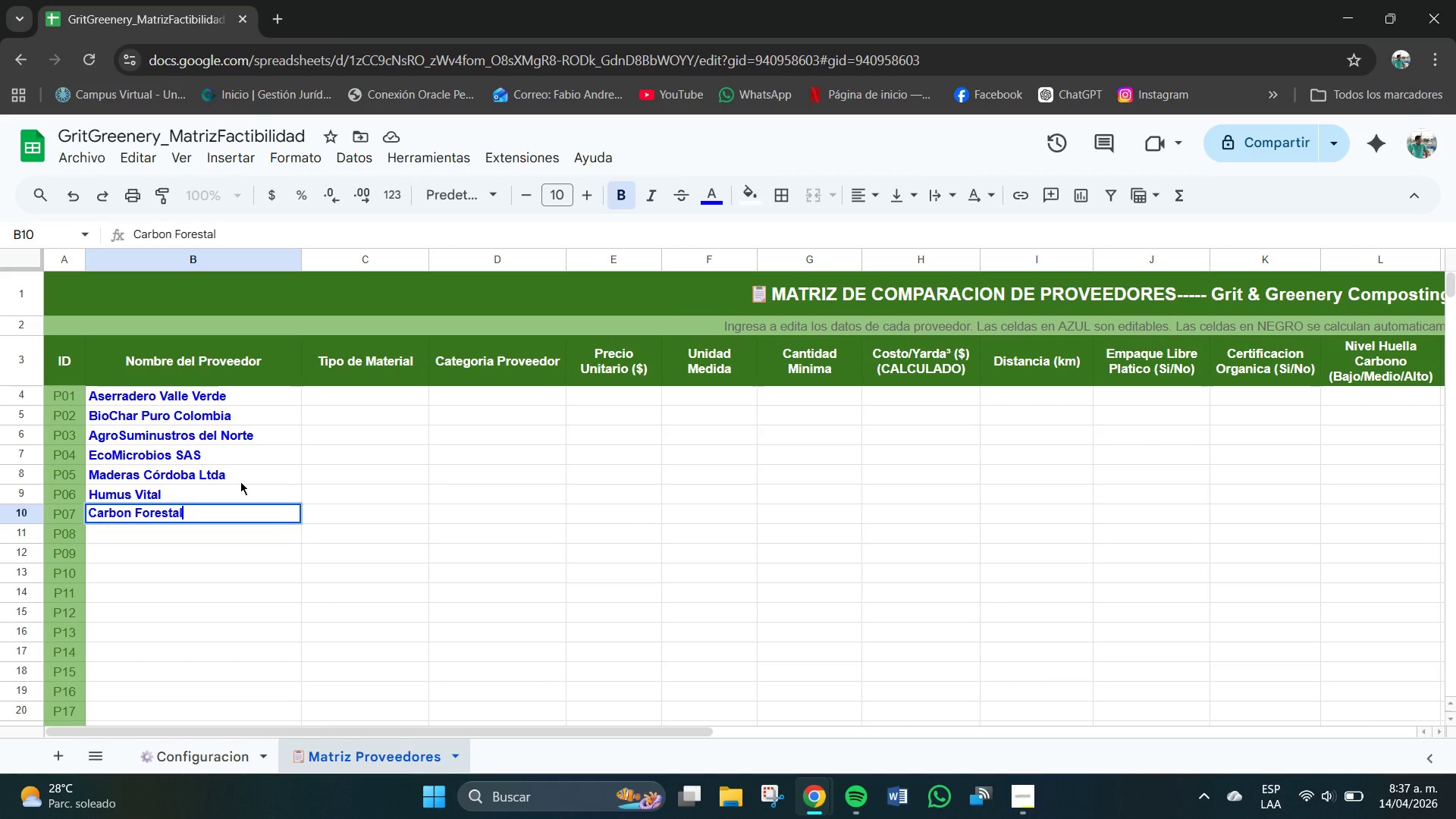 
type( dde)
key(Backspace)
key(Backspace)
type(el Caribe)
 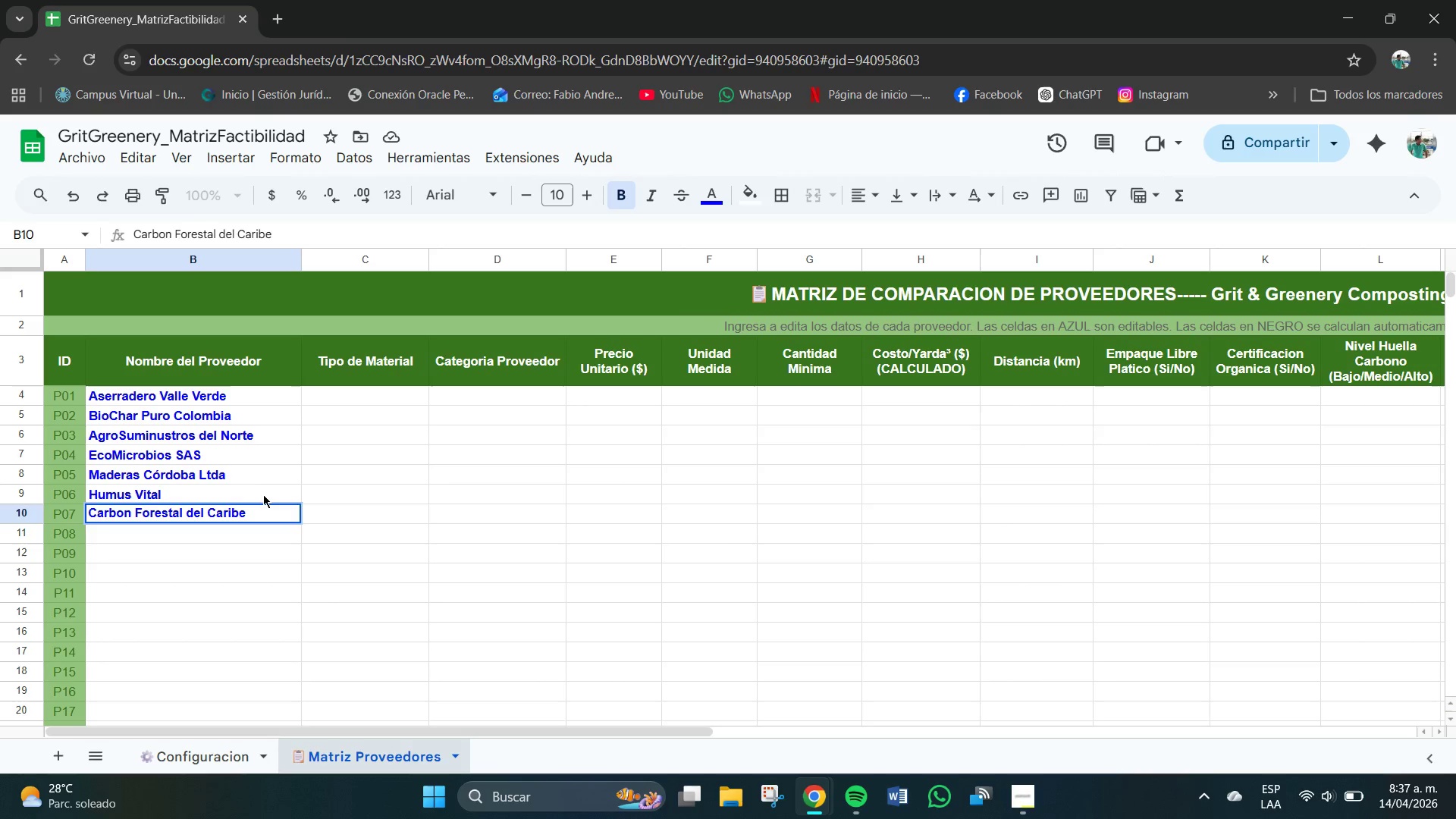 
key(Enter)
 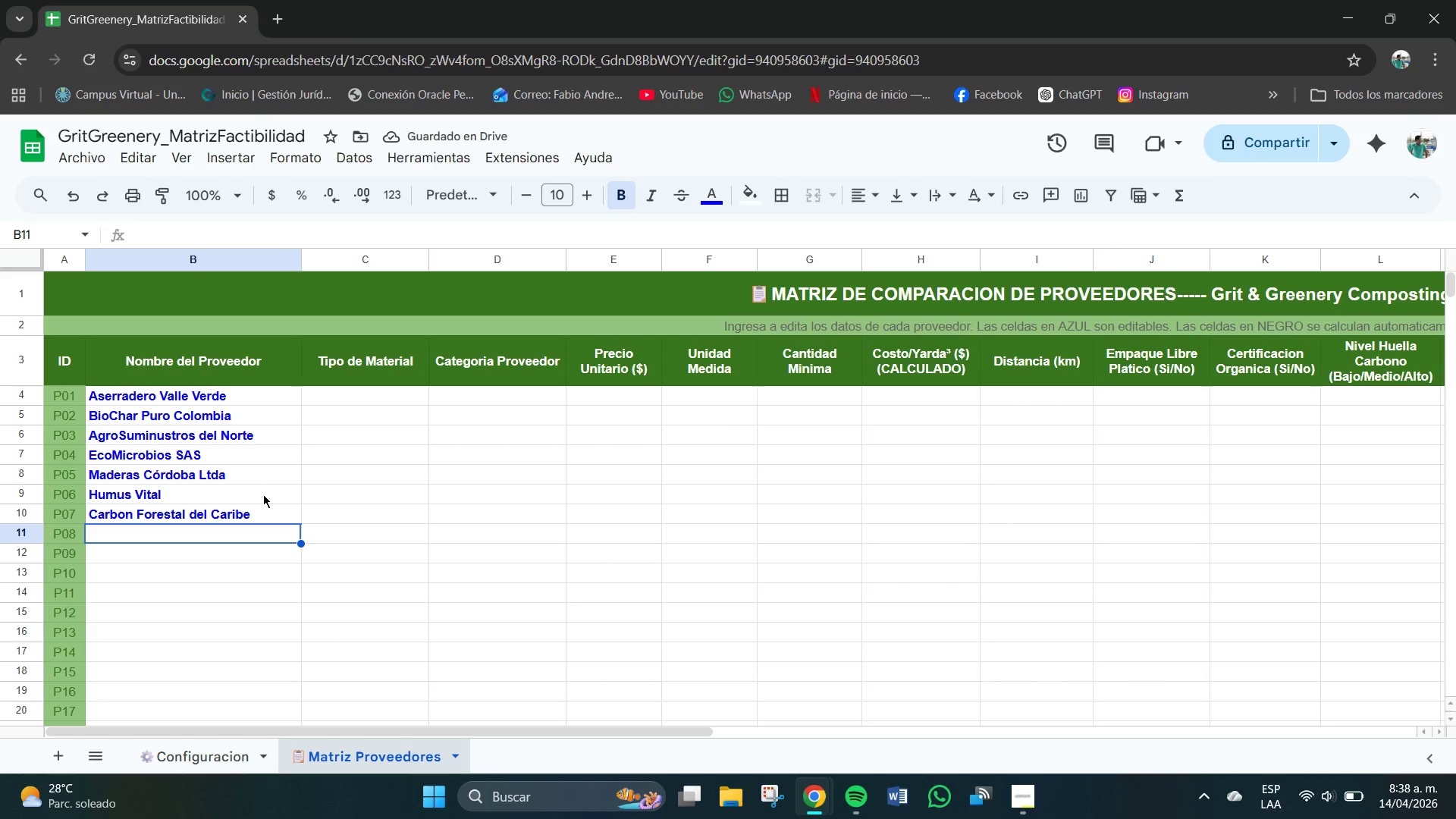 
wait(10.09)
 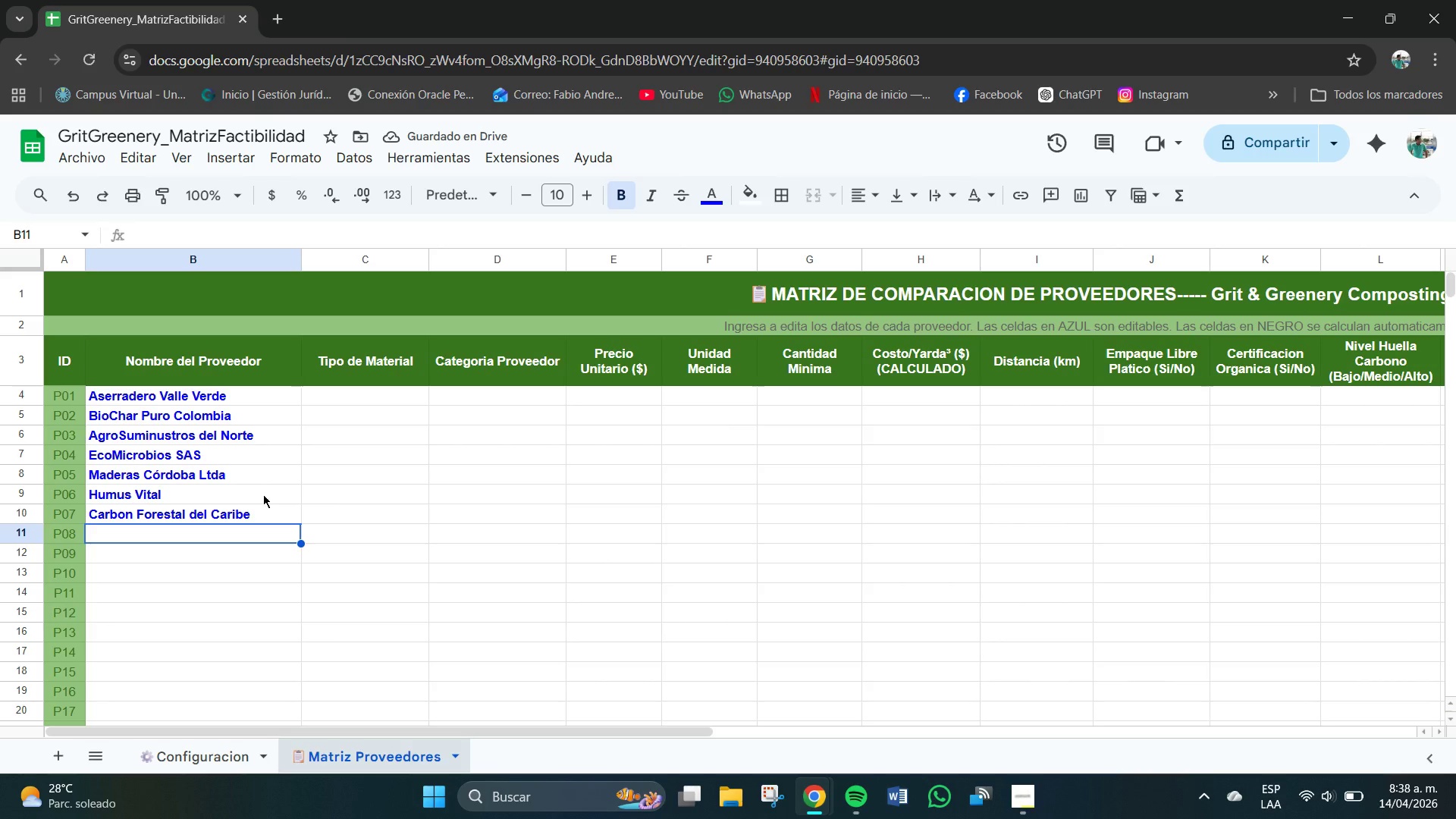 
type(CooA)
key(Backspace)
type(pAgraria Mone)
key(Backspace)
type(teria)
 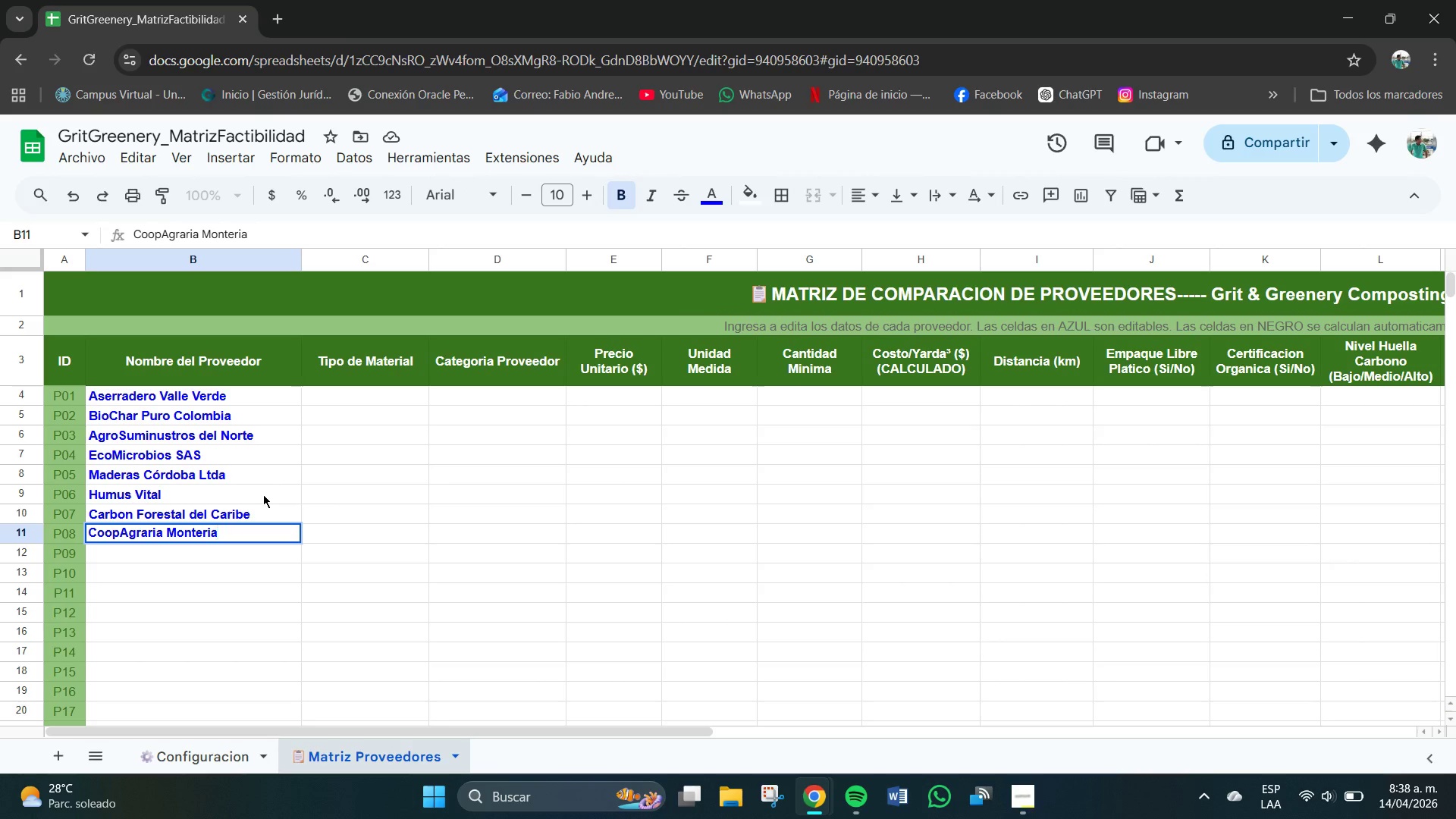 
key(Enter)
 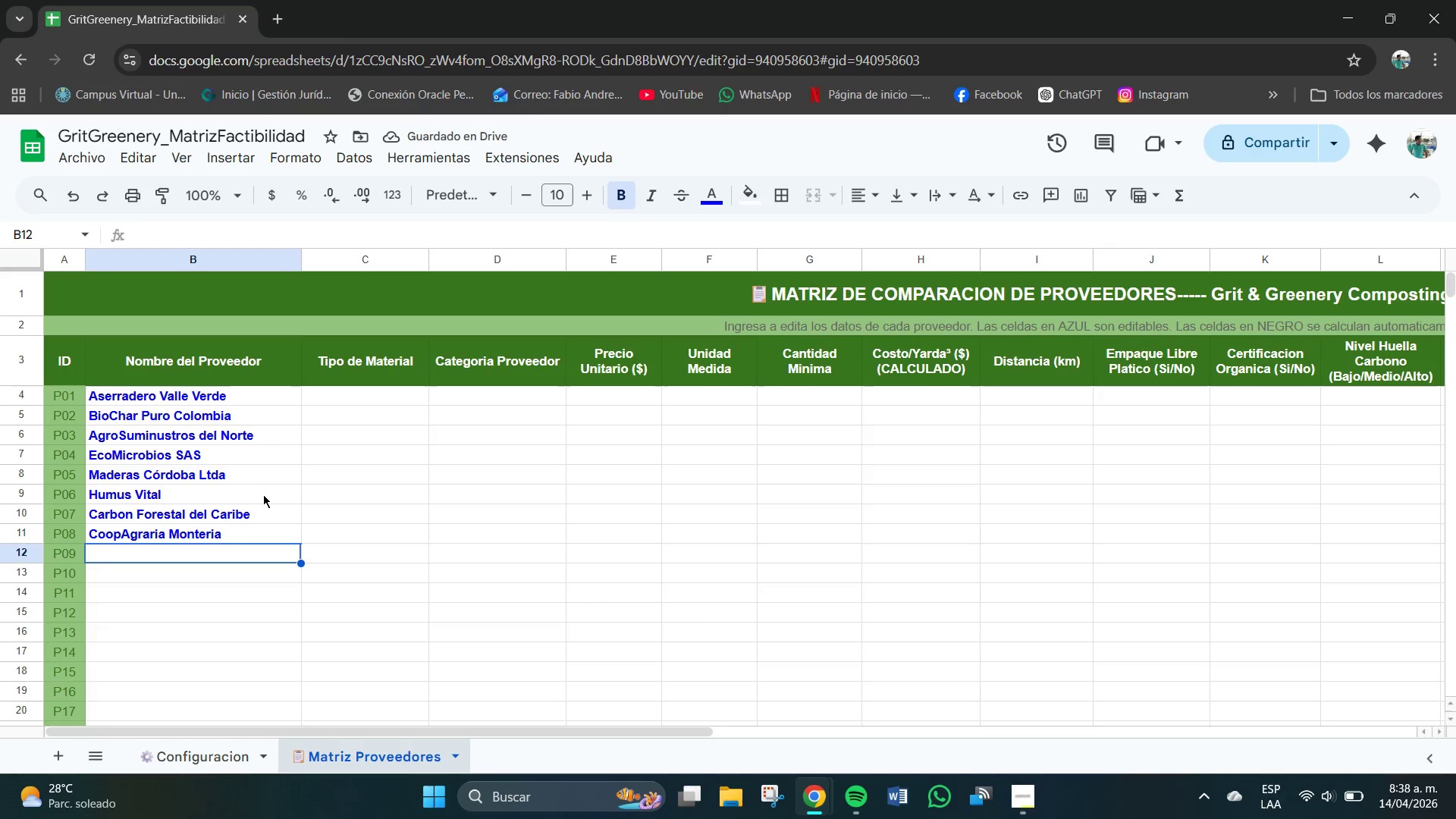 
type(Fb)
key(Backspace)
type(ibras Naturales S.A)
 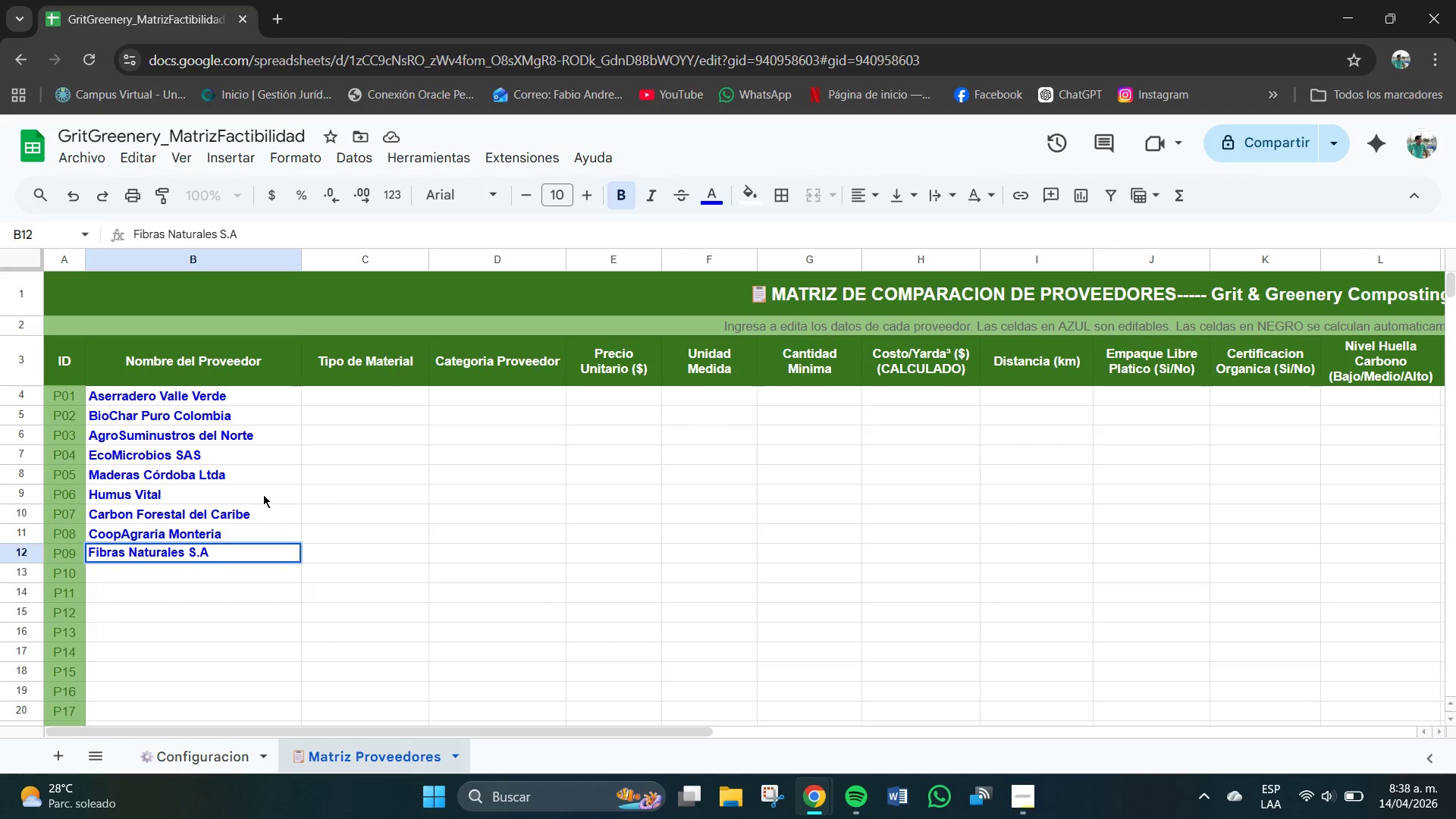 
key(Enter)
 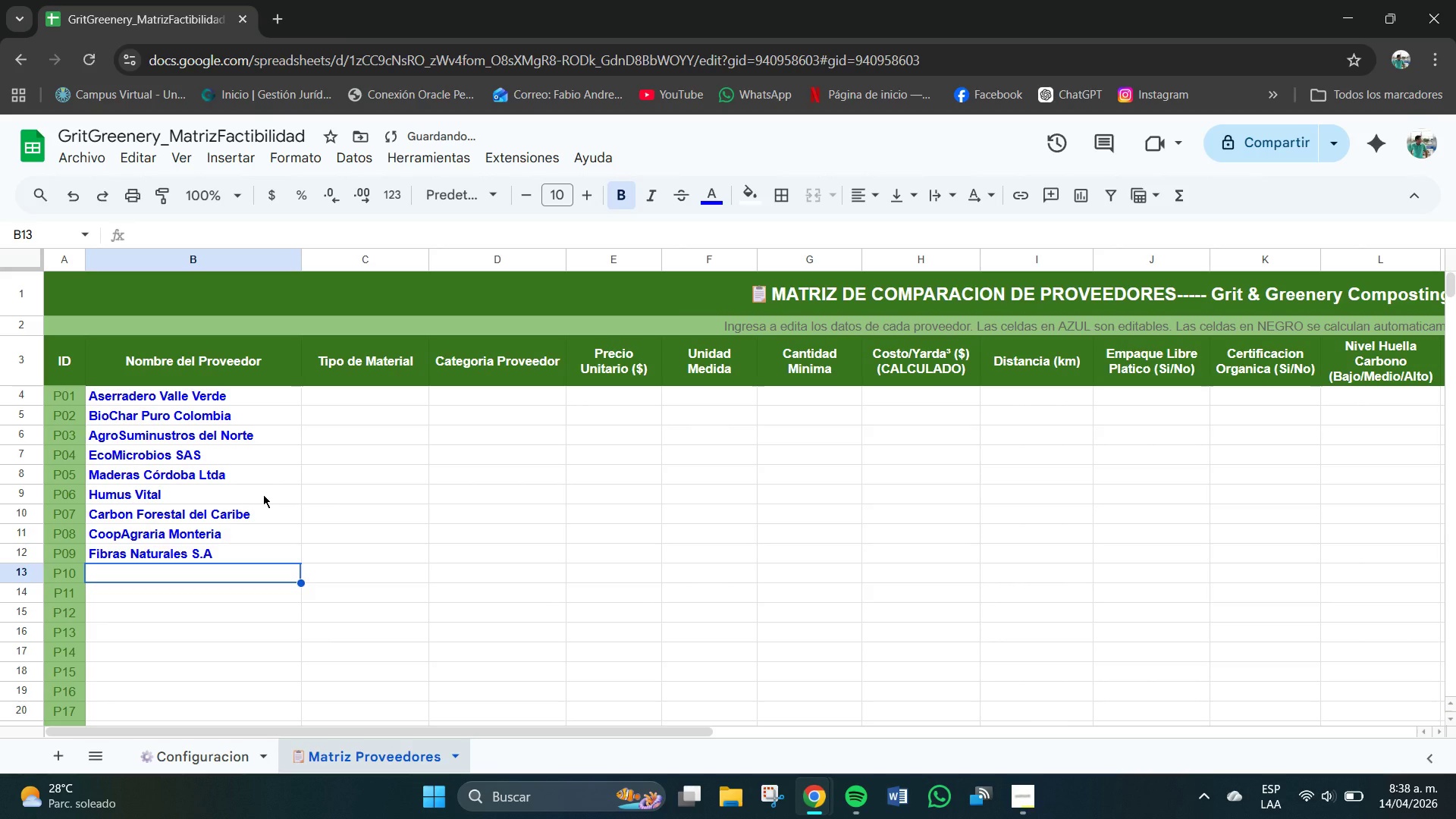 
type(Recli)
key(Backspace)
key(Backspace)
type(iclados Organiz)
key(Backspace)
type(cos CR )
 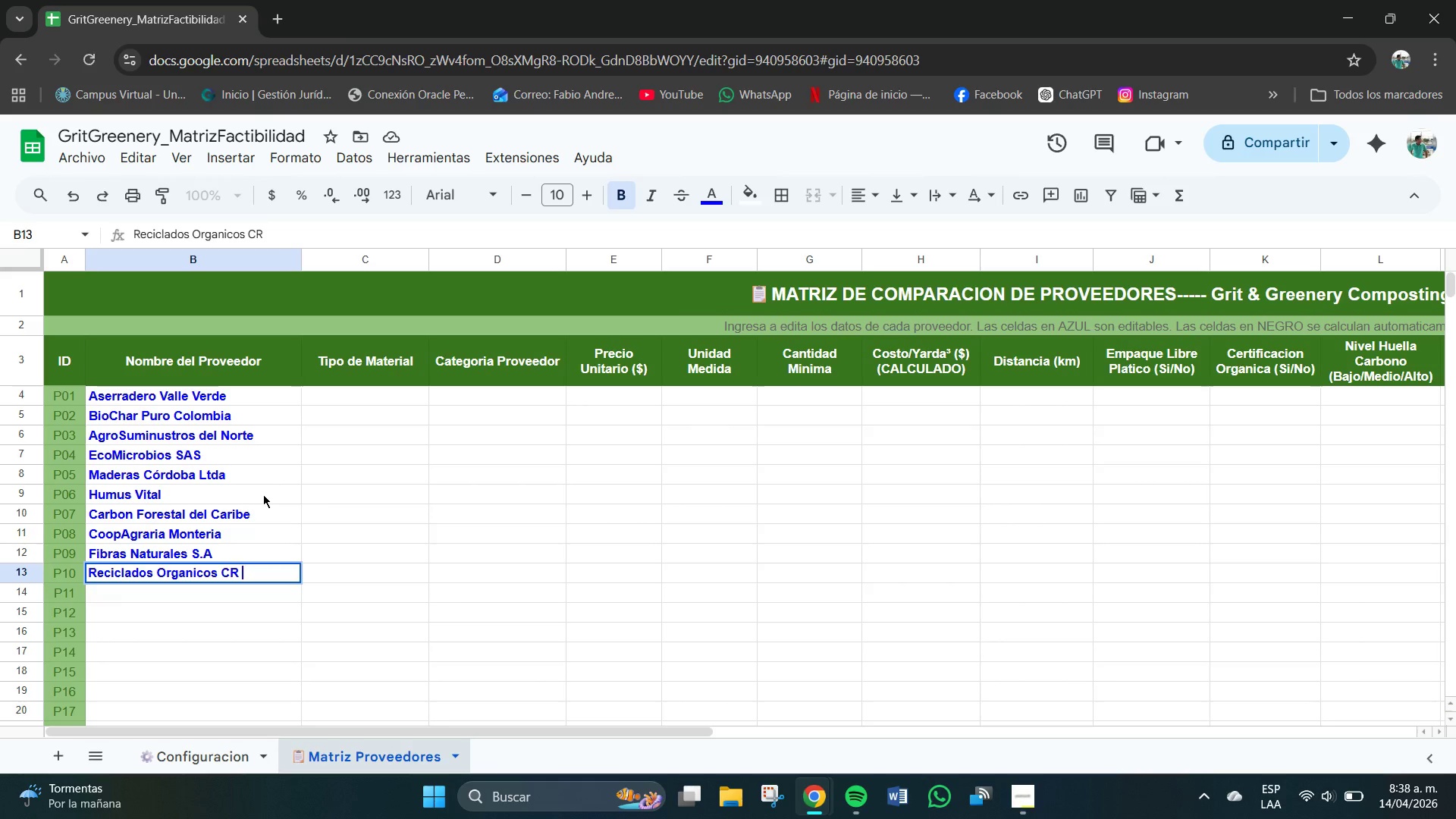 
key(Enter)
 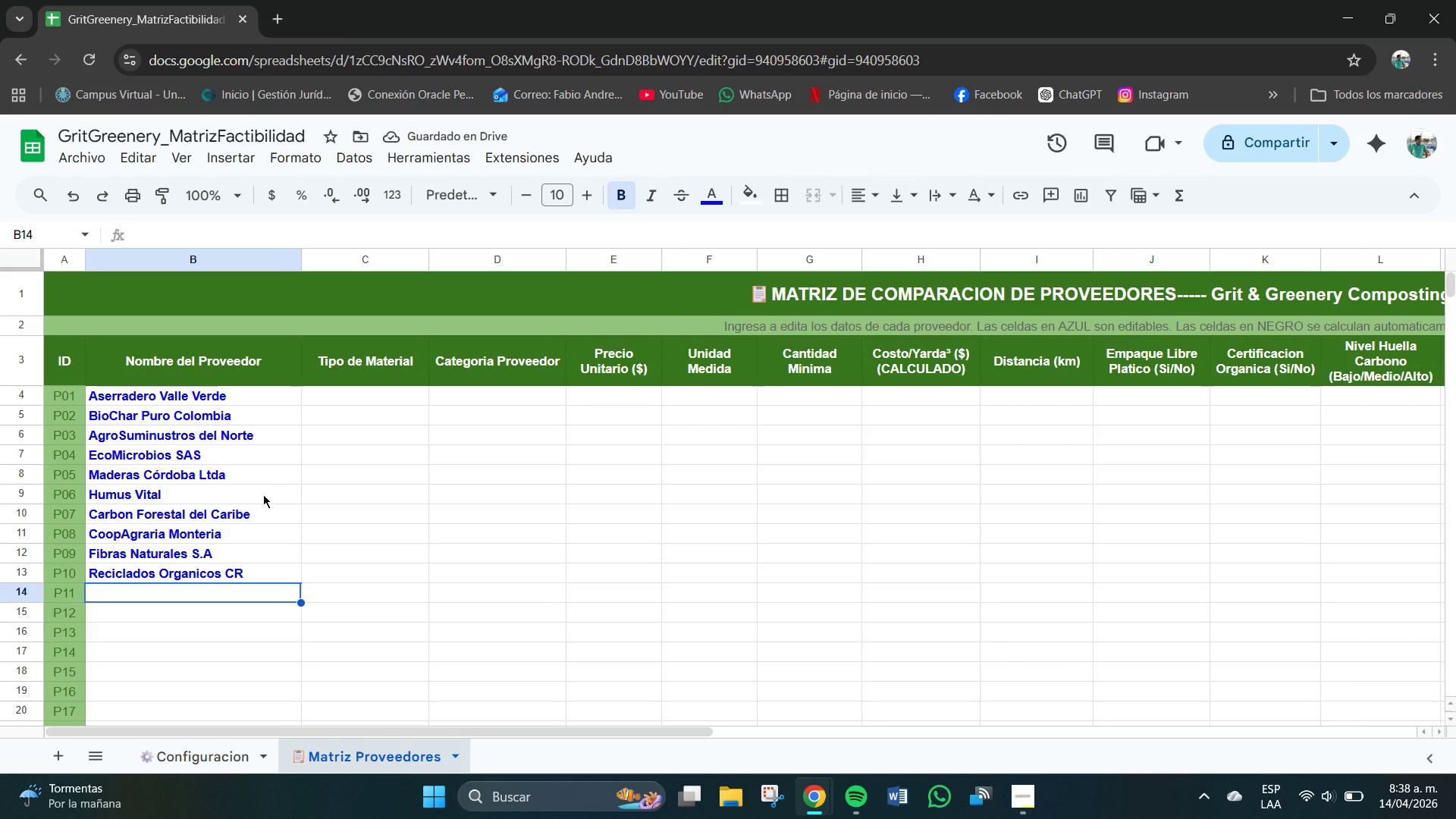 
type(AgroVerde Sucre)
 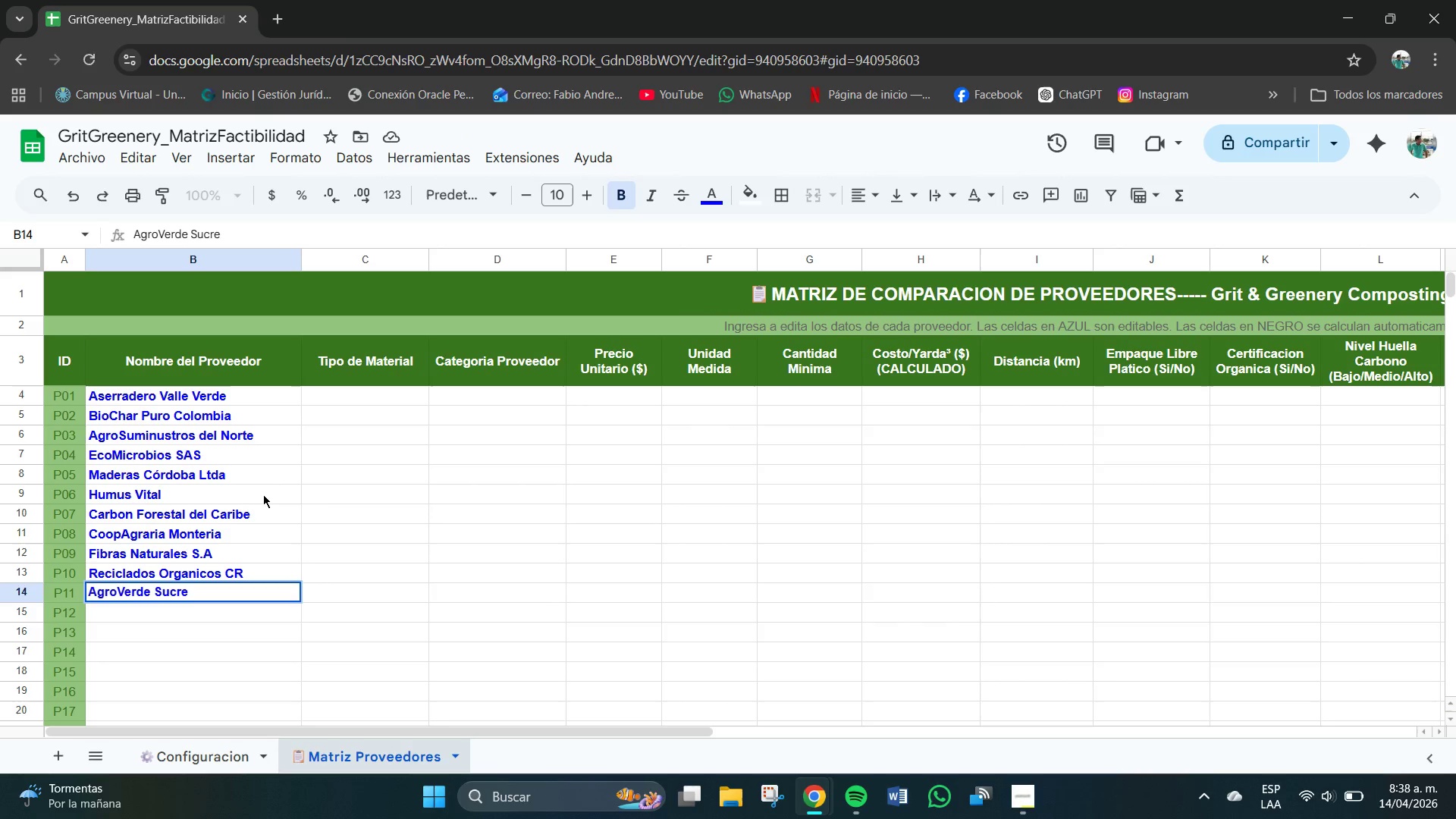 
key(Enter)
 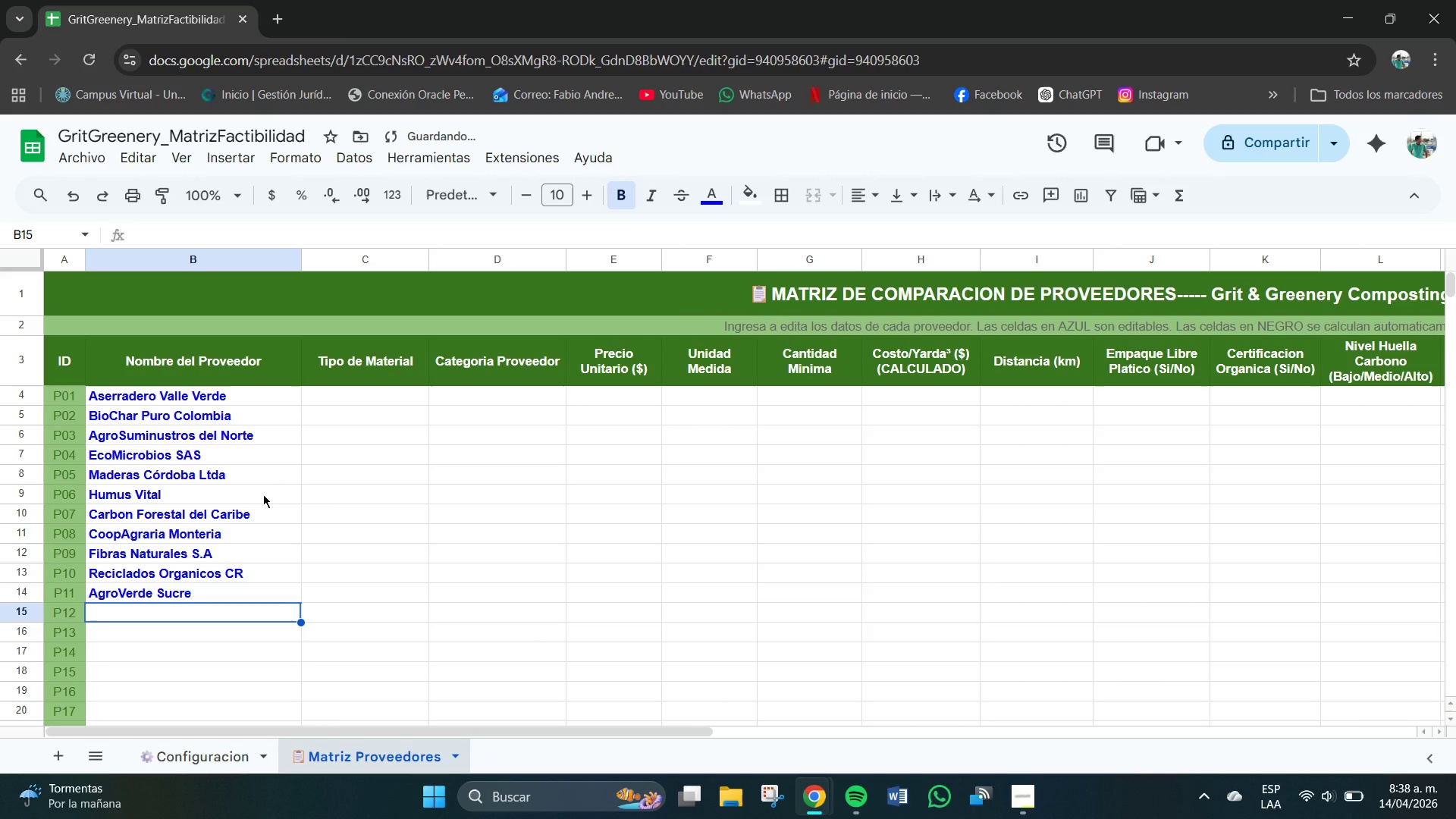 
type(BioSoluciones del Caribe=)
key(Backspace)
 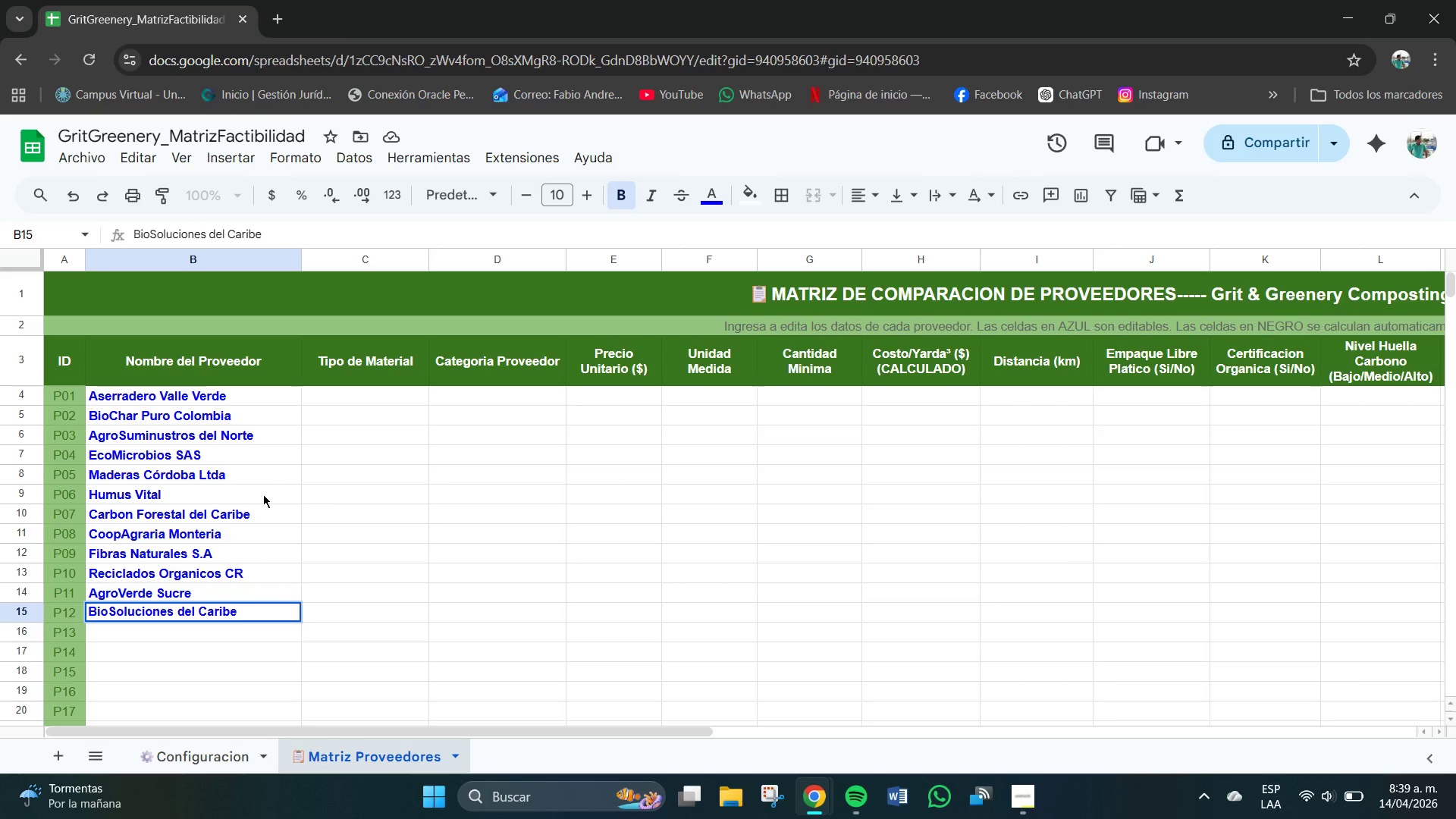 
key(Enter)
 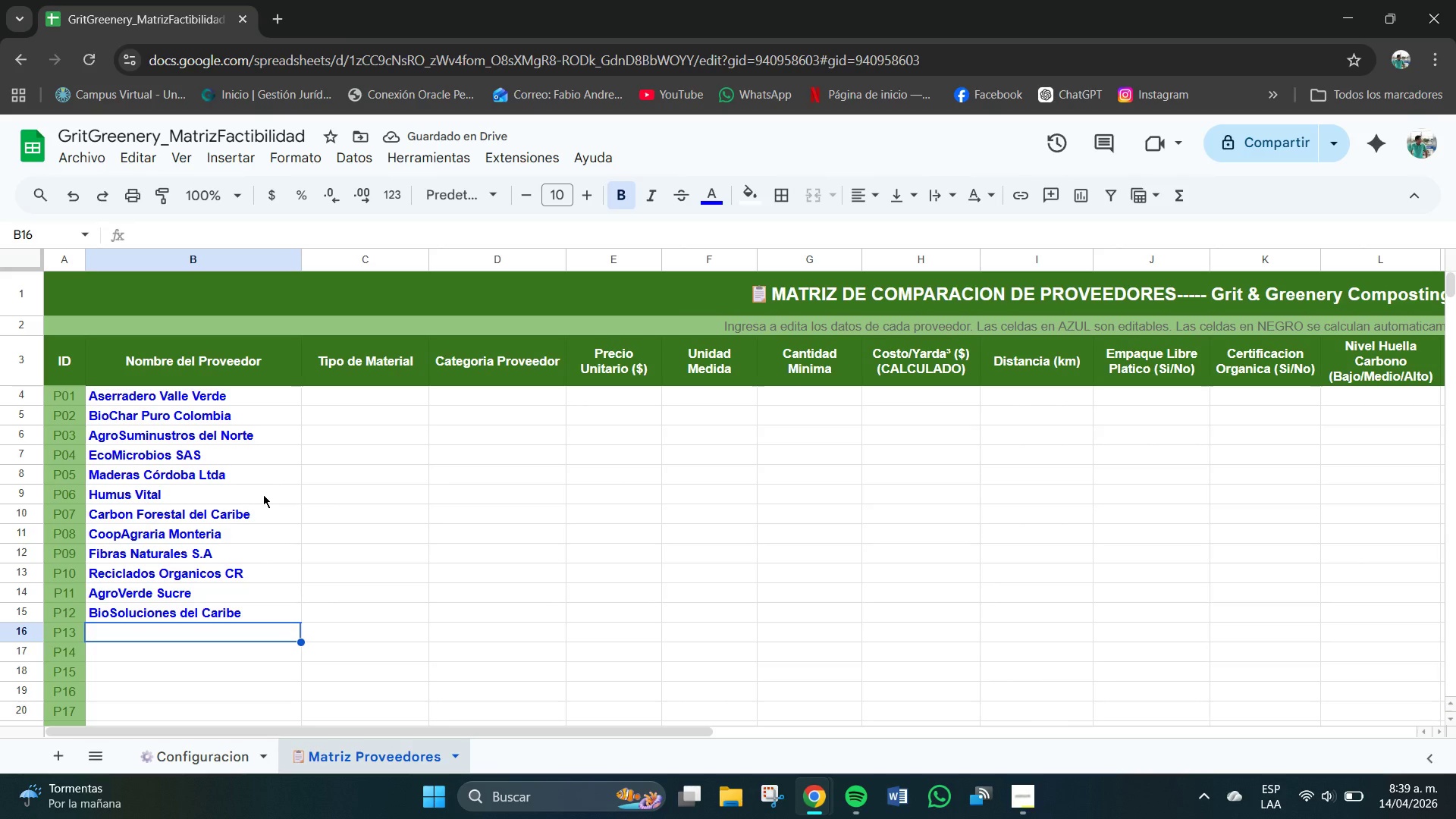 
type(Palmeras dek )
key(Backspace)
key(Backspace)
type(L )
key(Backspace)
key(Backspace)
type(k)
key(Backspace)
type(l Sinu)
 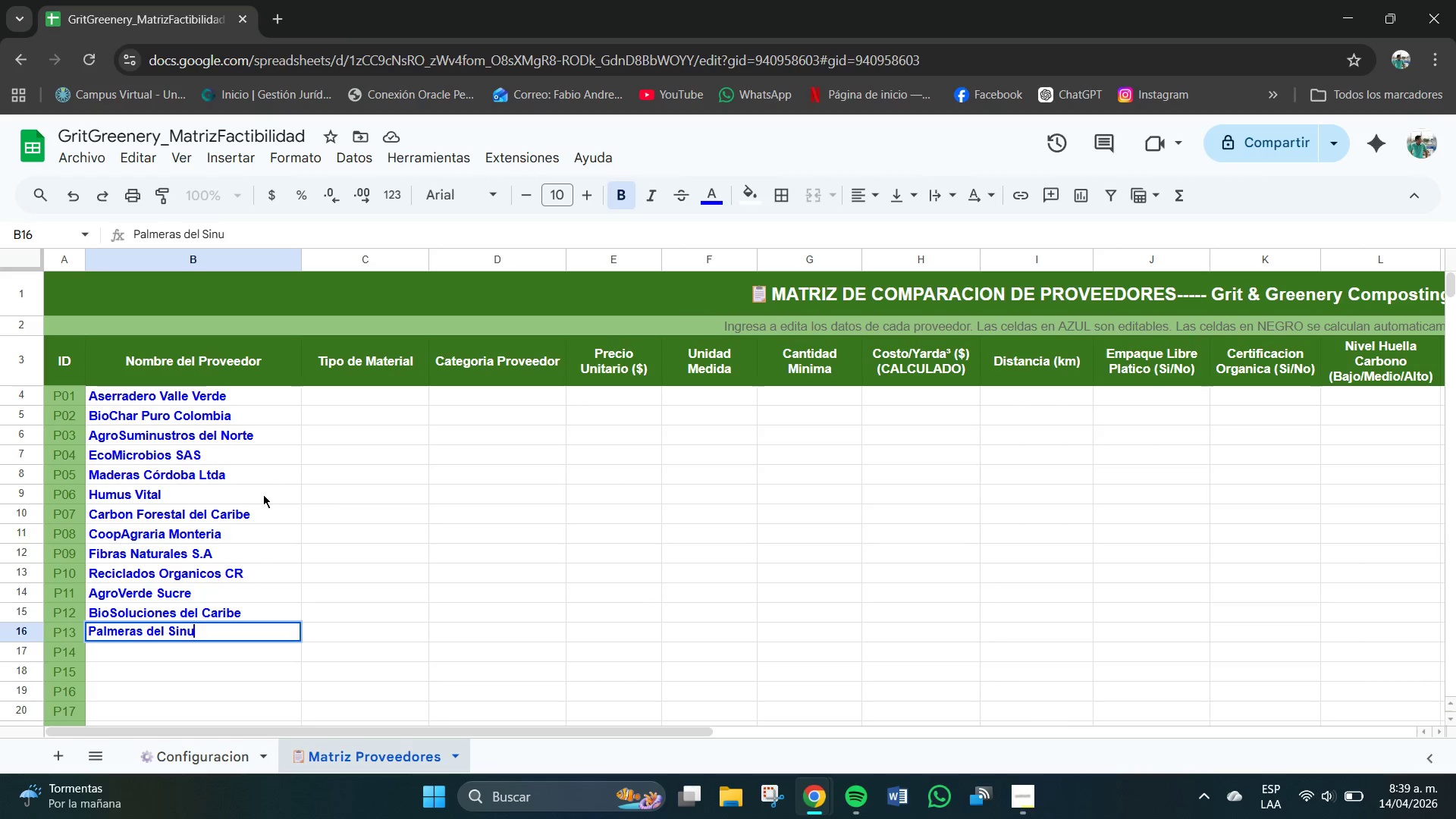 
key(Enter)
 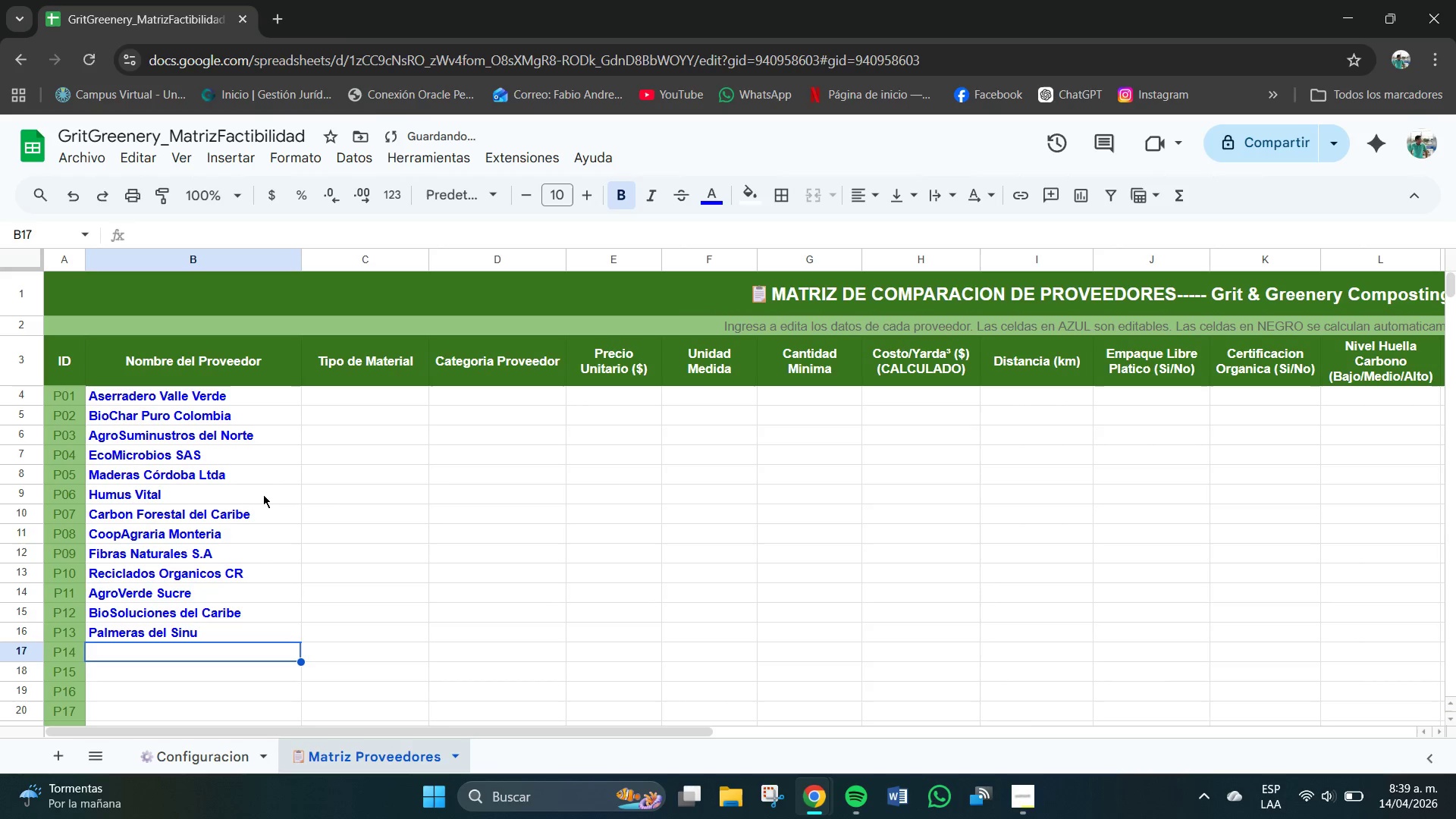 
type(NatuPac Colombia)
 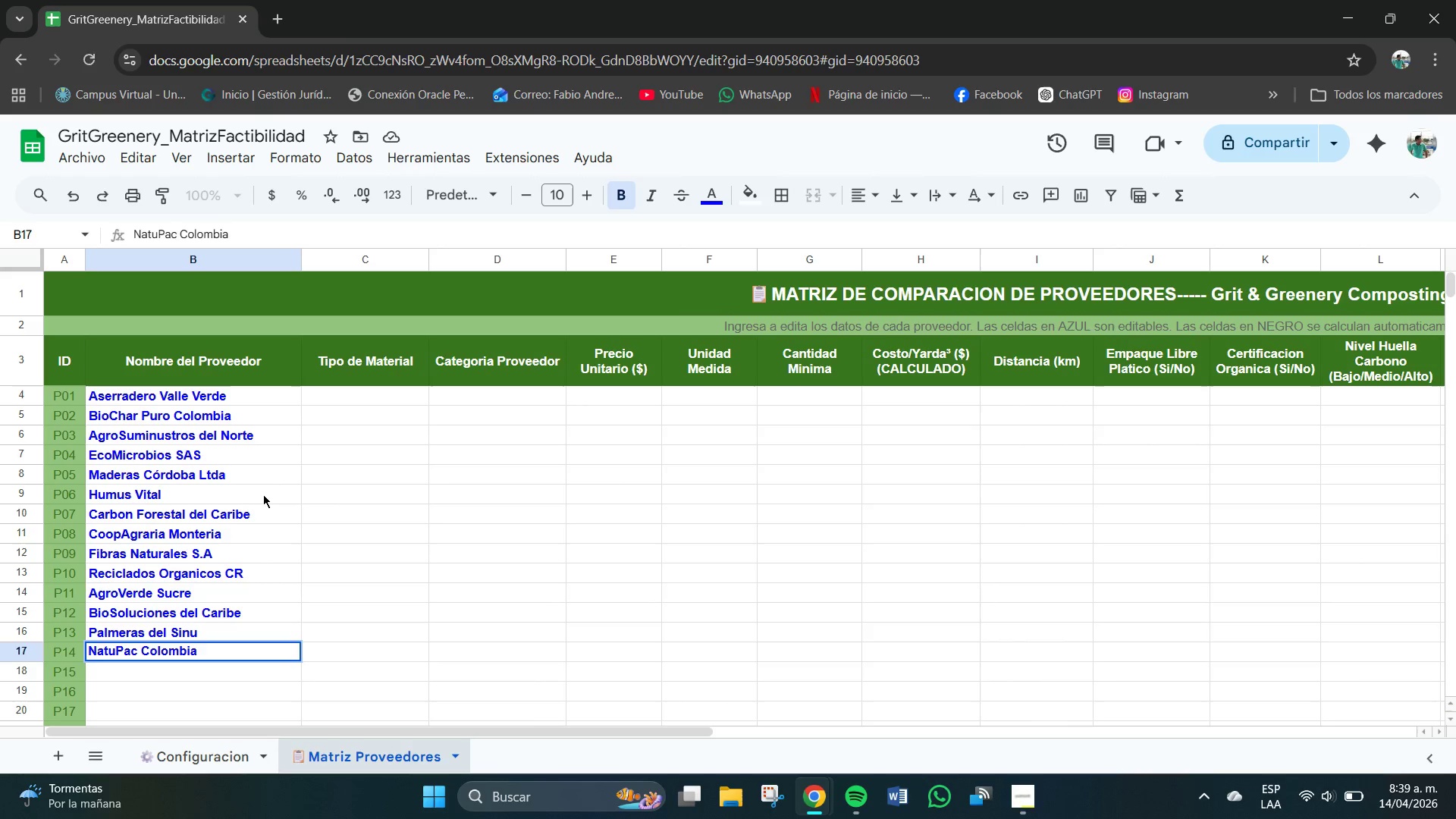 
key(Enter)
 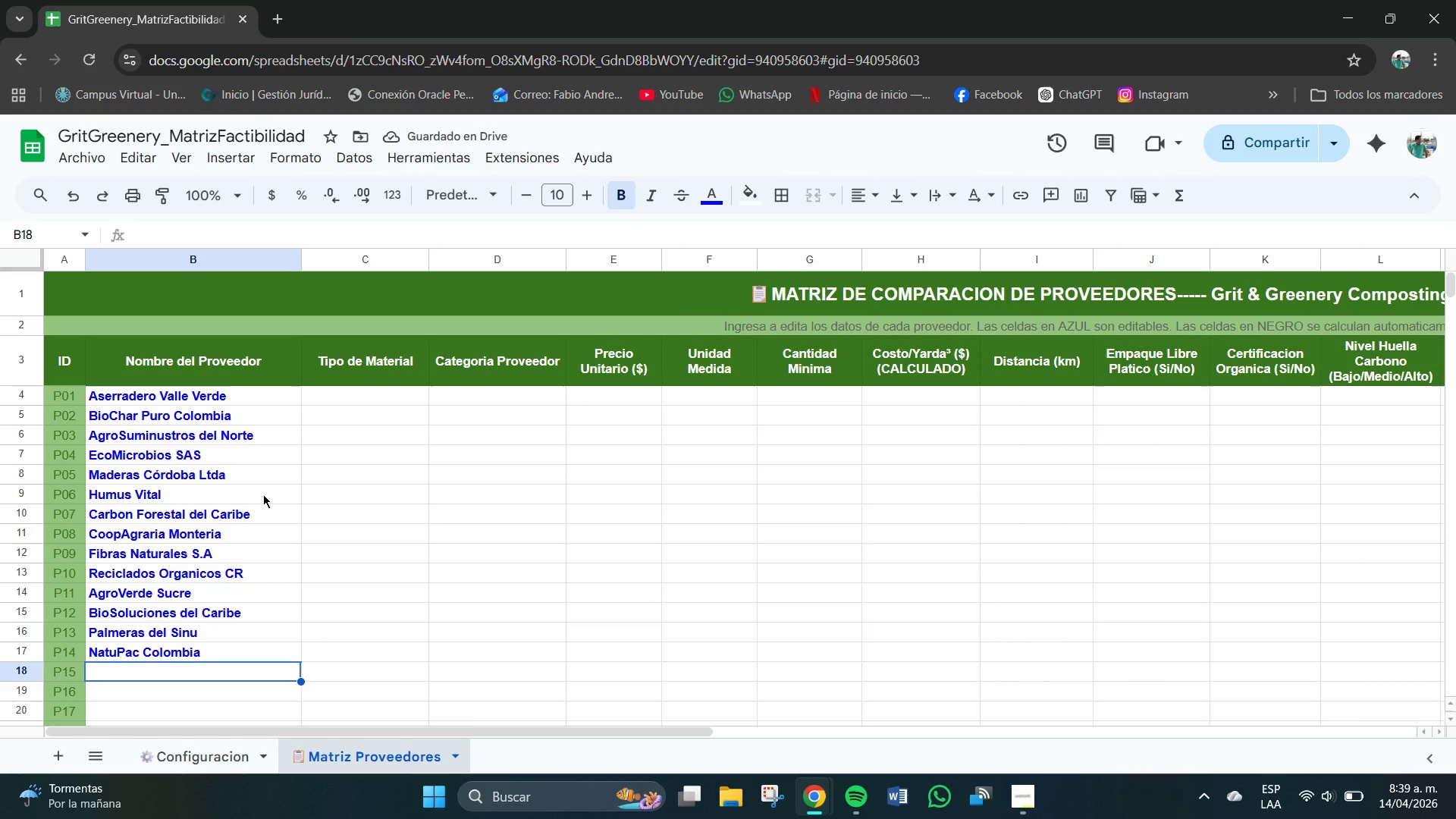 
wait(8.47)
 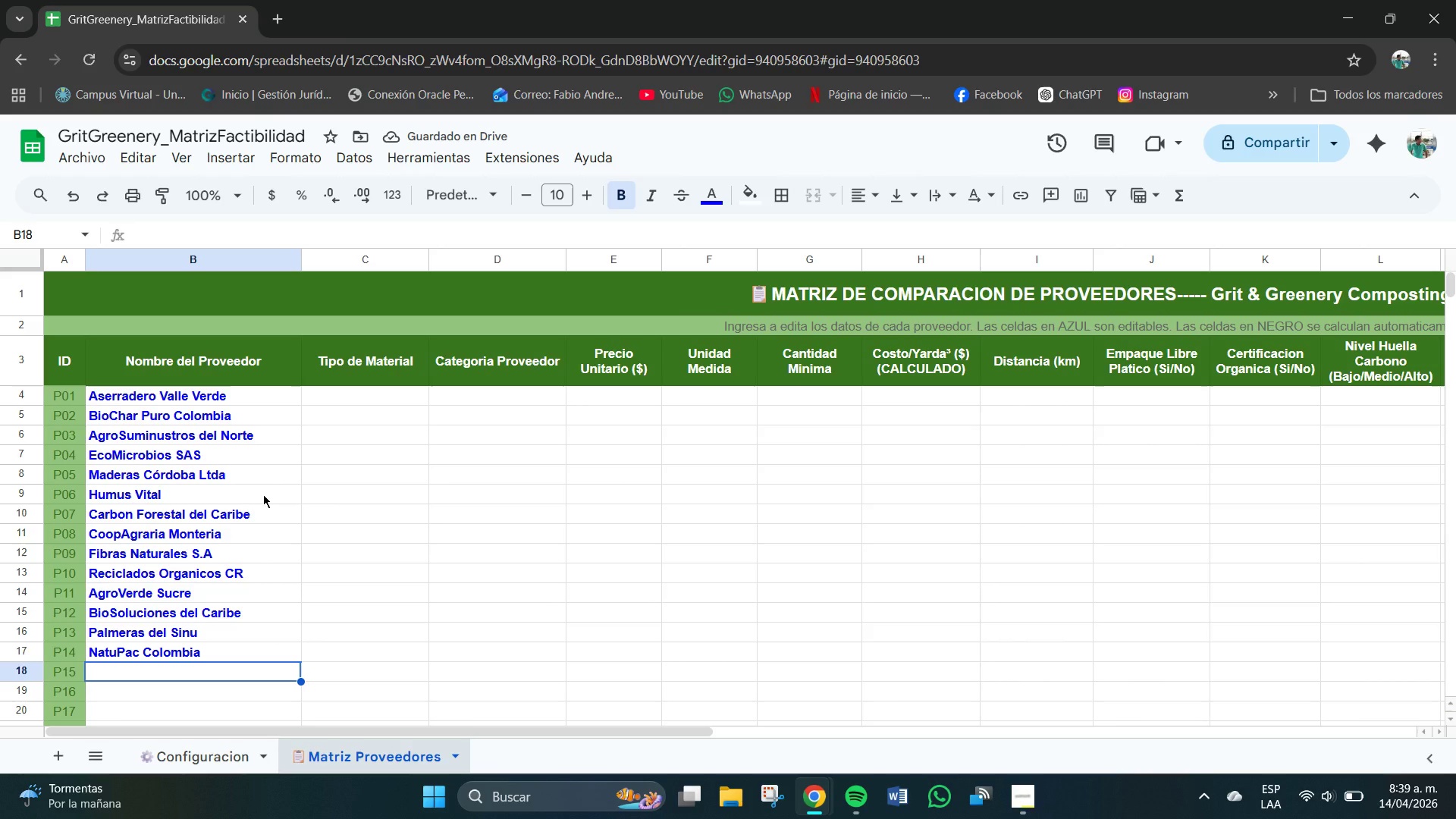 
type(Afr)
key(Backspace)
key(Backspace)
type(groecologia del Sur=)
key(Backspace)
 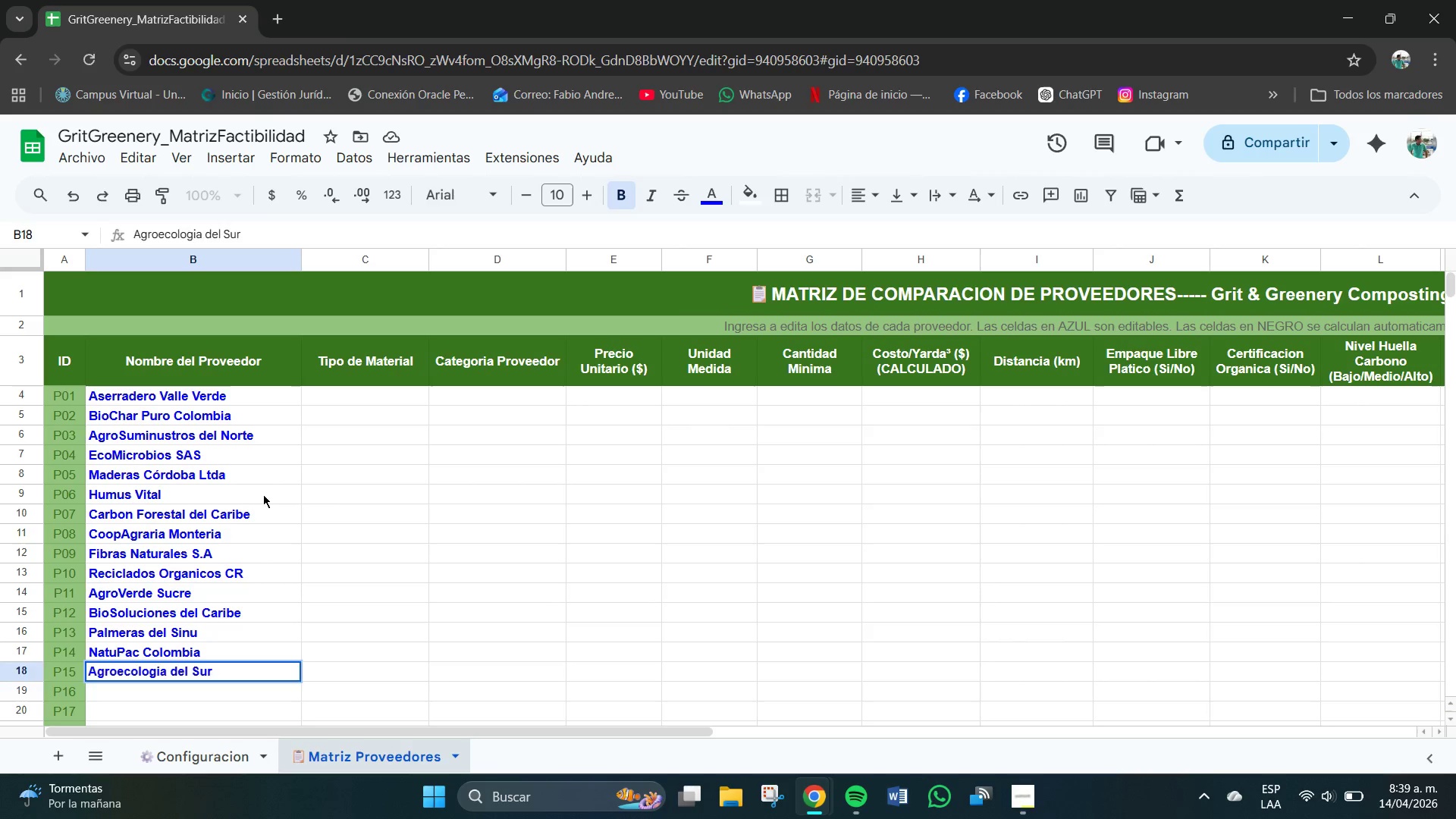 
key(Enter)
 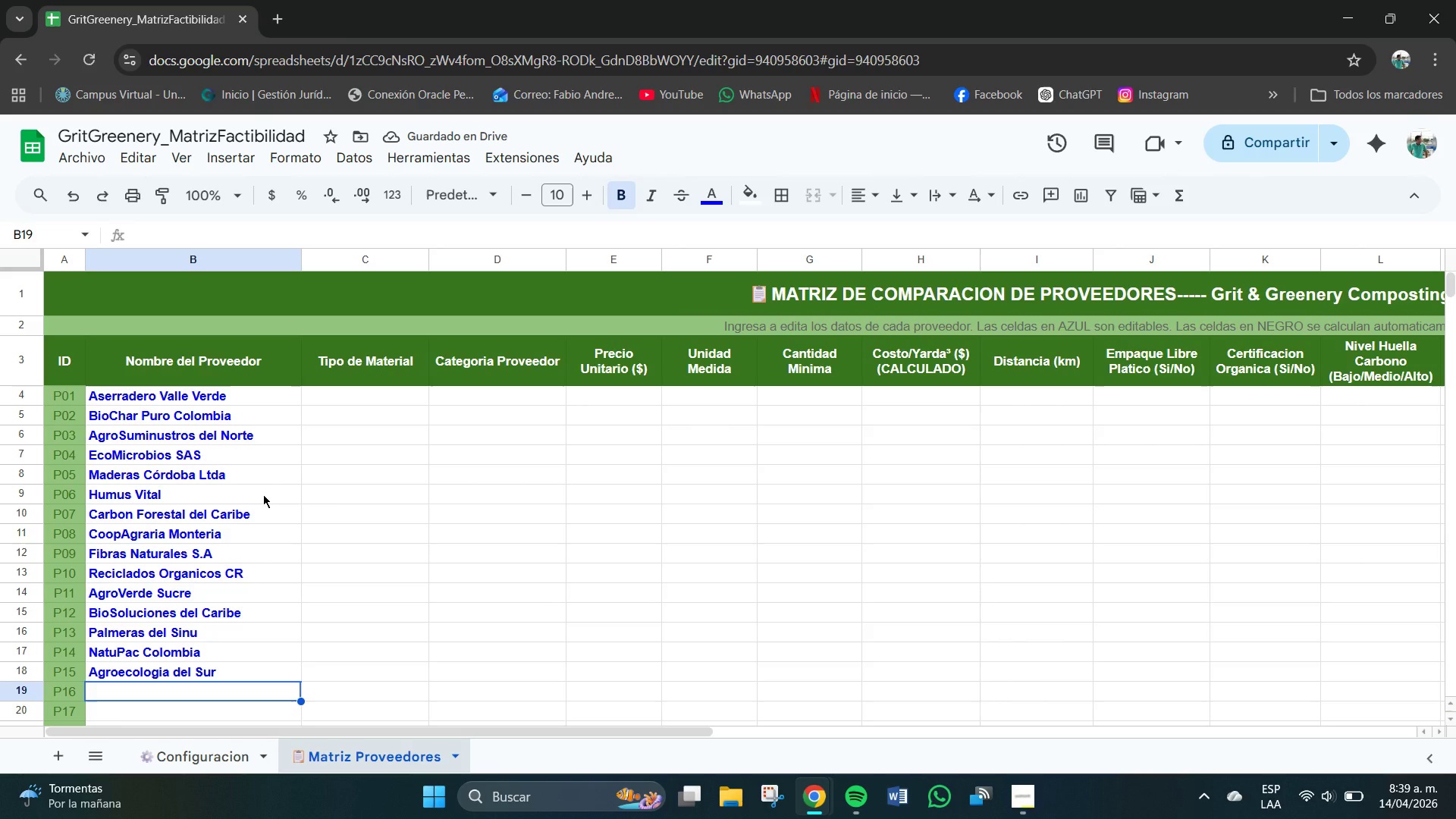 
type(Fertisol)
key(Backspace)
key(Backspace)
key(Backspace)
type(Sol Caribe)
 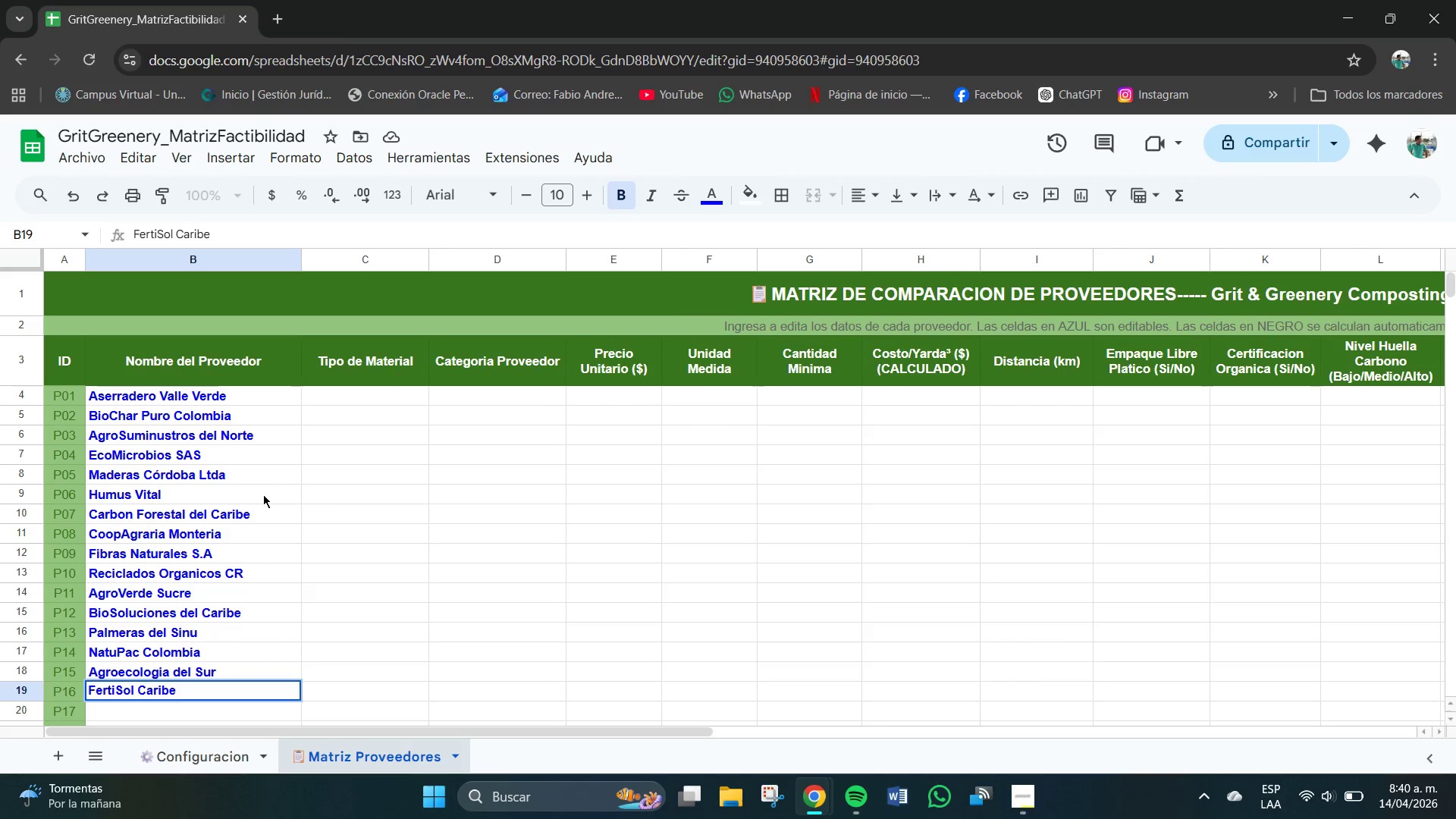 
key(Enter)
 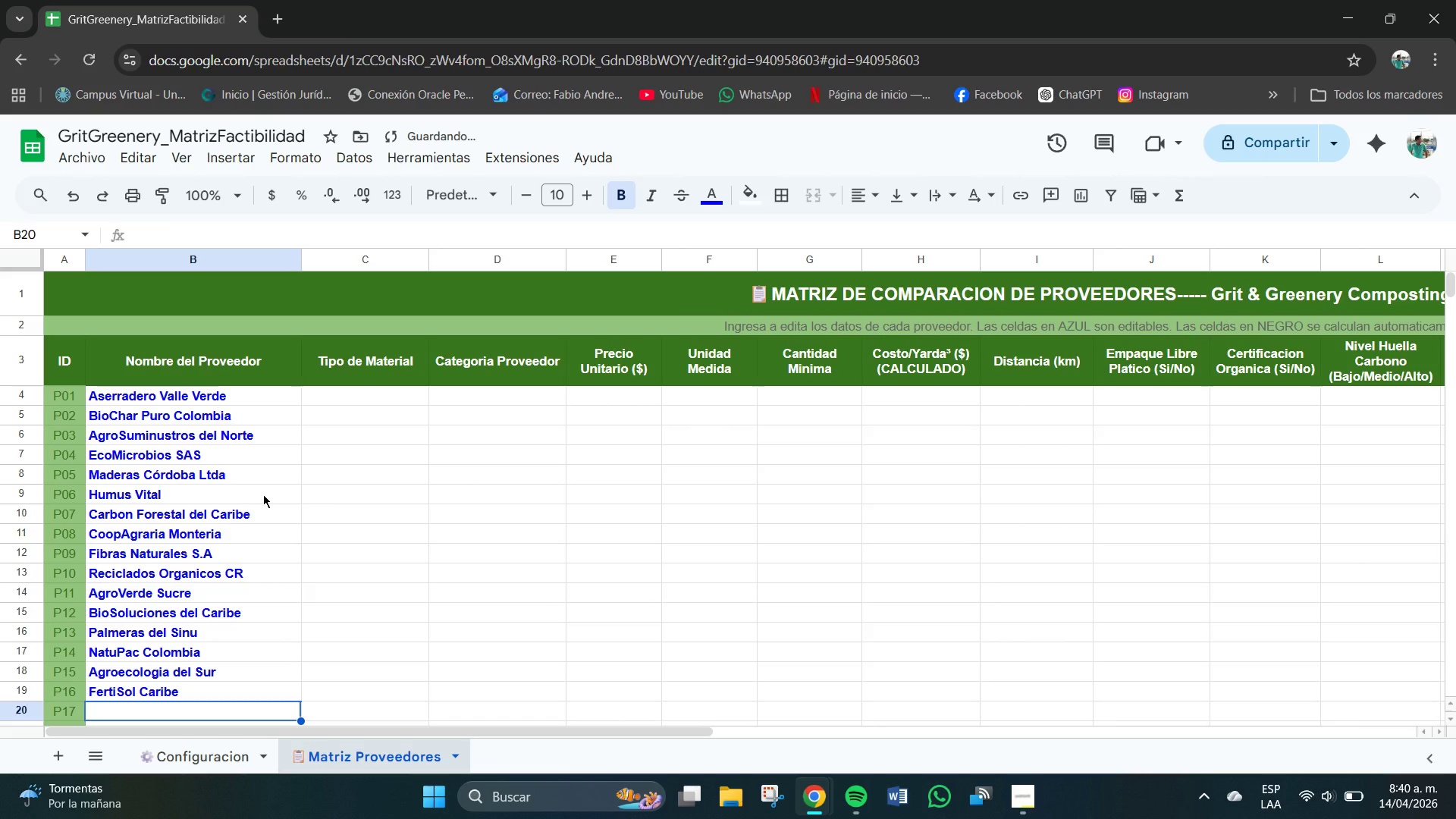 
type(Vo)
key(Backspace)
key(Backspace)
type(Bioactivadores SAS)
 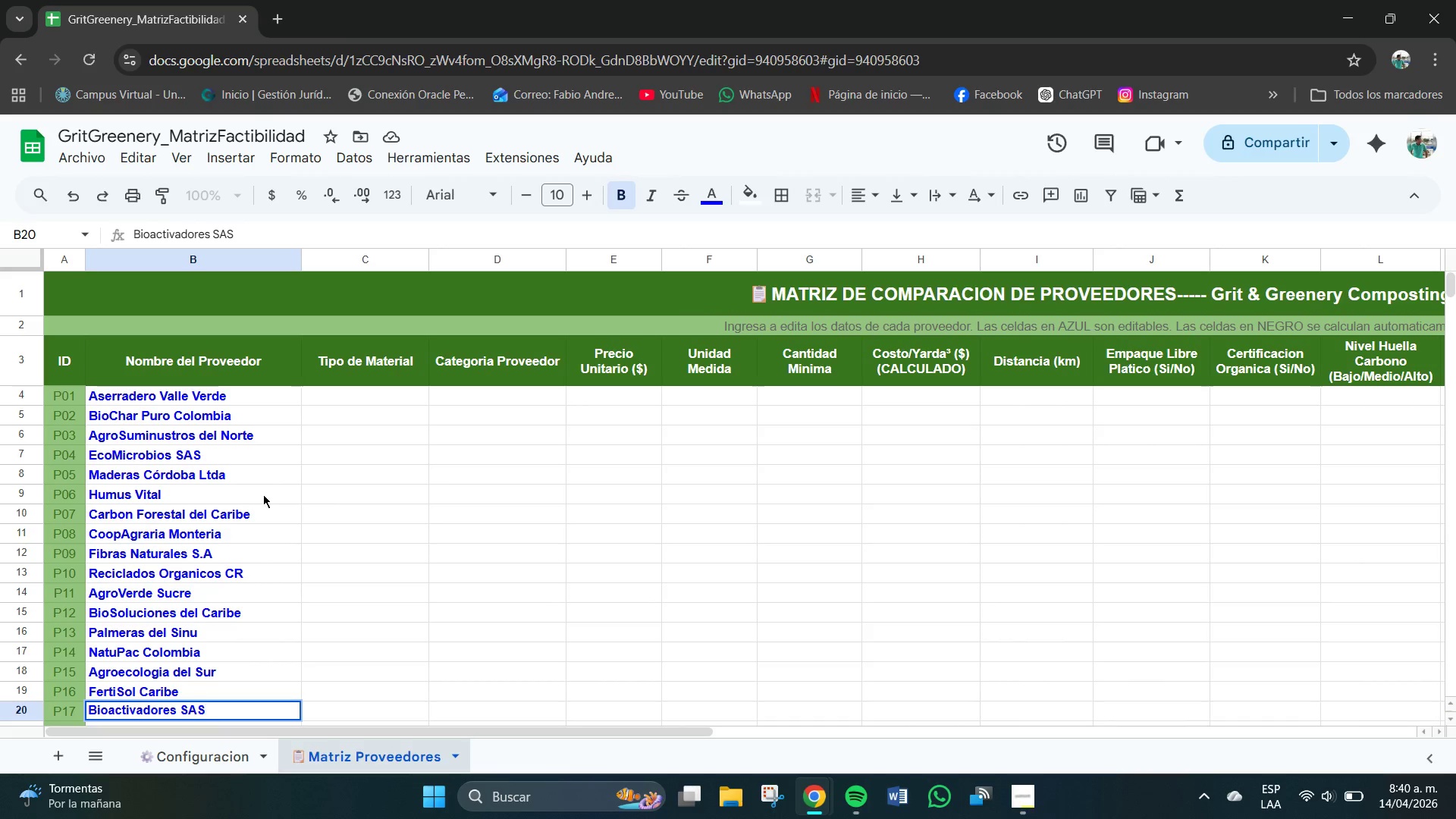 
key(Enter)
 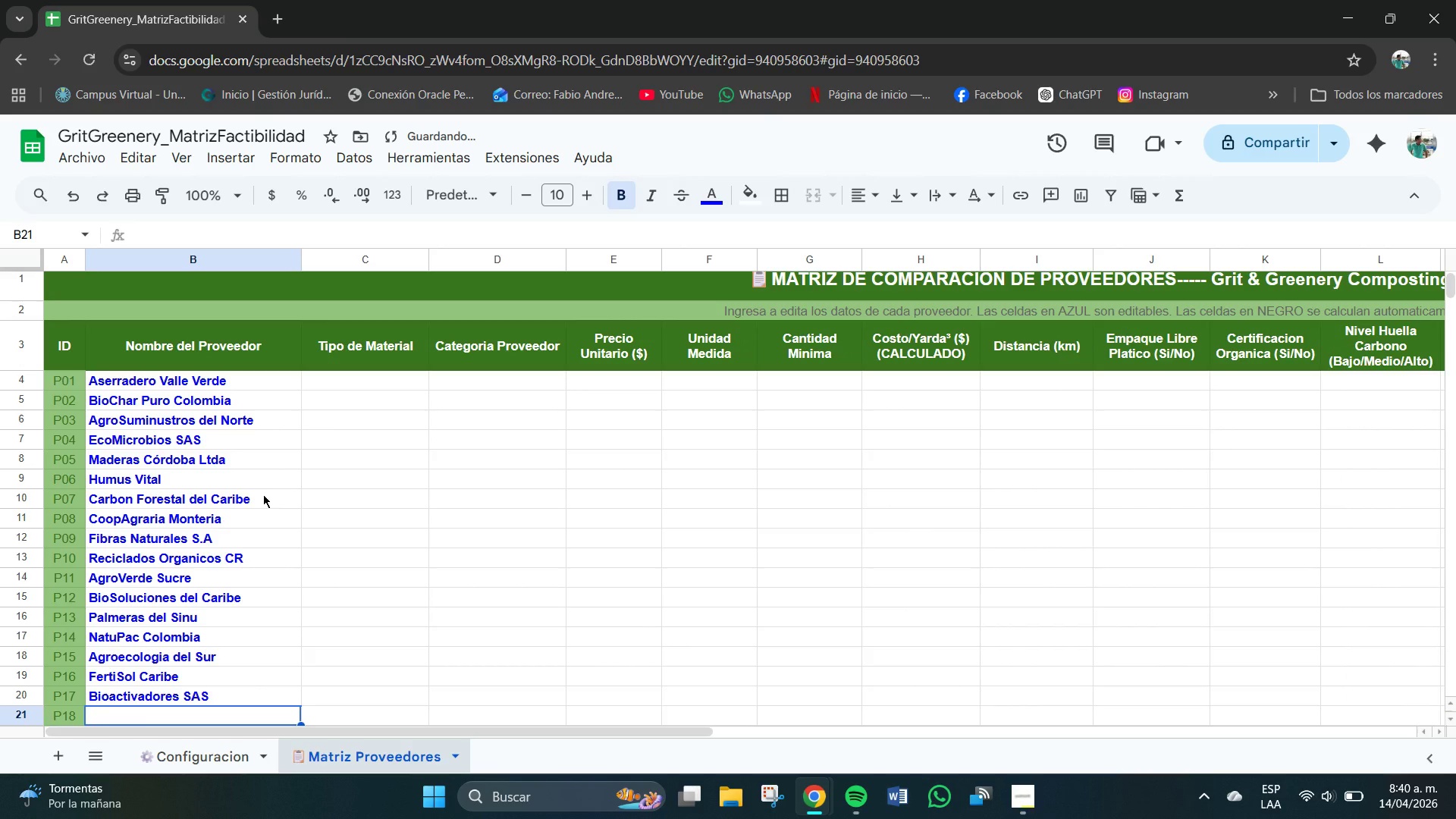 
type(lE`)
key(Backspace)
key(Backspace)
key(Backspace)
type(l)
key(Backspace)
type(Le`adores UnidosEcoFibras se)
key(Backspace)
key(Backspace)
type(del At)
key(Backspace)
type(ta)
key(Backspace)
type(lantico)
 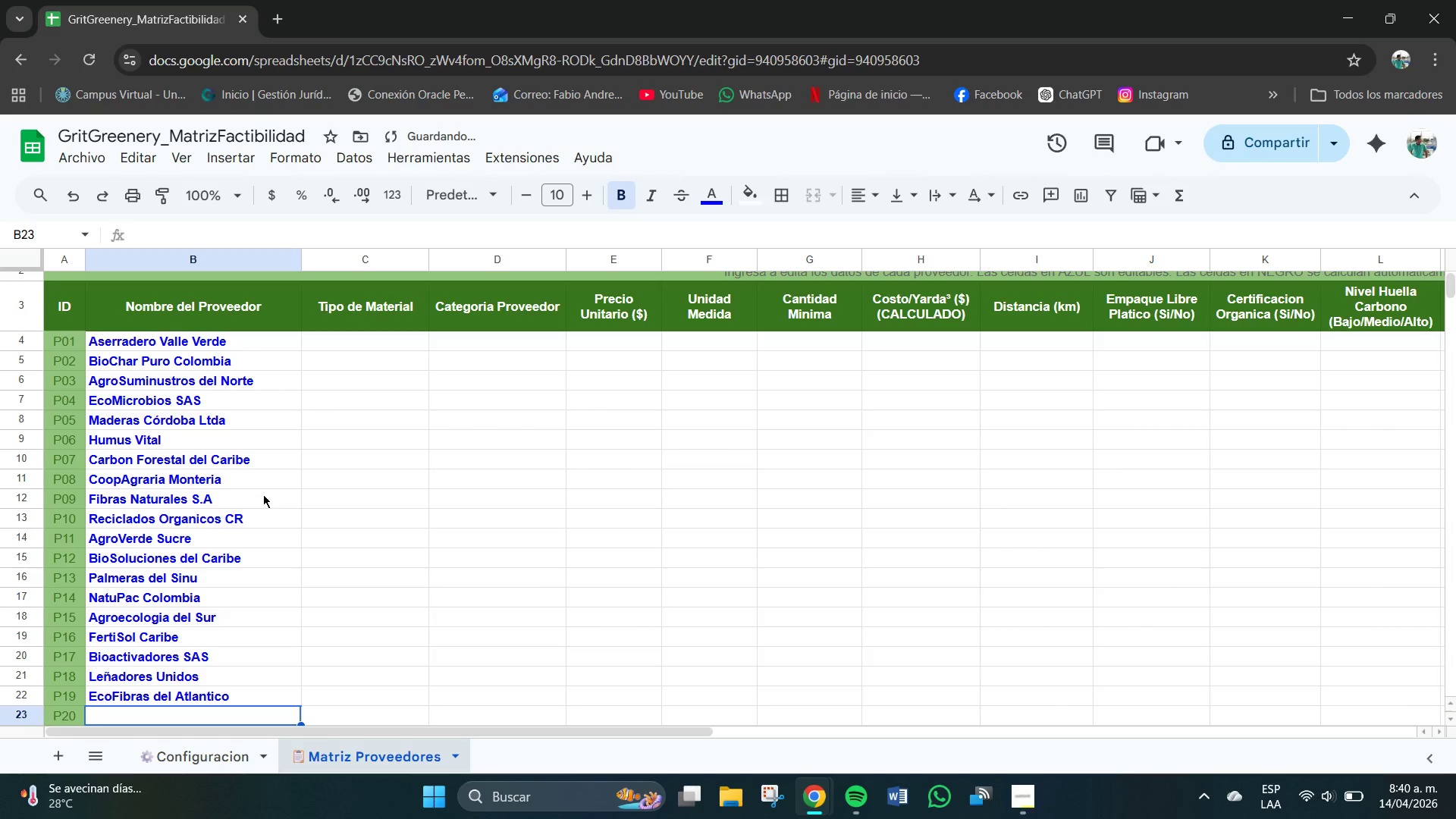 
hold_key(key=Enter, duration=14.06)
 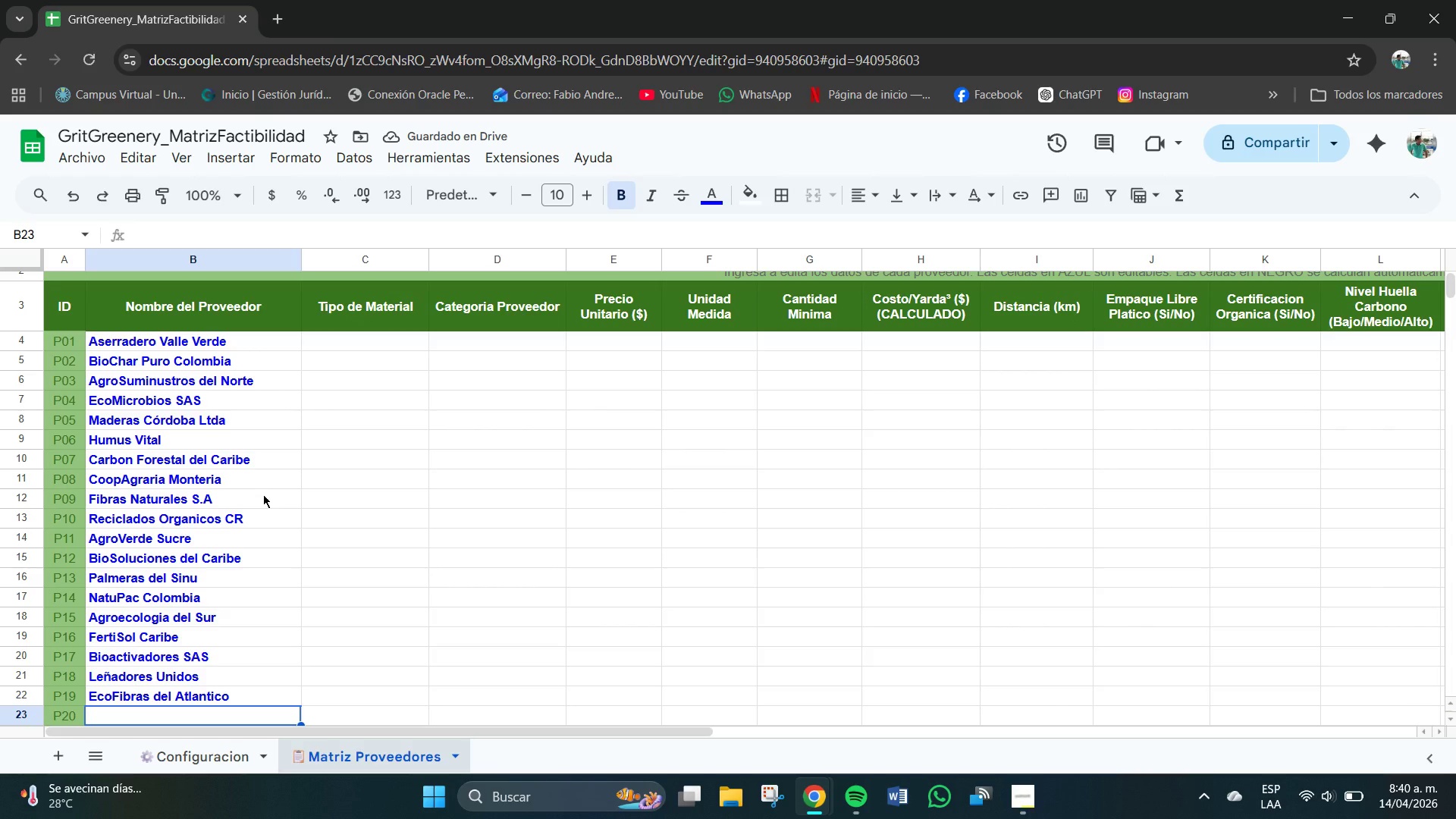 
type(BioHumas)
key(Backspace)
key(Backspace)
key(Backspace)
type(mus Montera)
key(Backspace)
type(ia)
 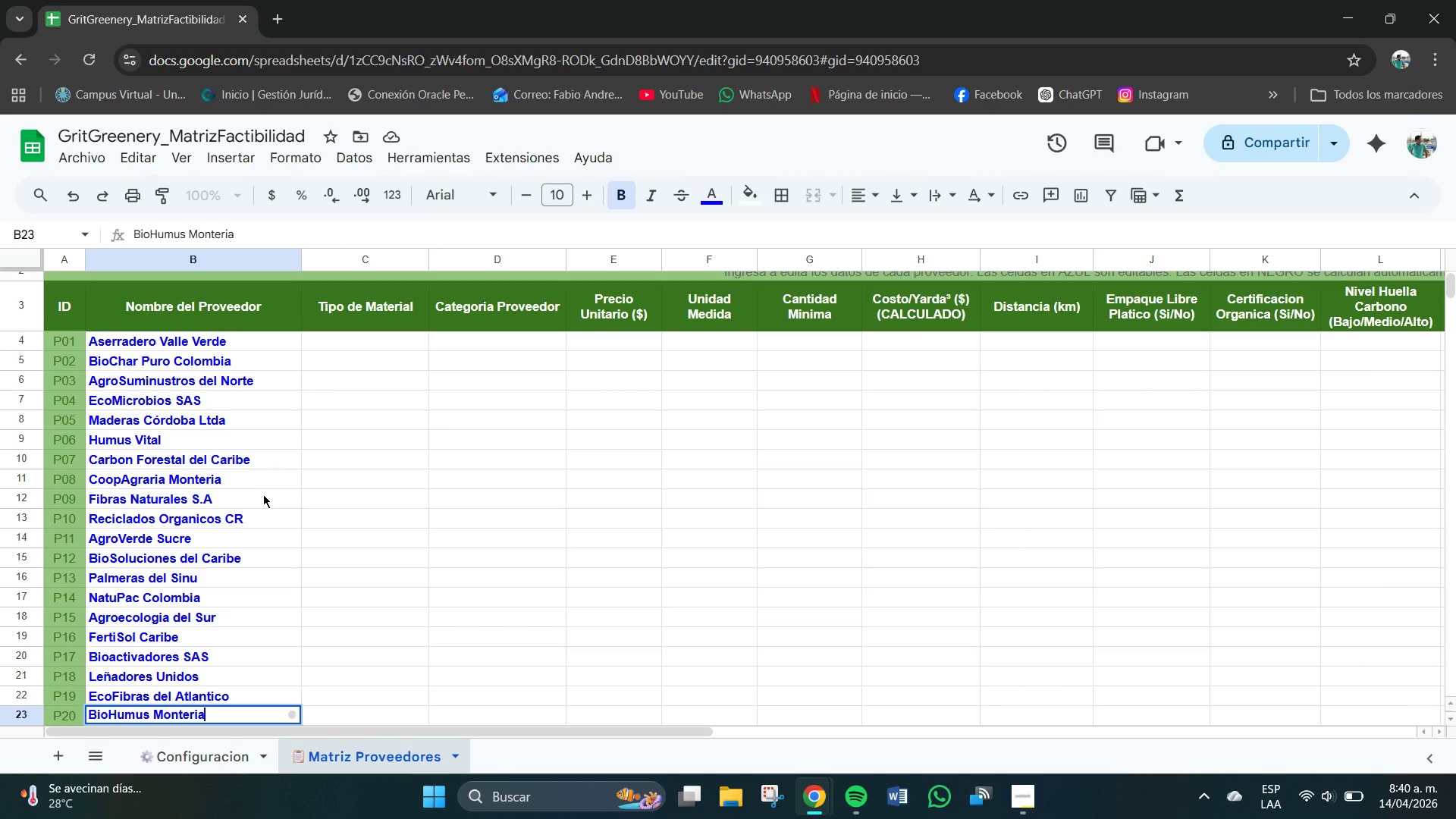 
key(Enter)
 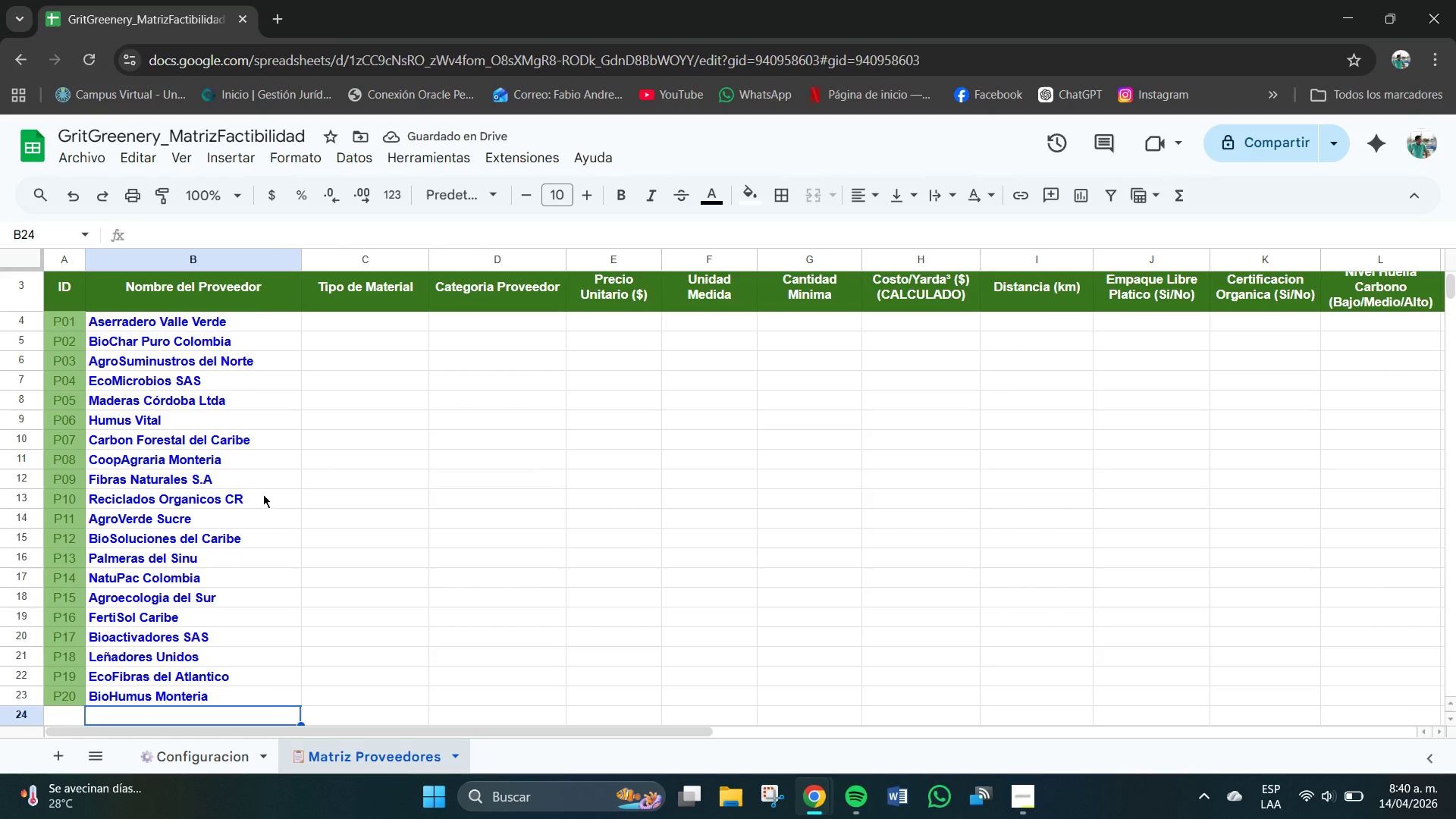 
wait(8.72)
 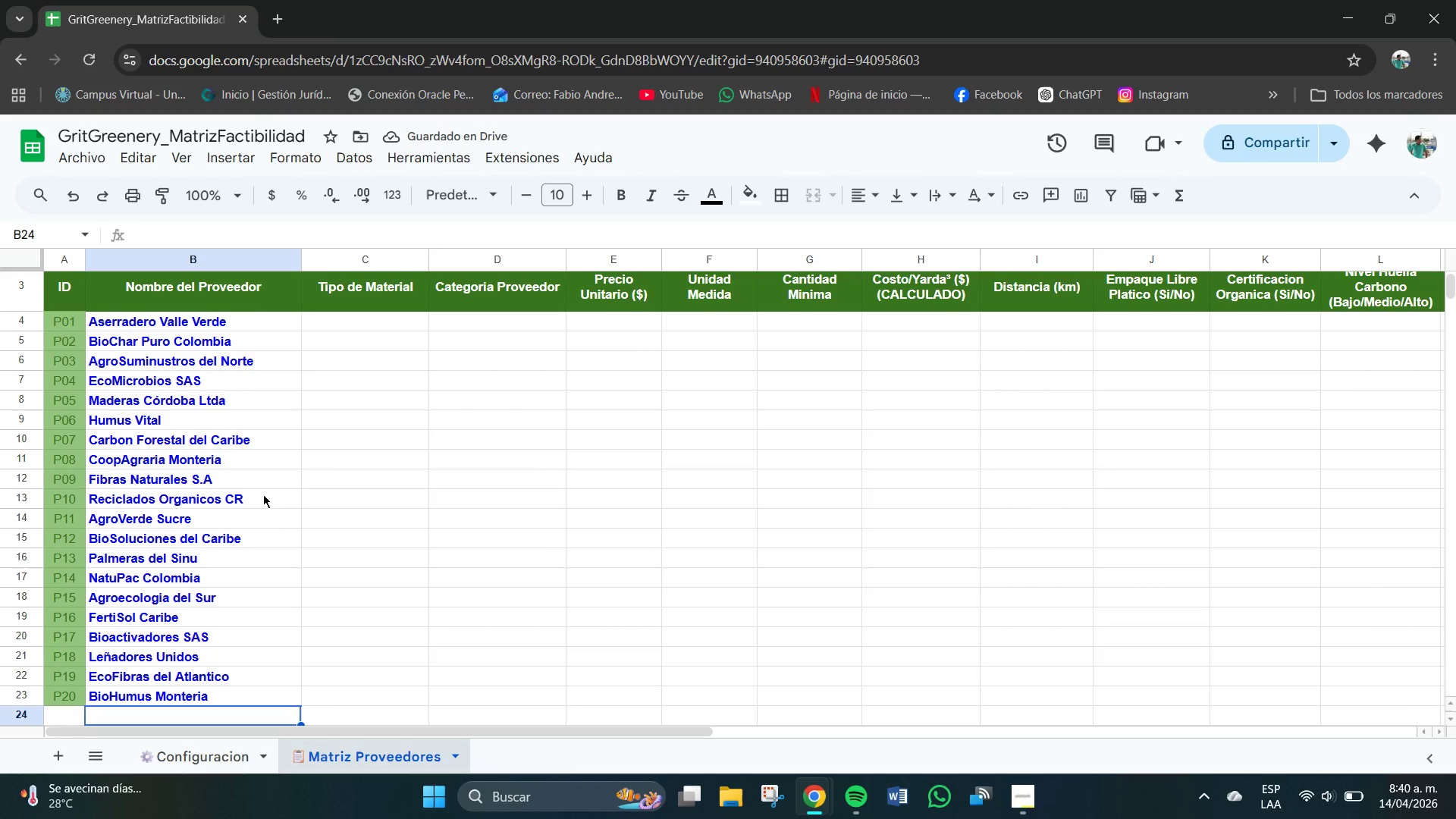 
left_click([325, 420])
 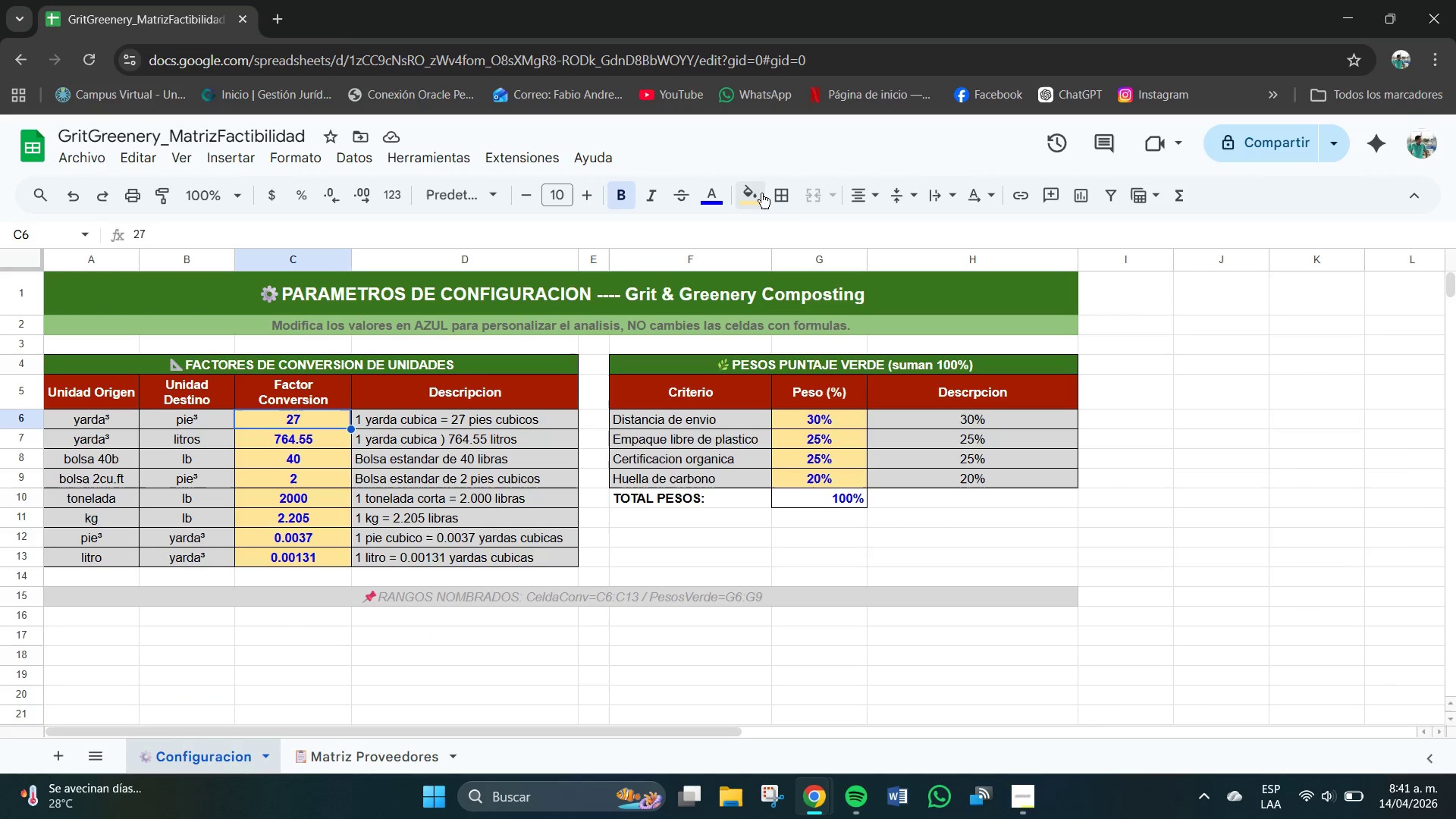 
left_click([762, 193])
 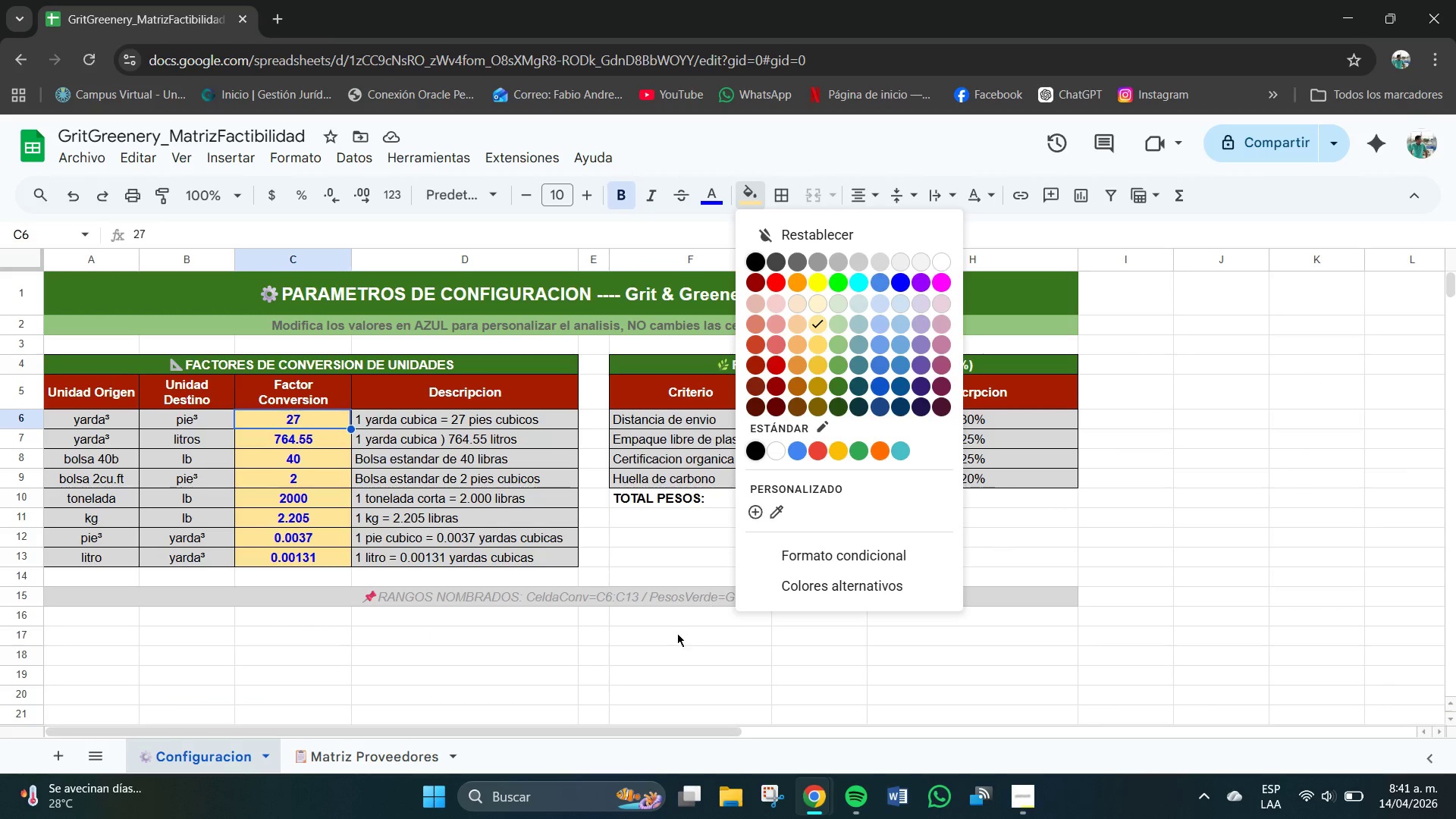 
left_click([345, 774])
 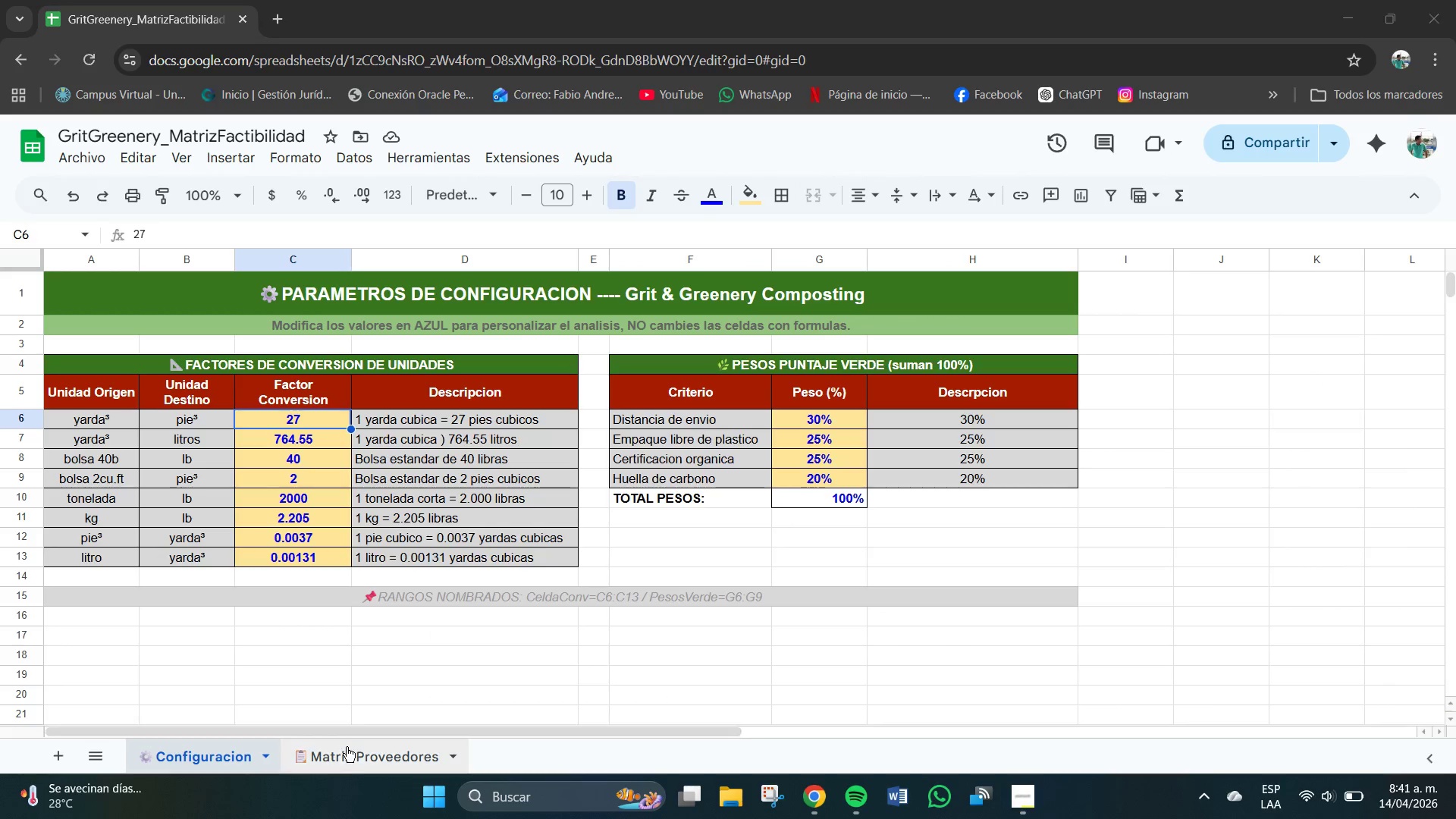 
left_click([347, 755])
 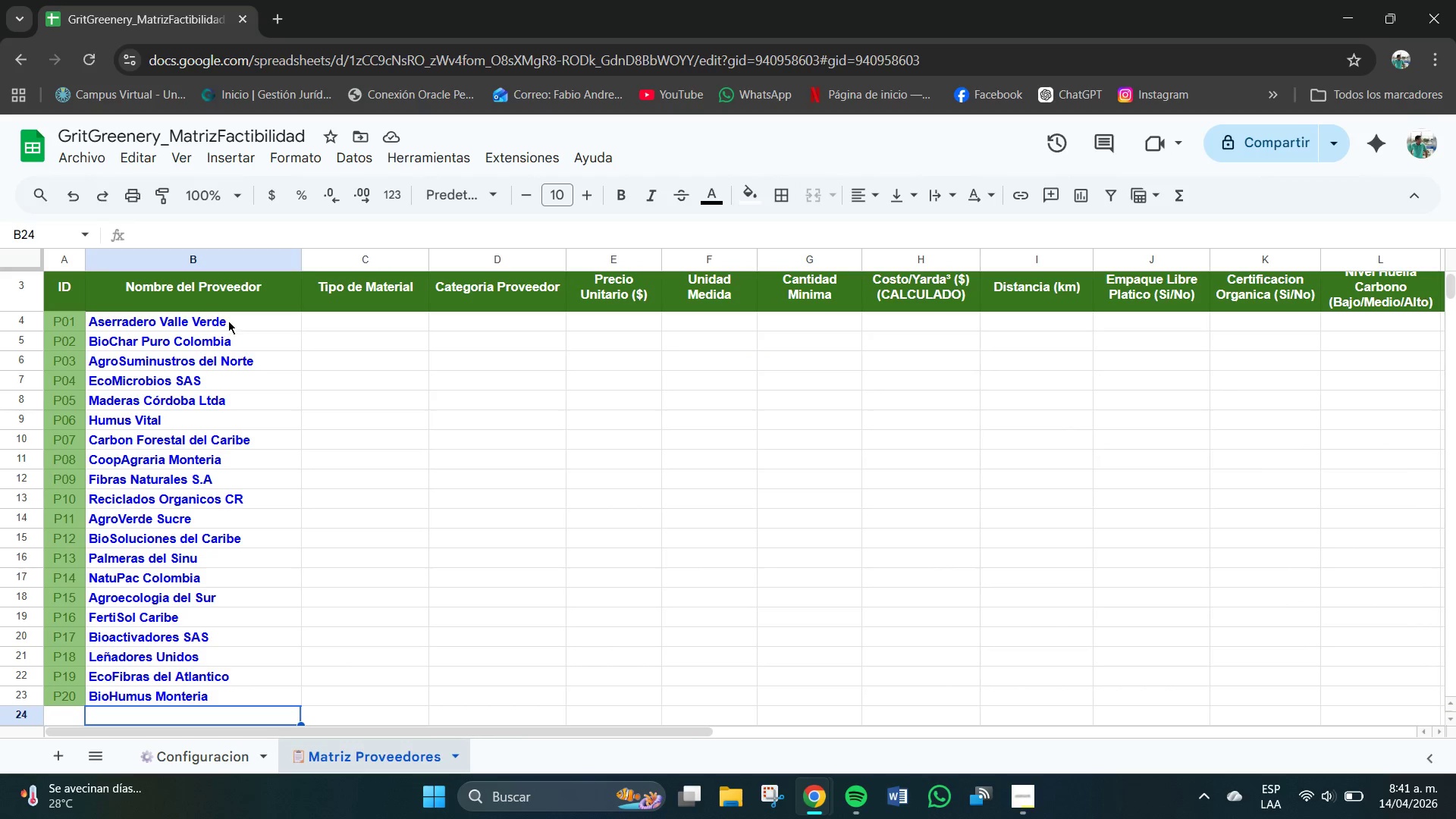 
left_click_drag(start_coordinate=[249, 315], to_coordinate=[265, 574])
 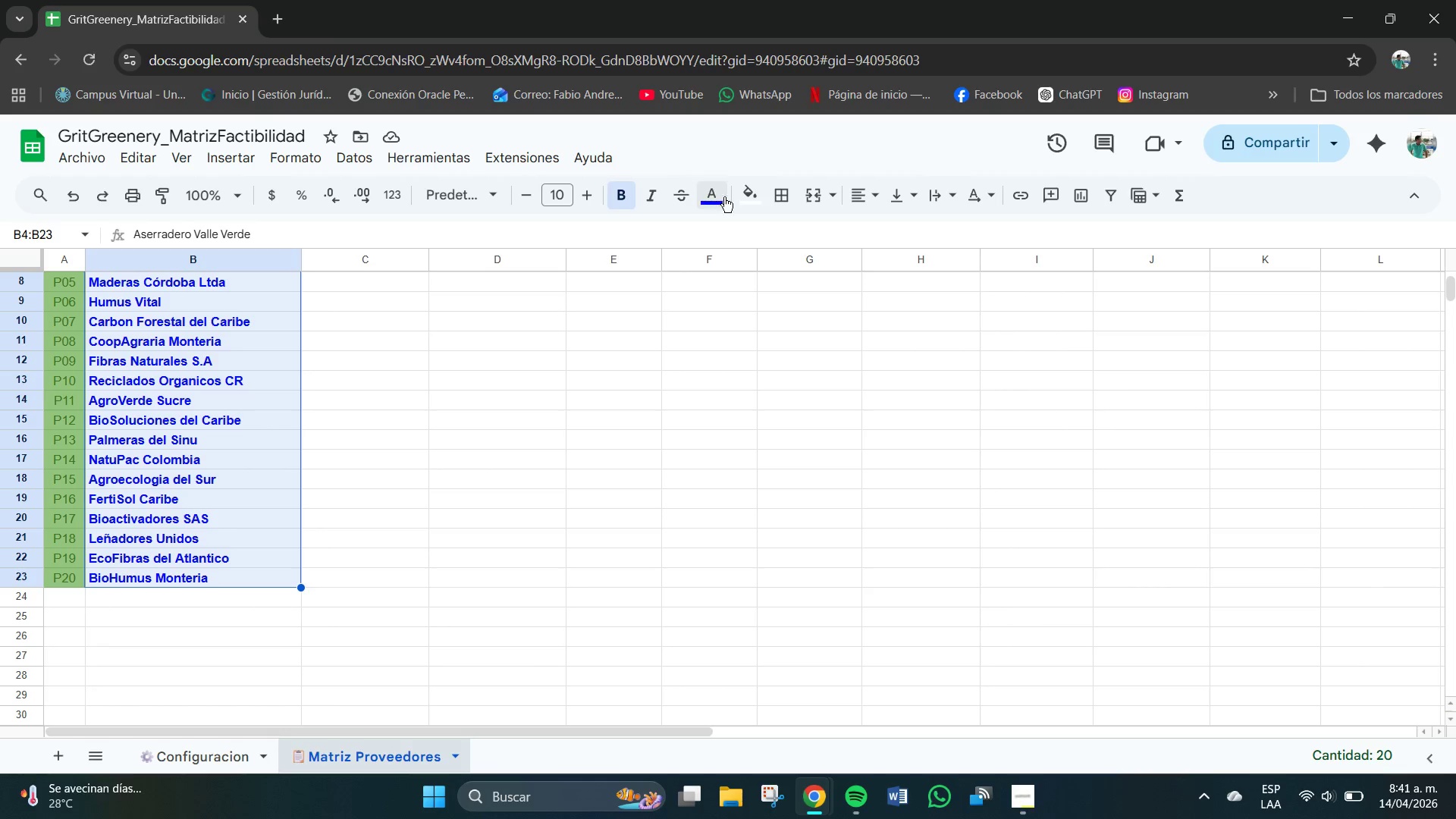 
left_click([742, 199])
 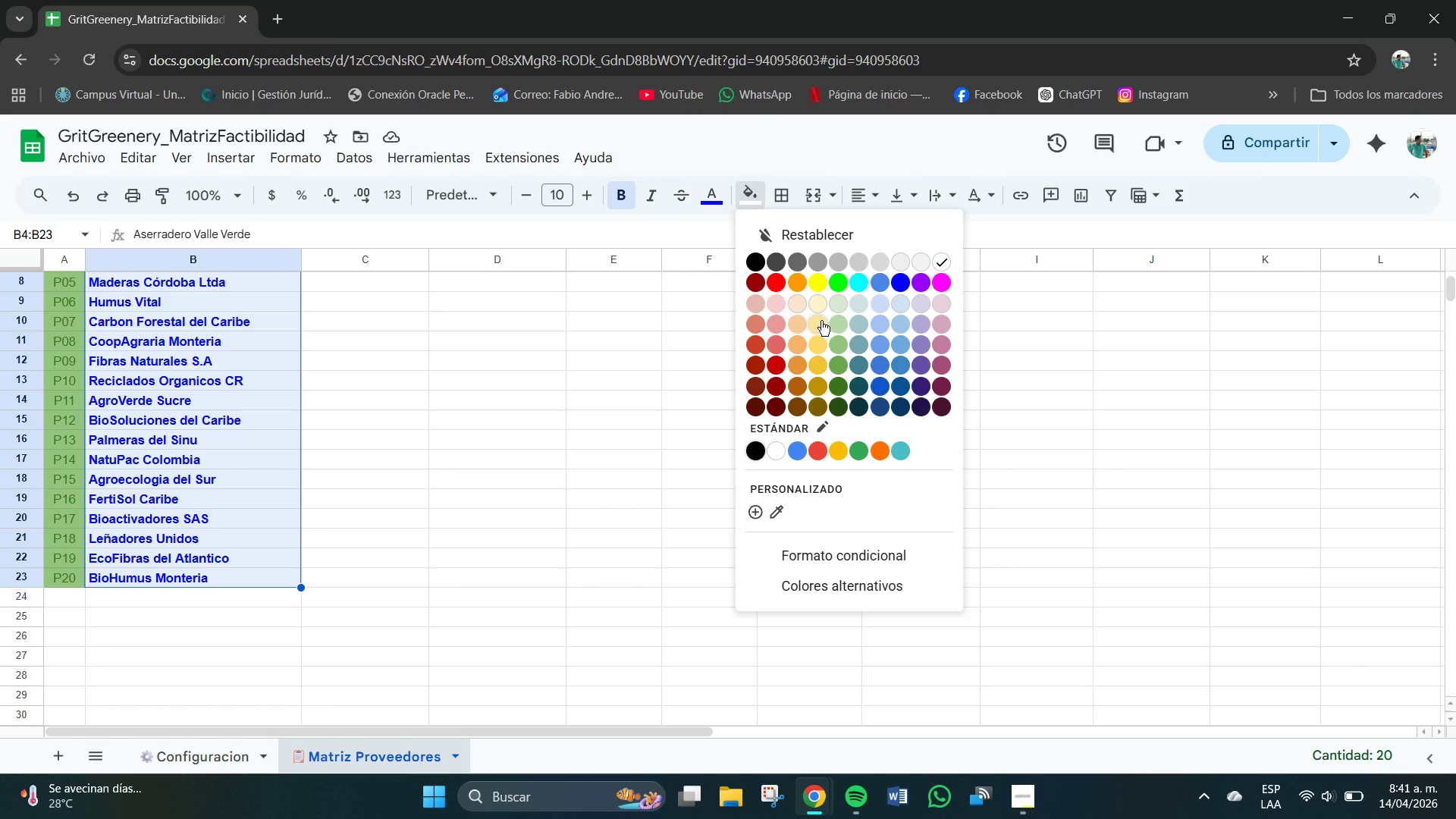 
double_click([371, 441])
 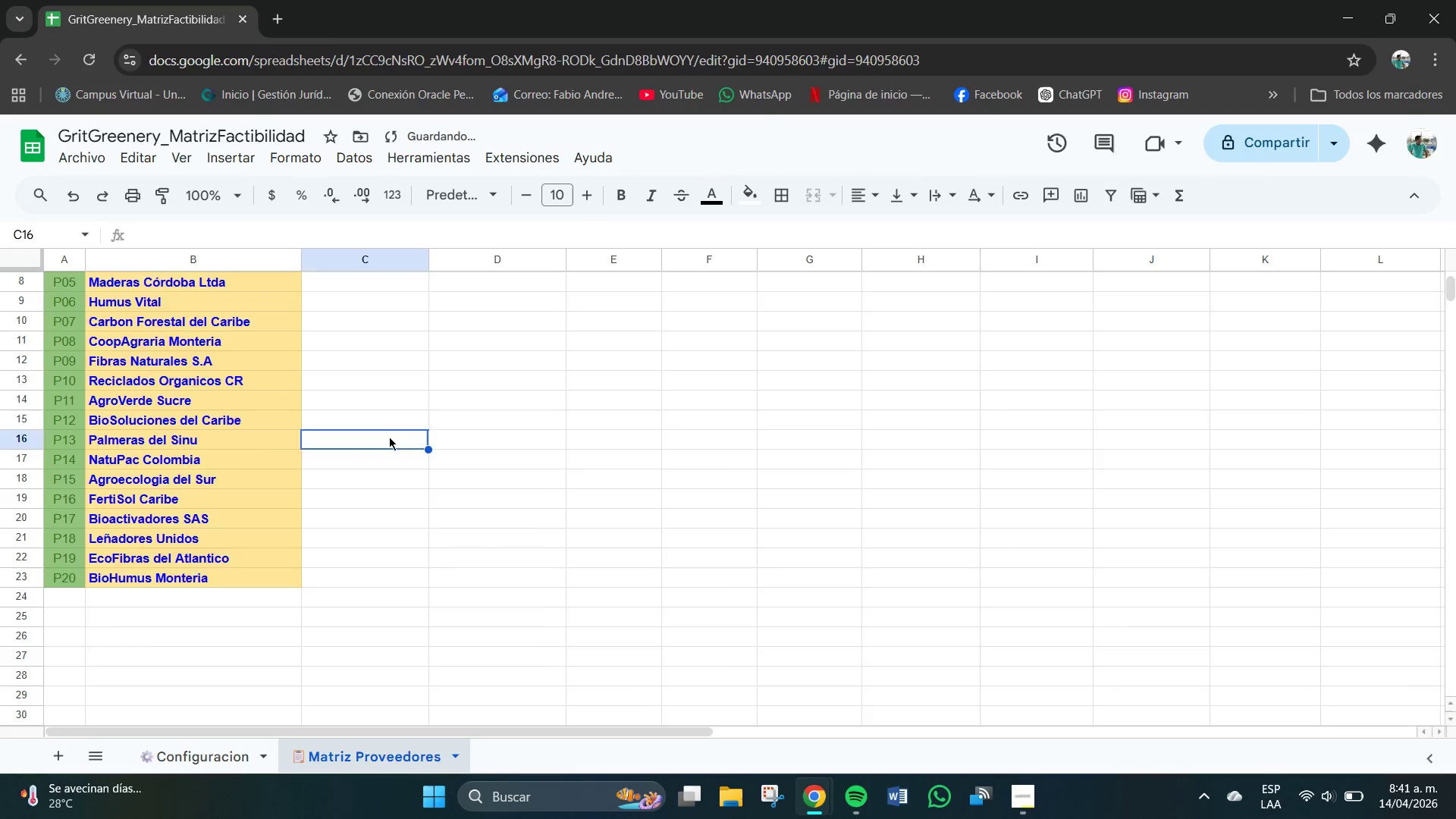 
scroll: coordinate [389, 437], scroll_direction: up, amount: 3.0
 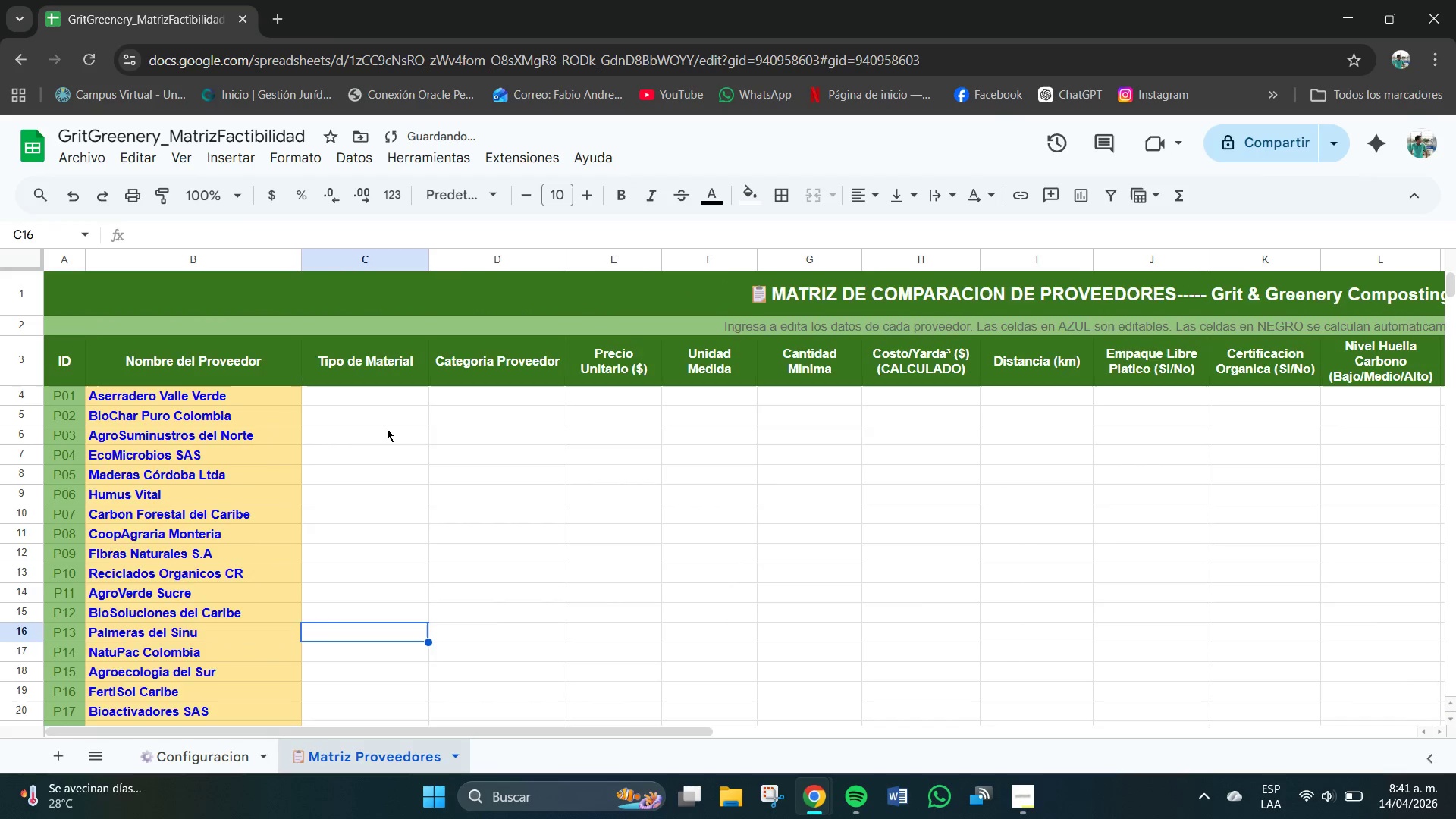 
scroll: coordinate [387, 430], scroll_direction: down, amount: 1.0
 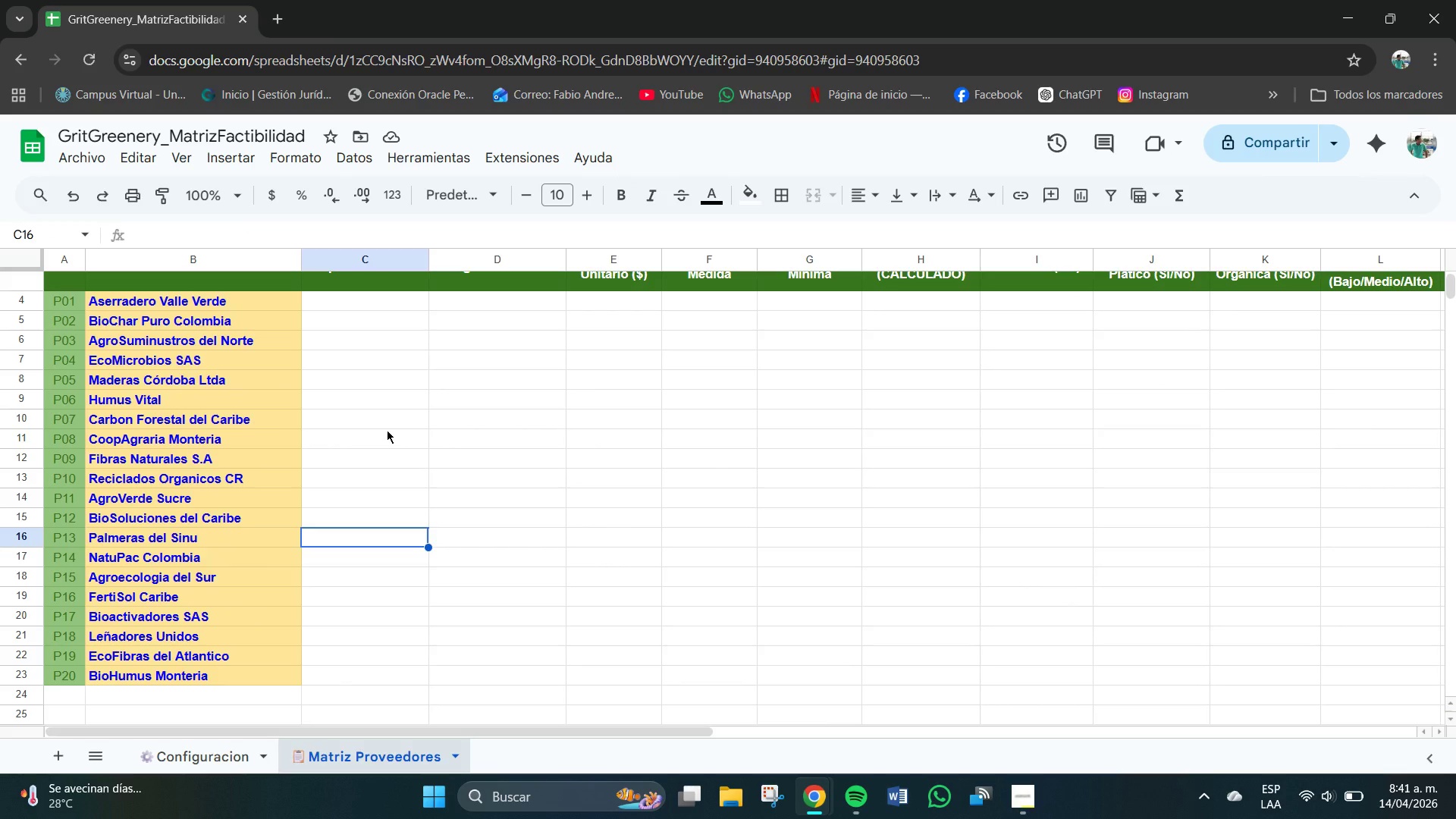 
wait(16.93)
 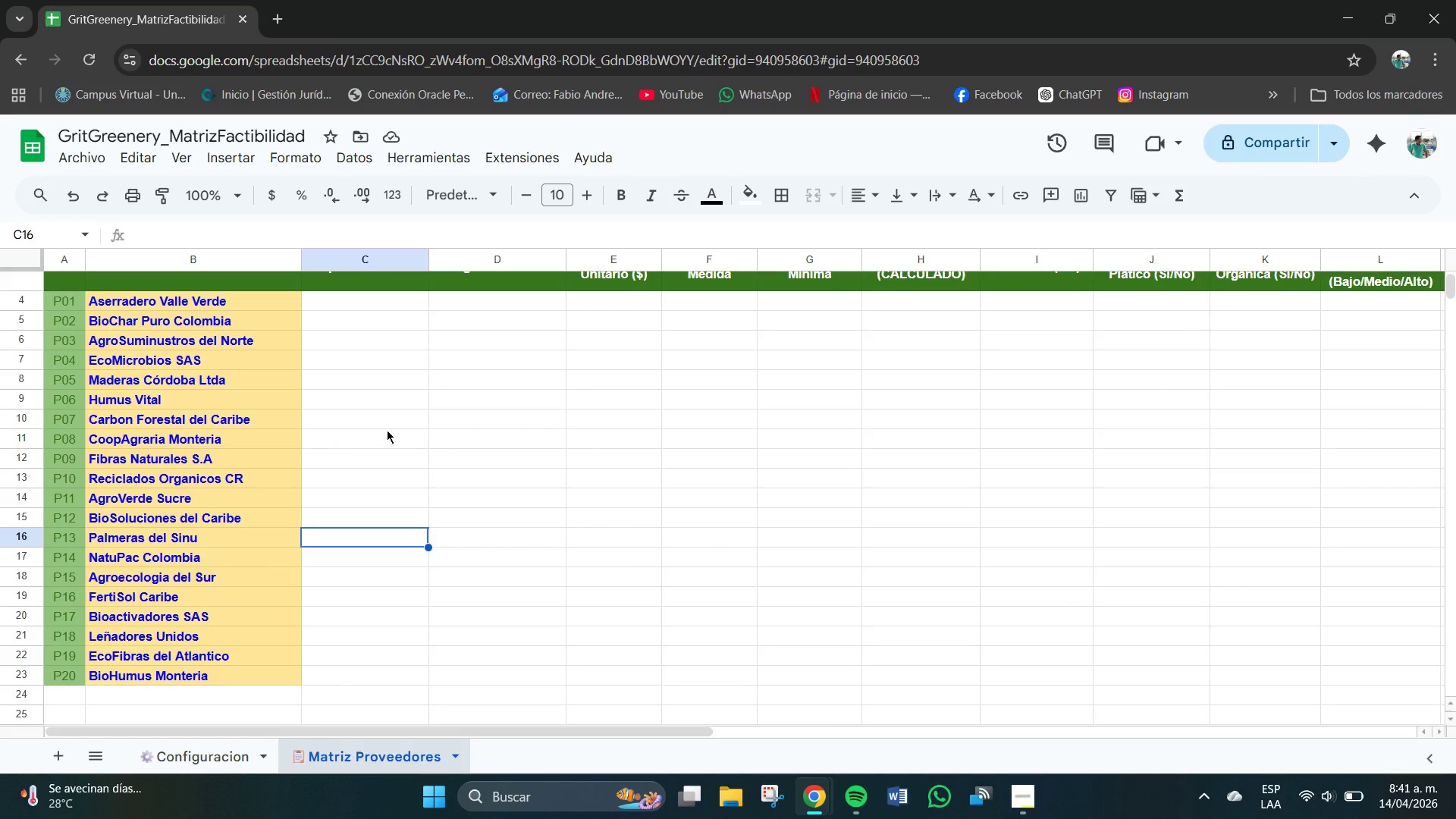 
scroll: coordinate [244, 306], scroll_direction: up, amount: 1.0
 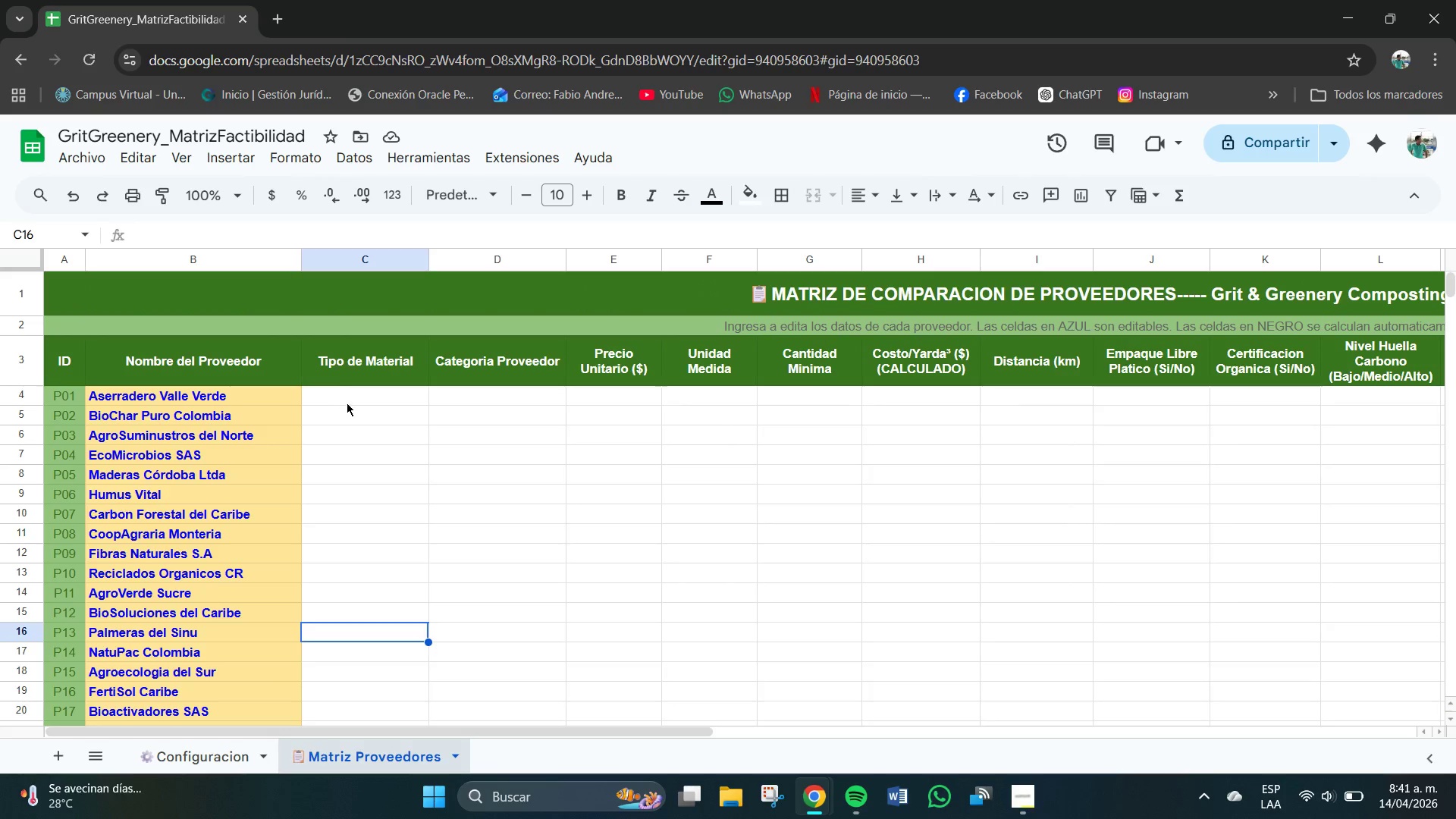 
left_click([350, 403])
 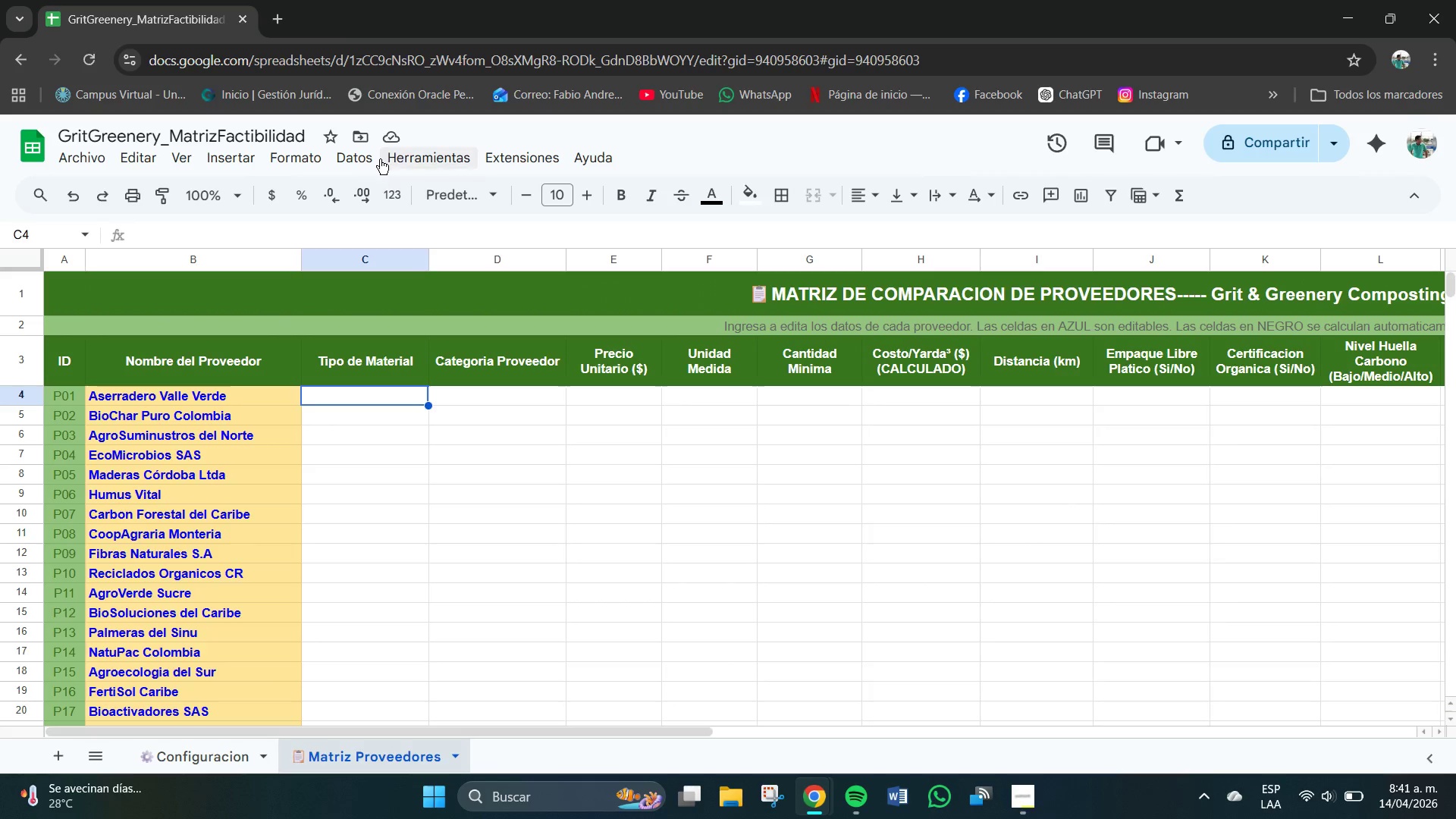 
left_click([362, 153])
 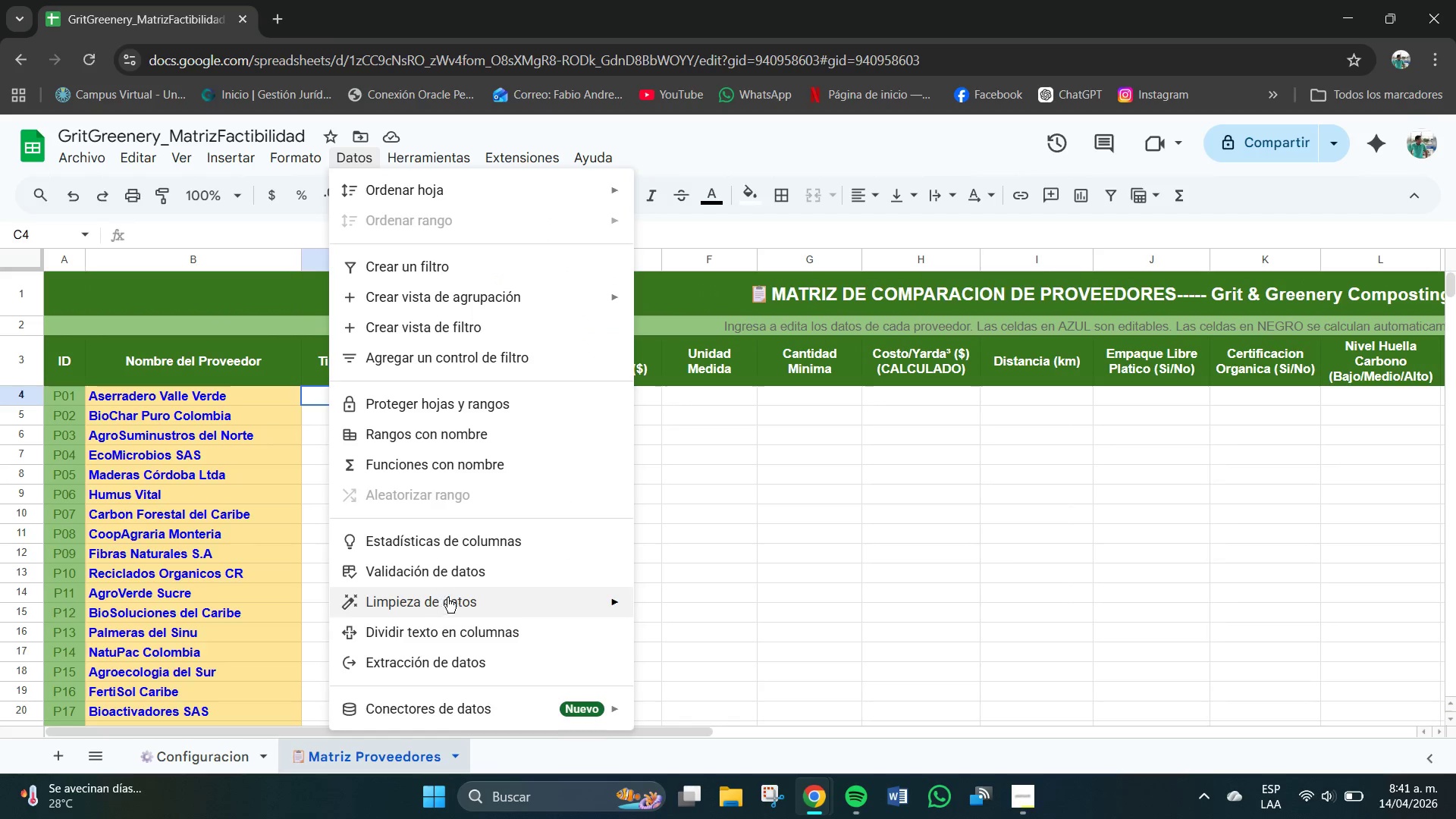 
left_click([466, 576])
 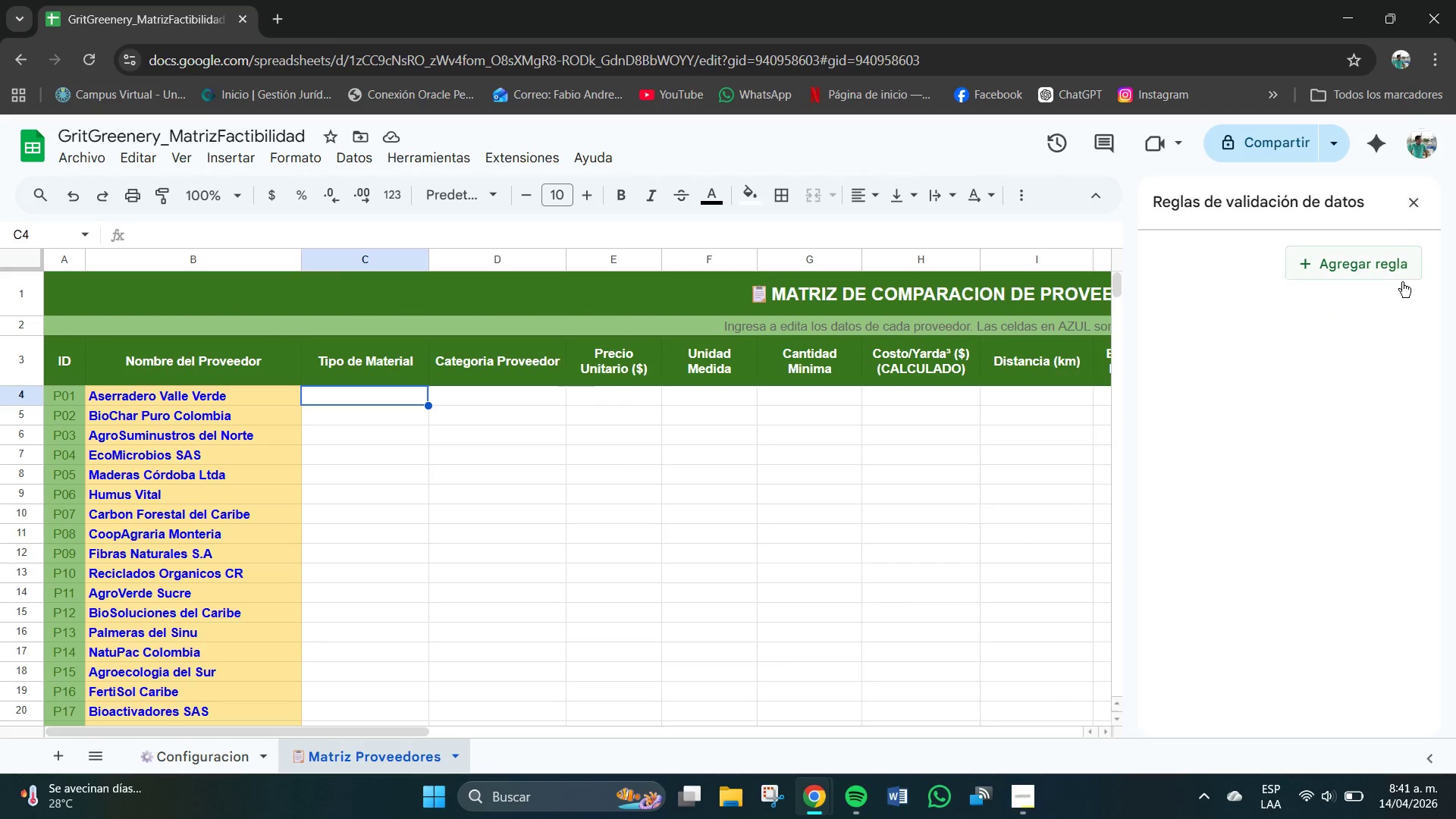 
left_click([1344, 266])
 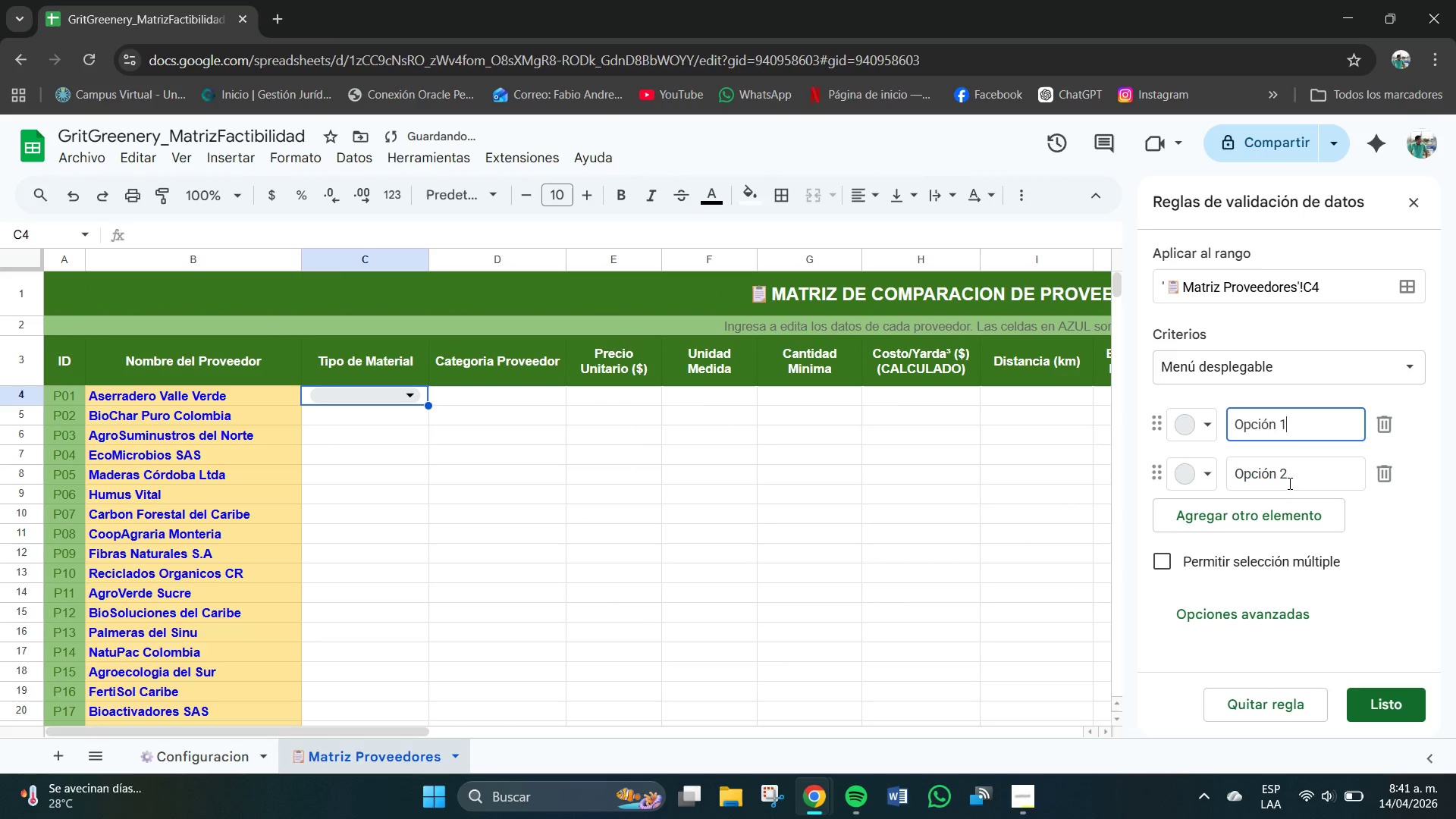 
left_click([1292, 480])
 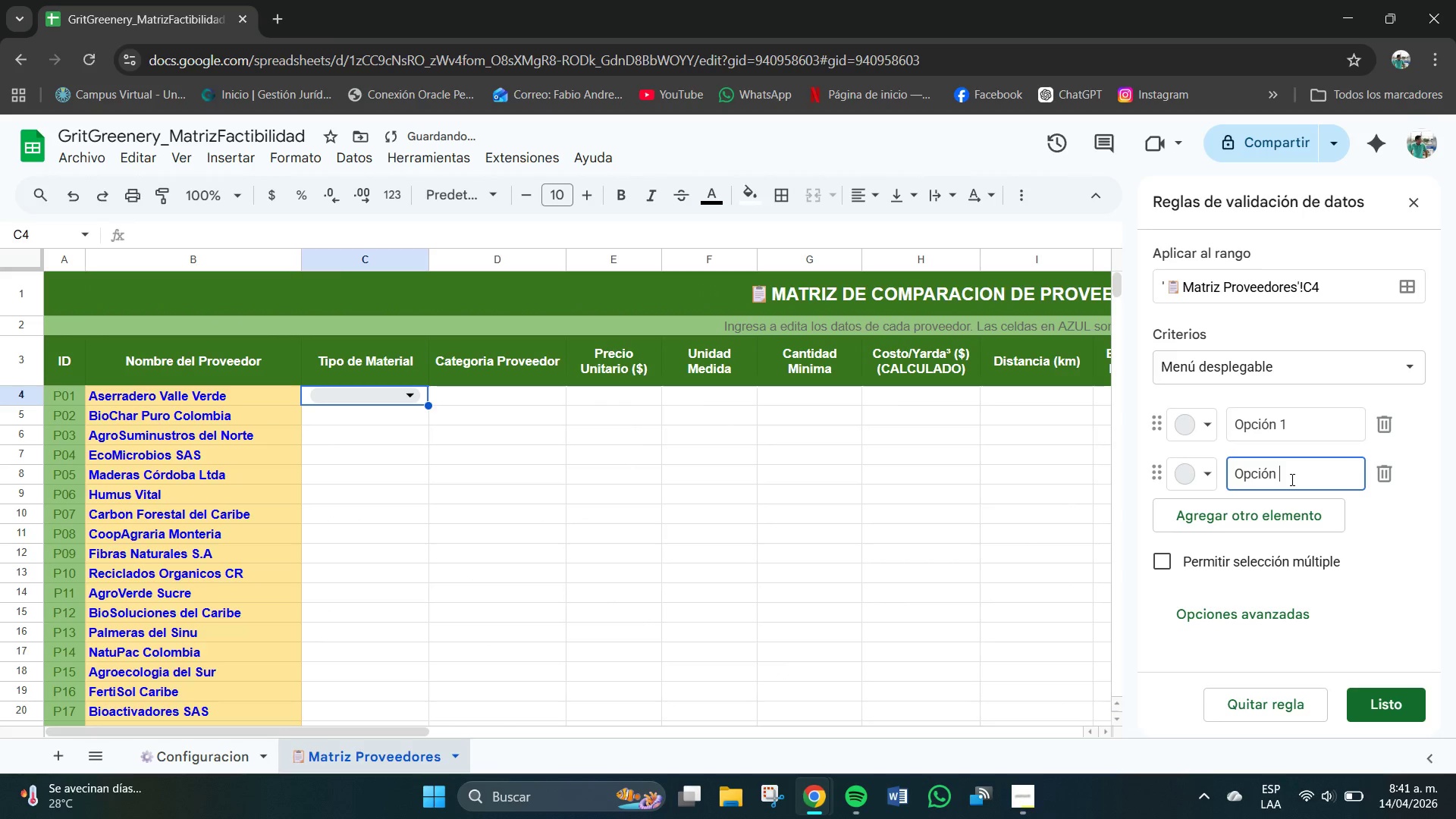 
hold_key(key=Backspace, duration=0.8)
 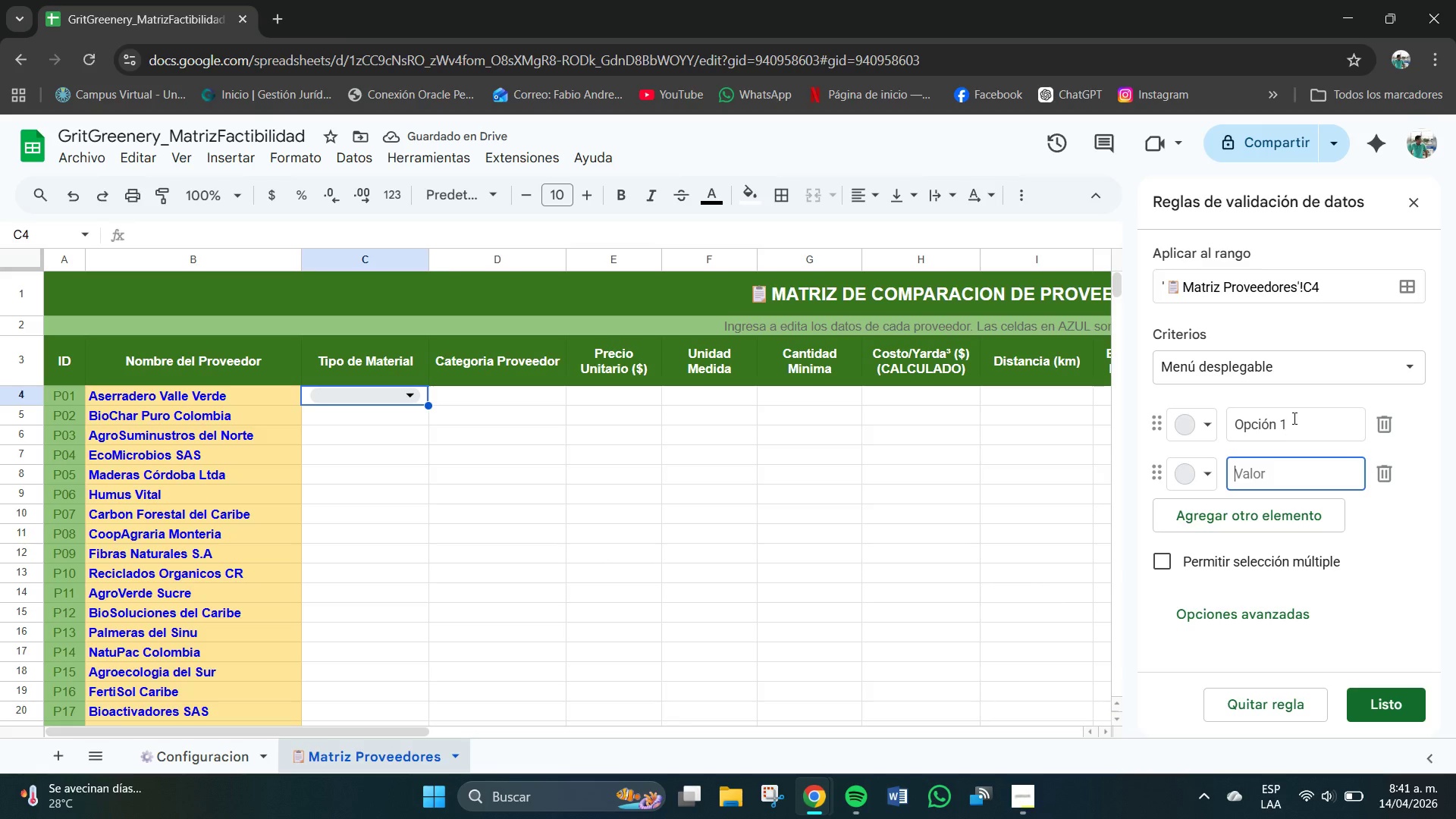 
left_click([1294, 419])
 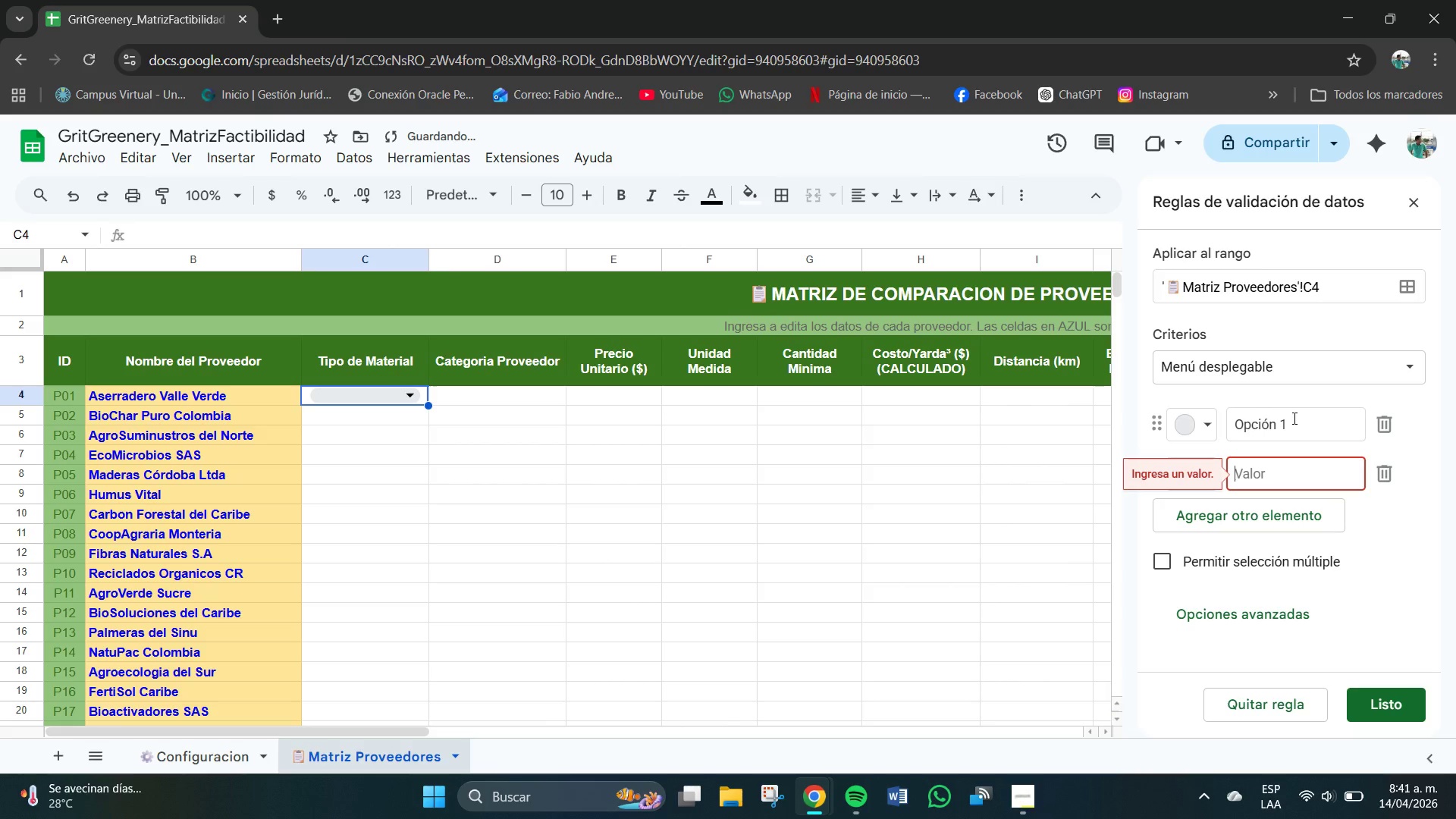 
key(Backspace)
 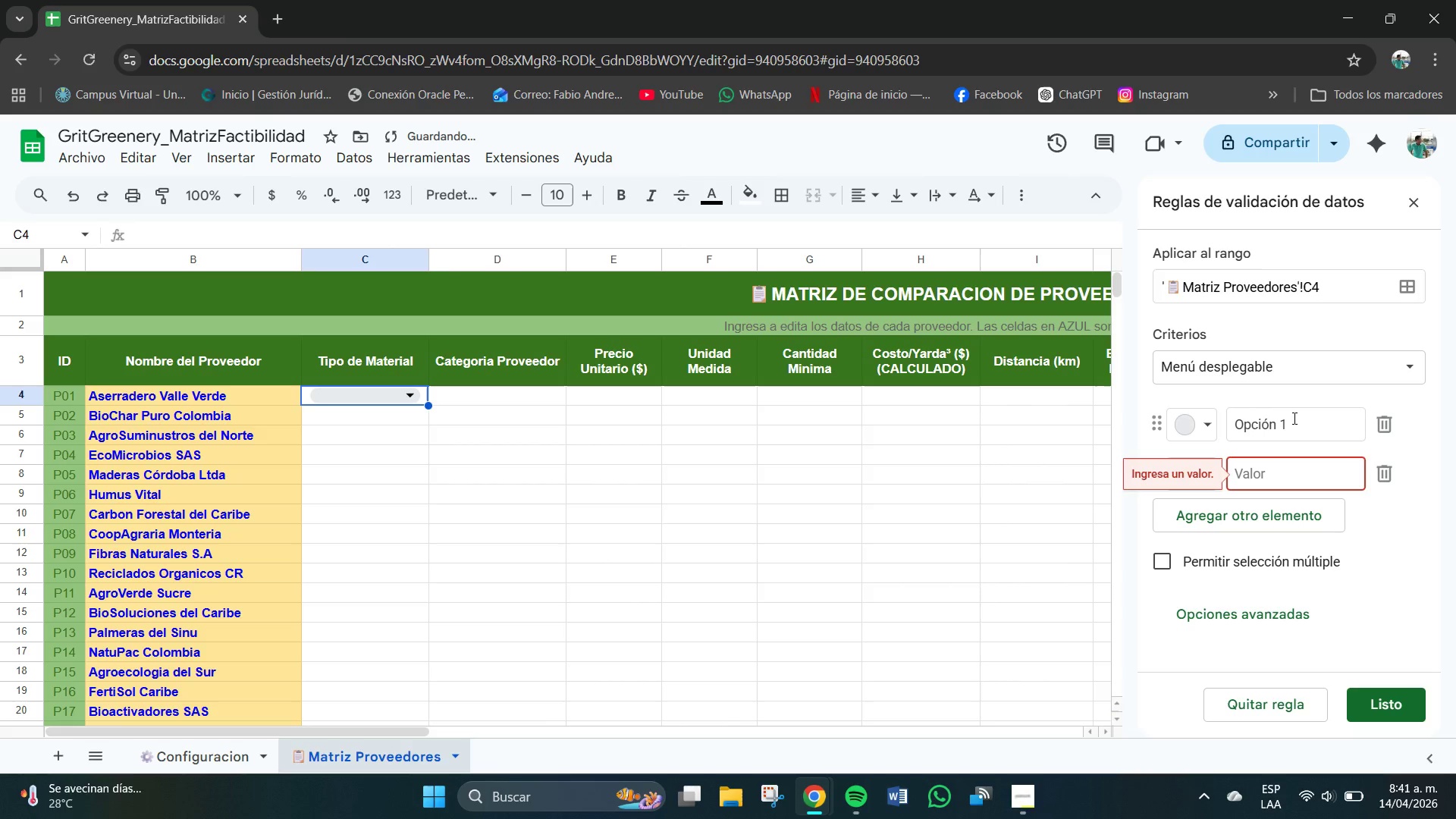 
key(Backspace)
 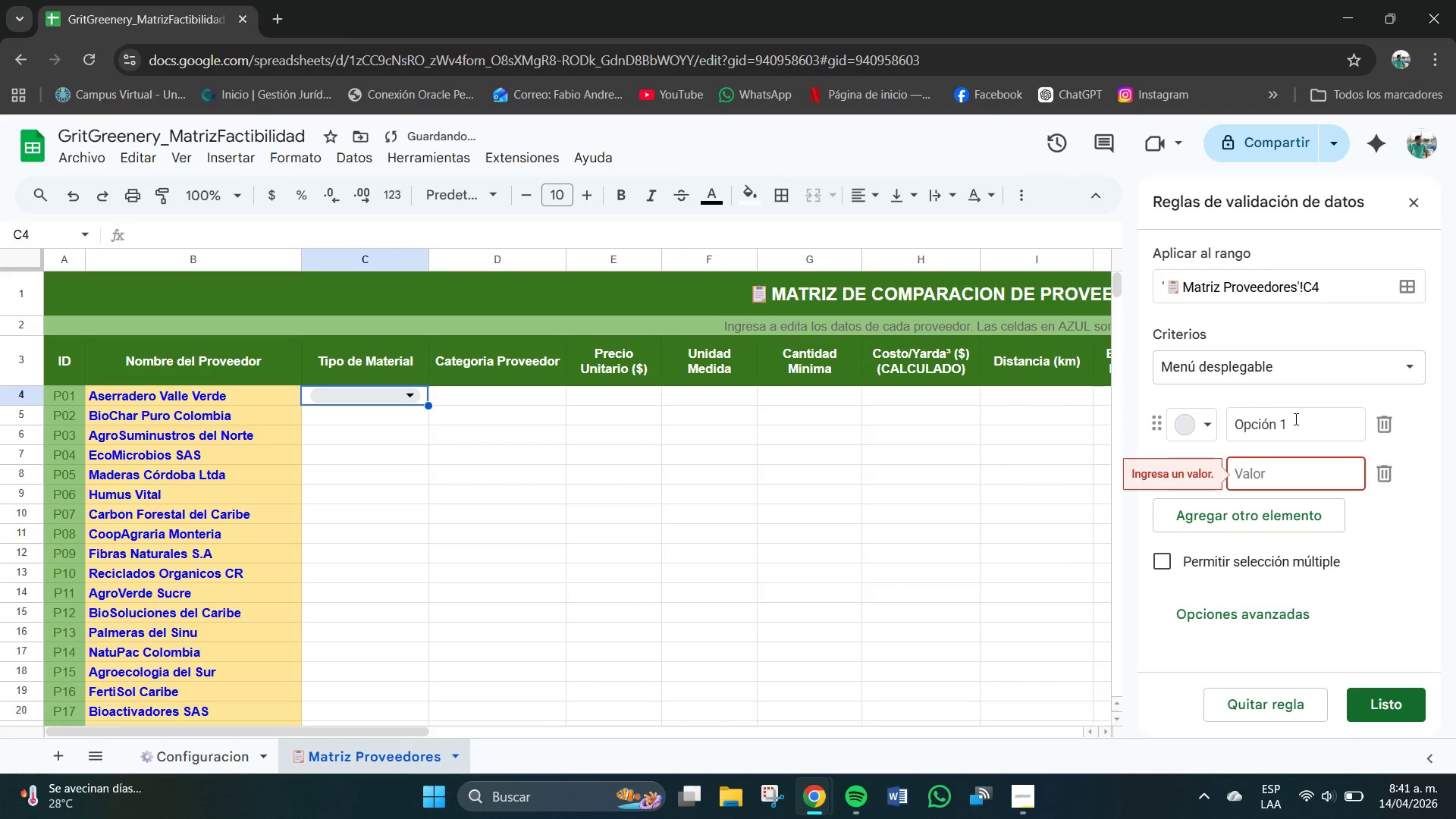 
key(Backspace)
 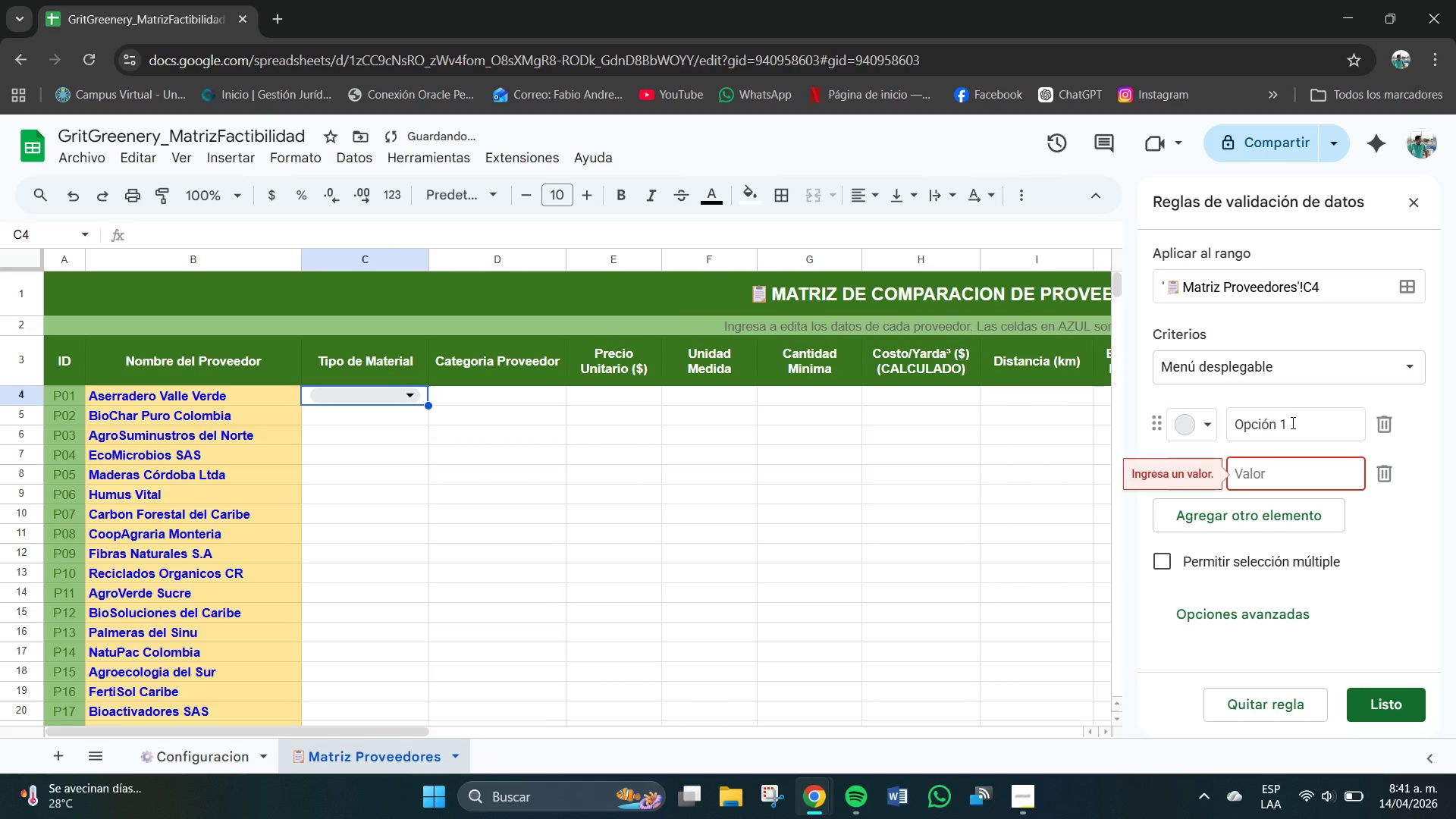 
left_click([1293, 425])
 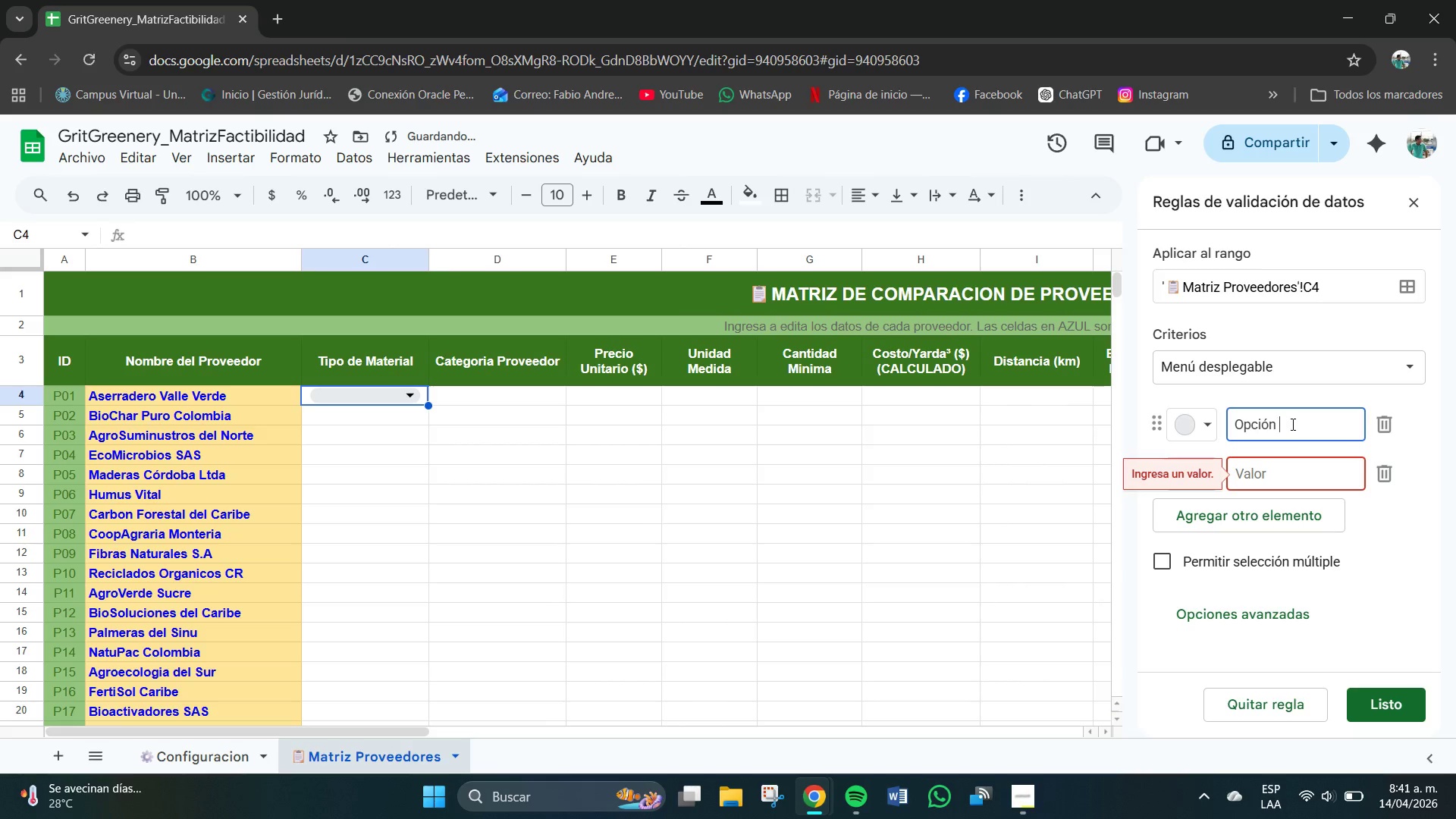 
key(Backspace)
 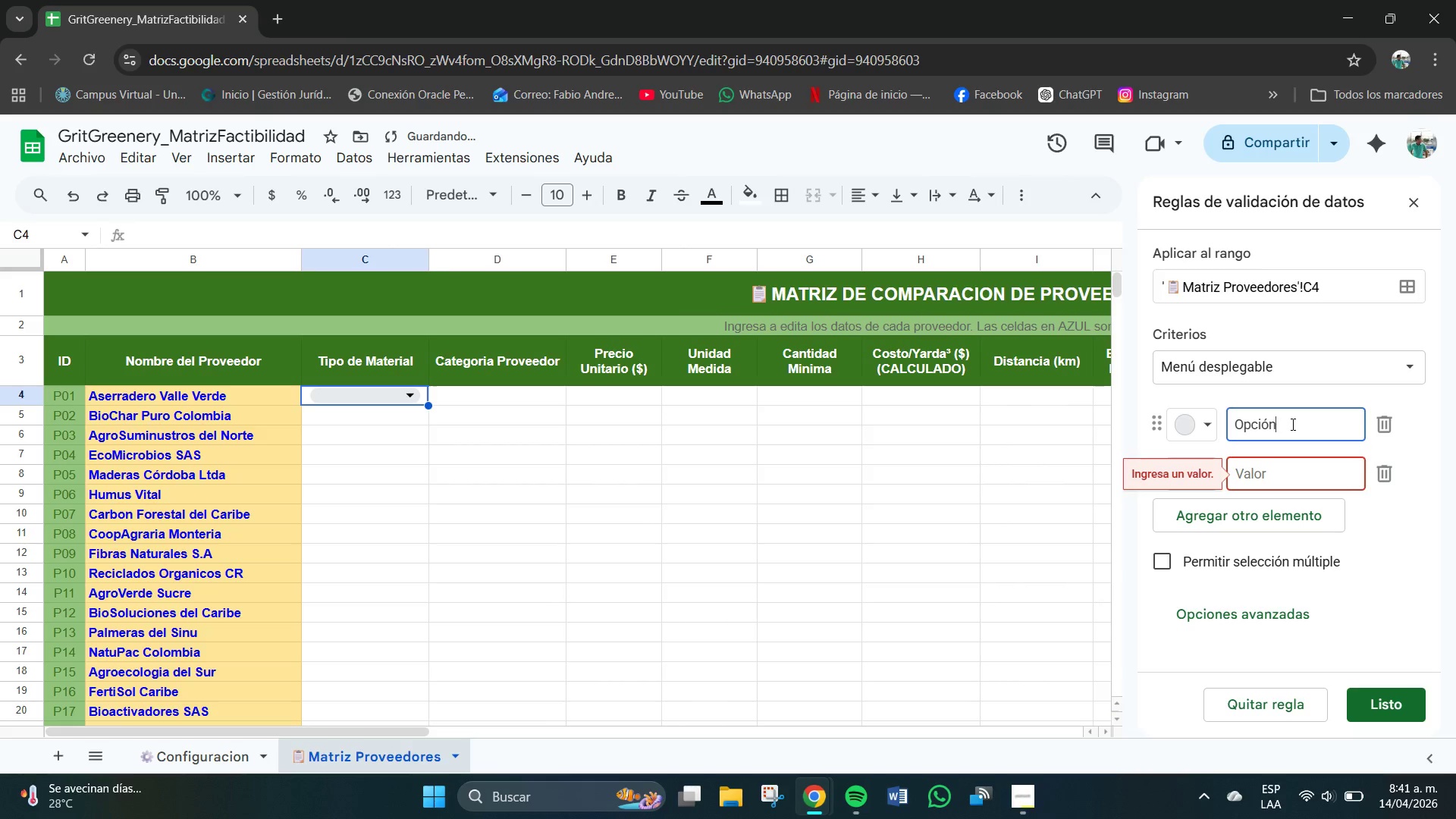 
key(Backspace)
 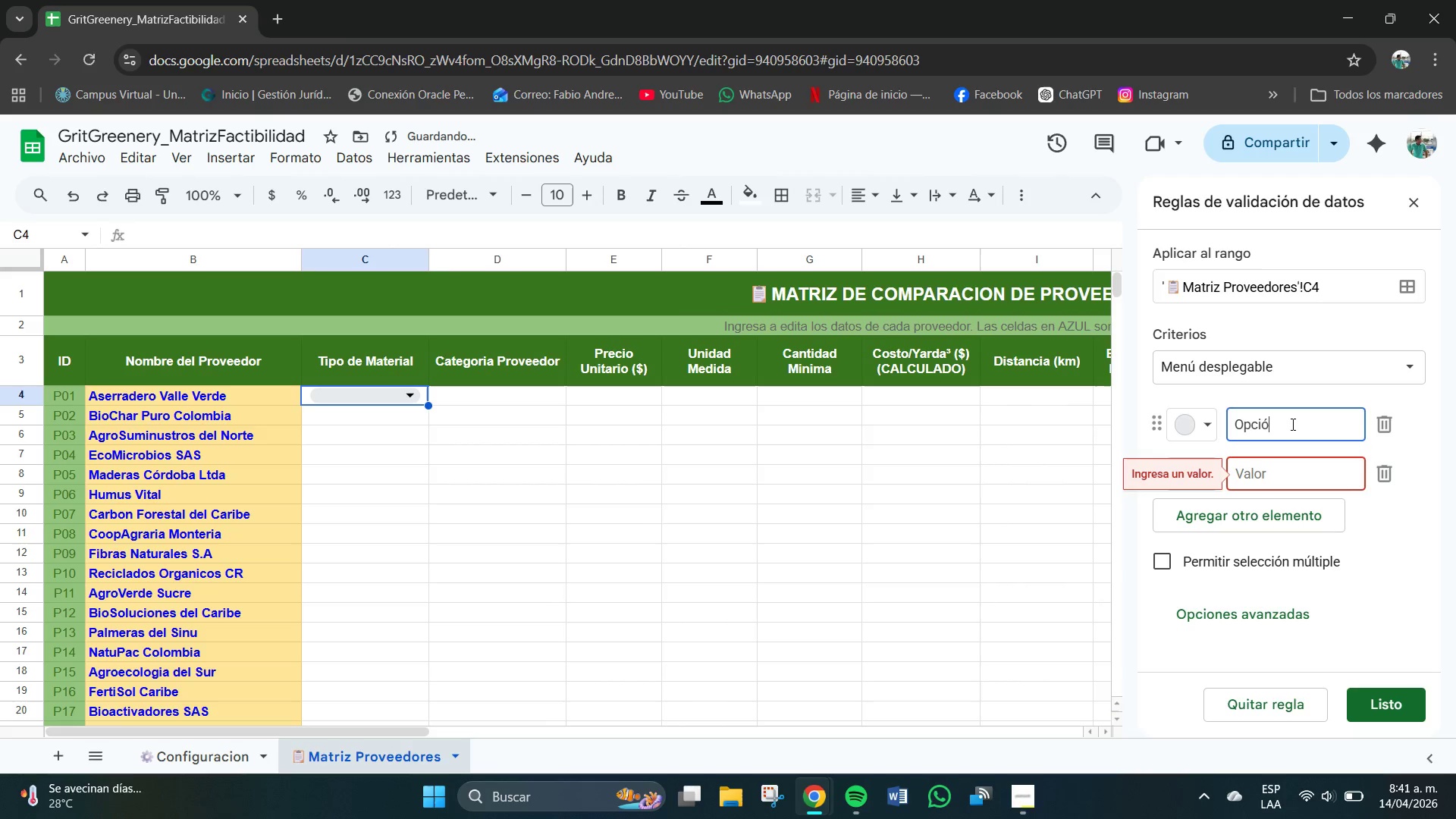 
key(Backspace)
 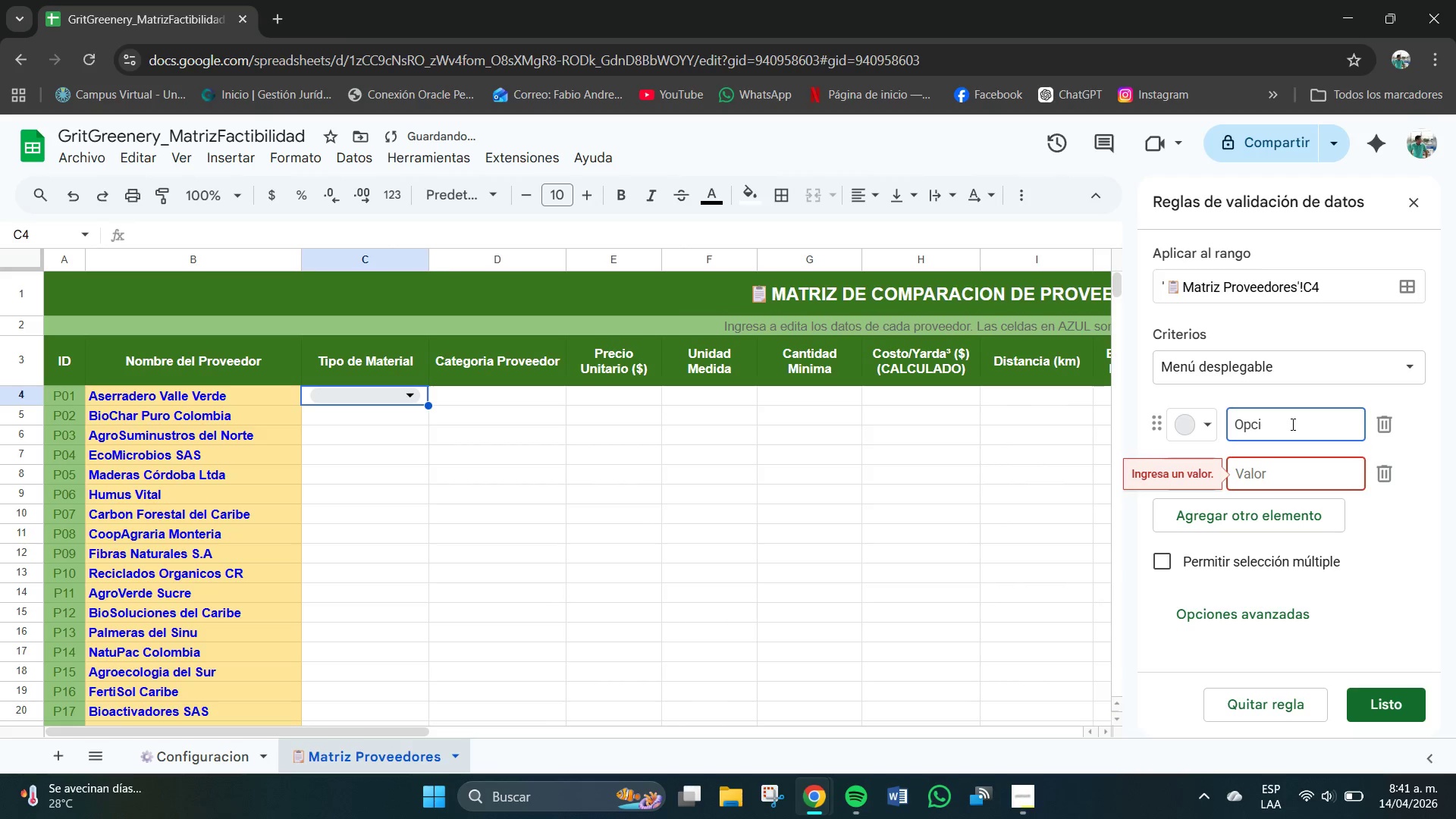 
key(Backspace)
 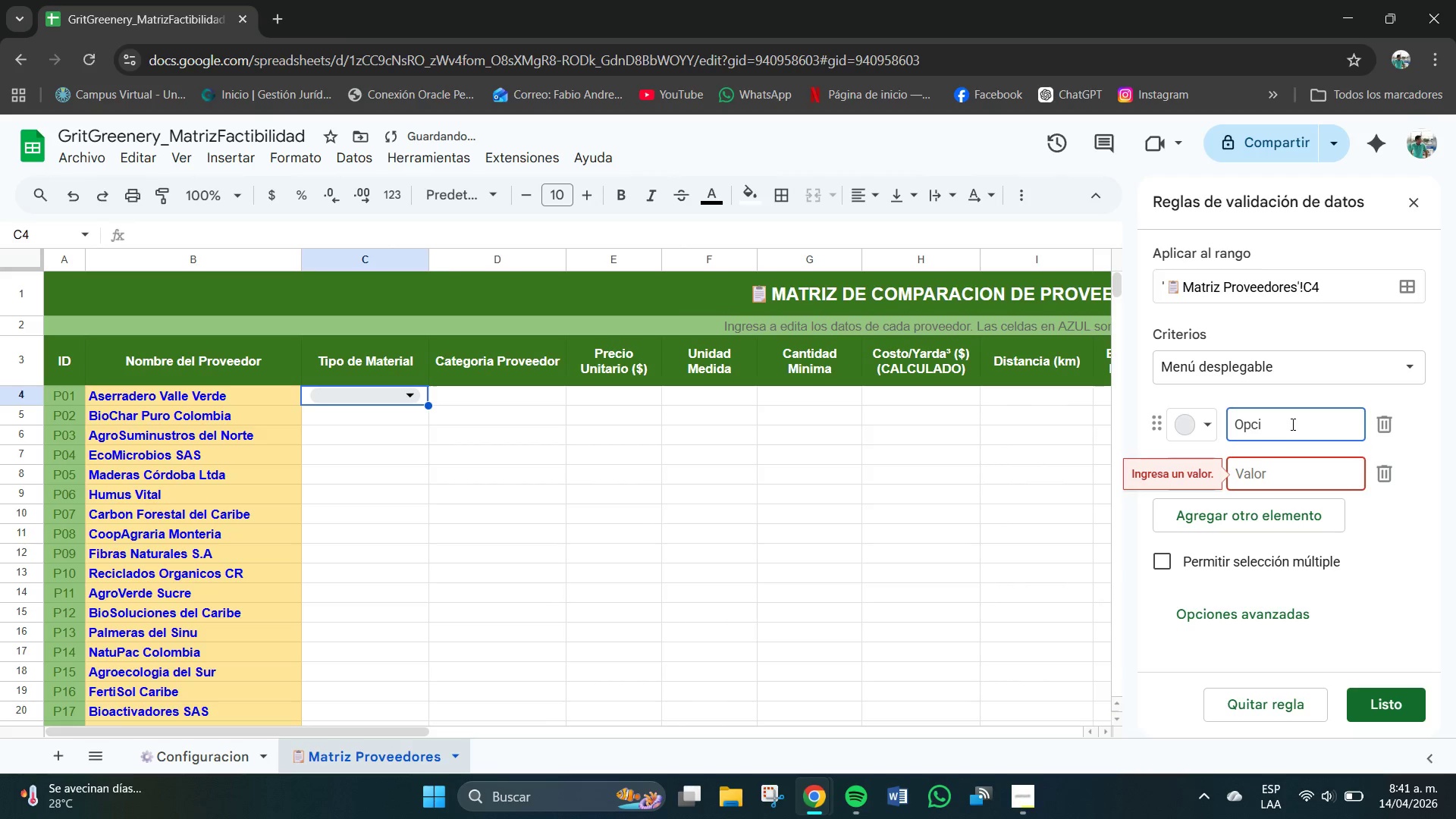 
key(Backspace)
 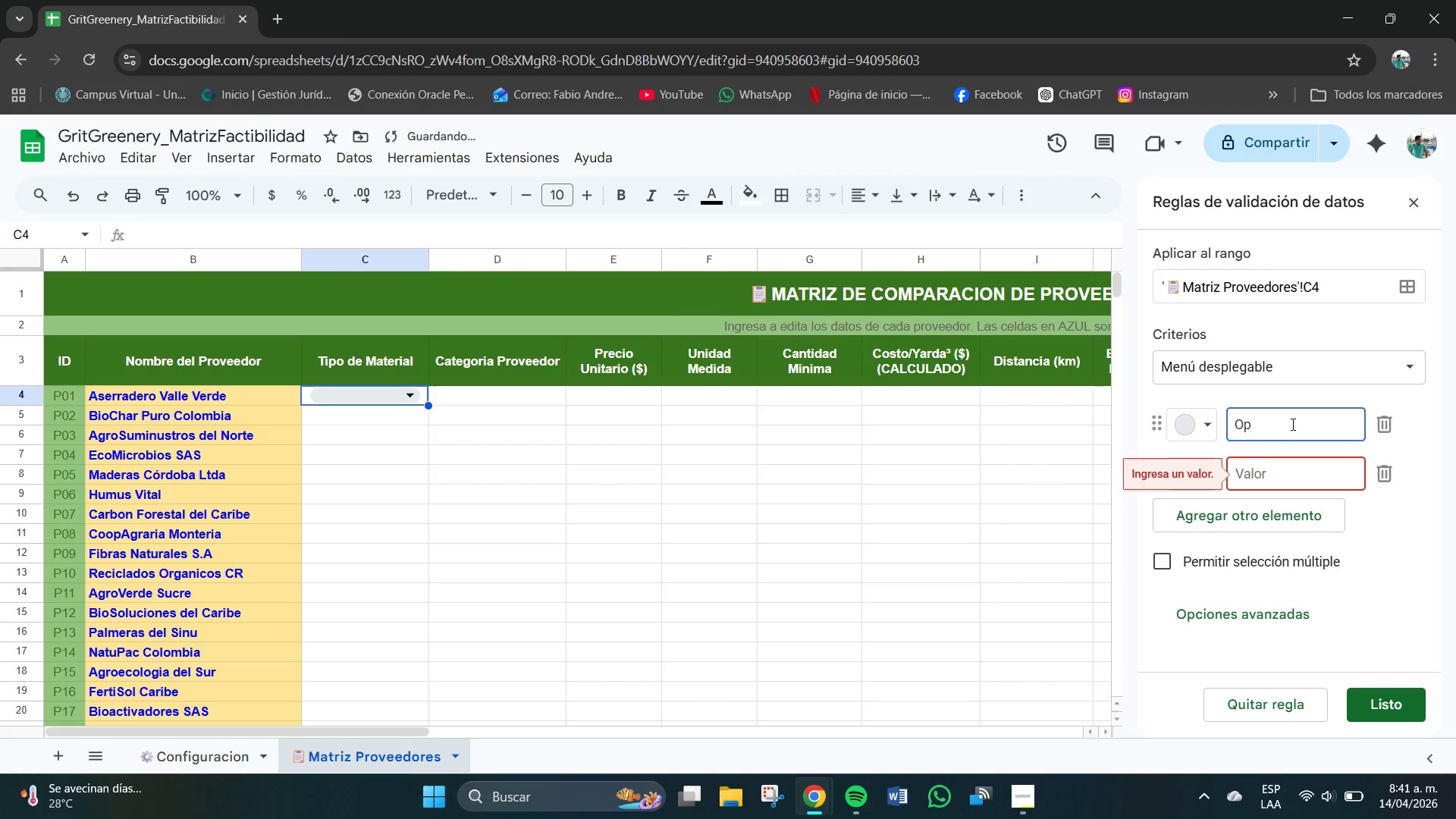 
key(Backspace)
 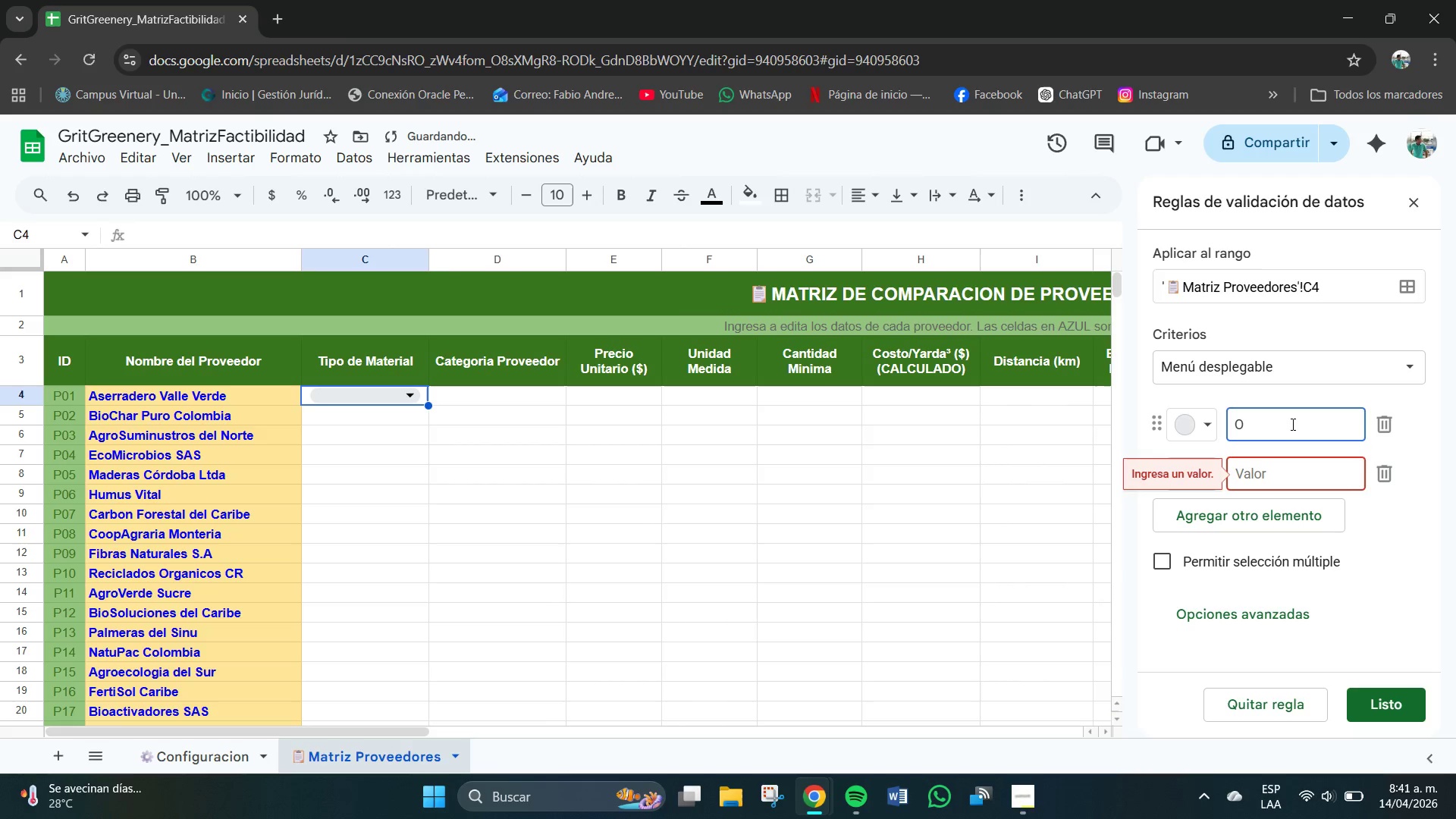 
key(Backspace)
 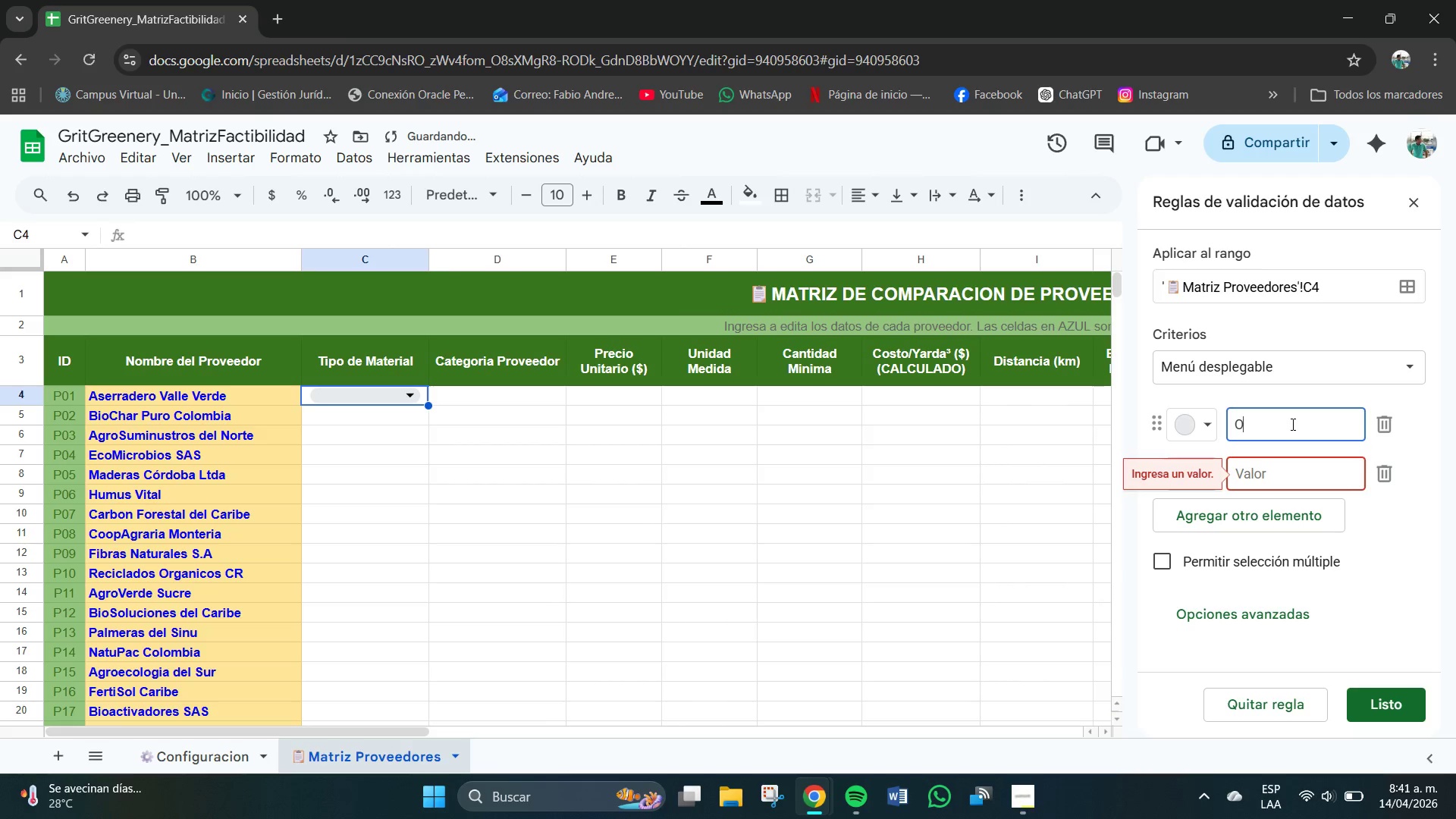 
key(Backspace)
 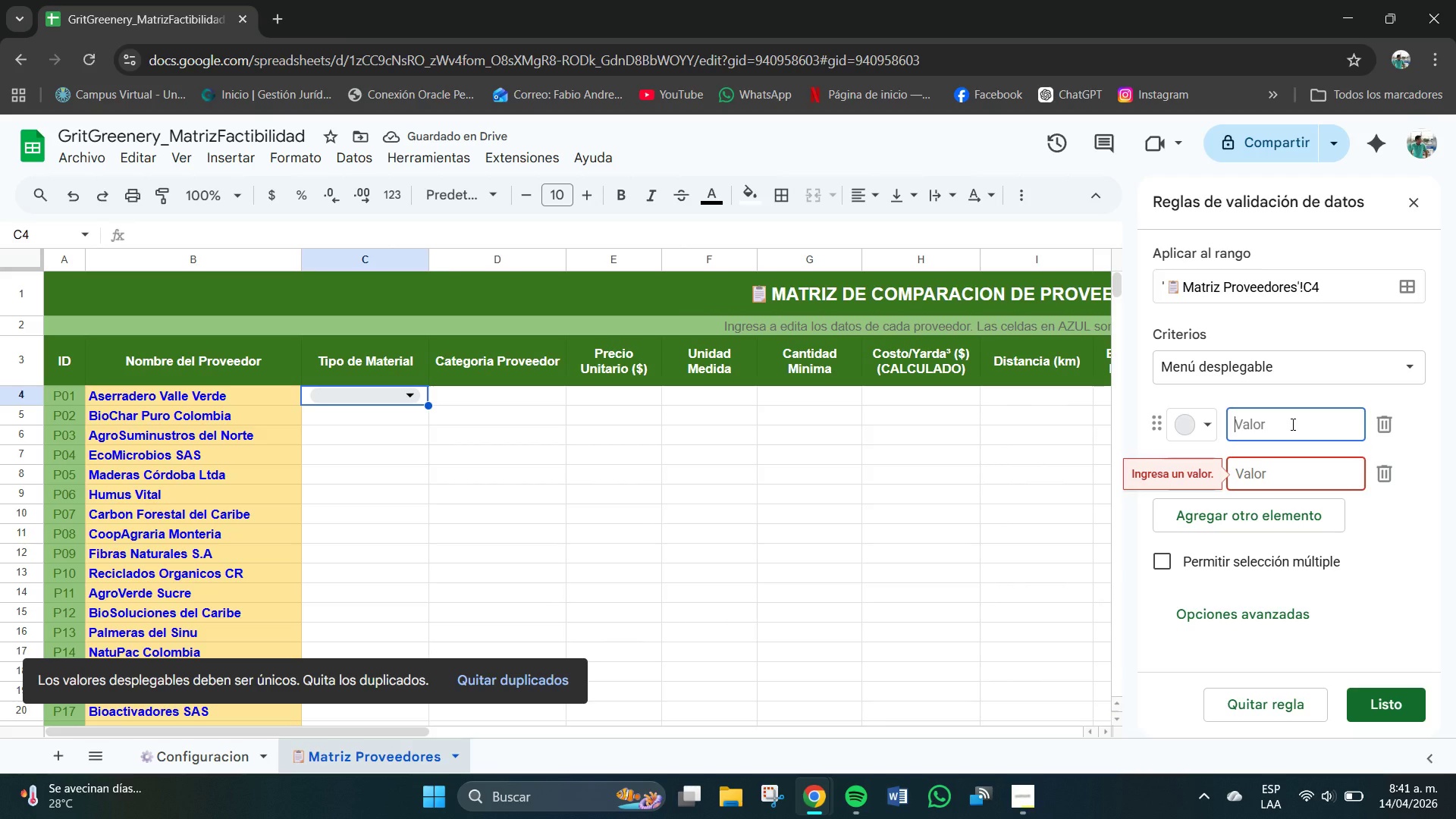 
key(CapsLock)
 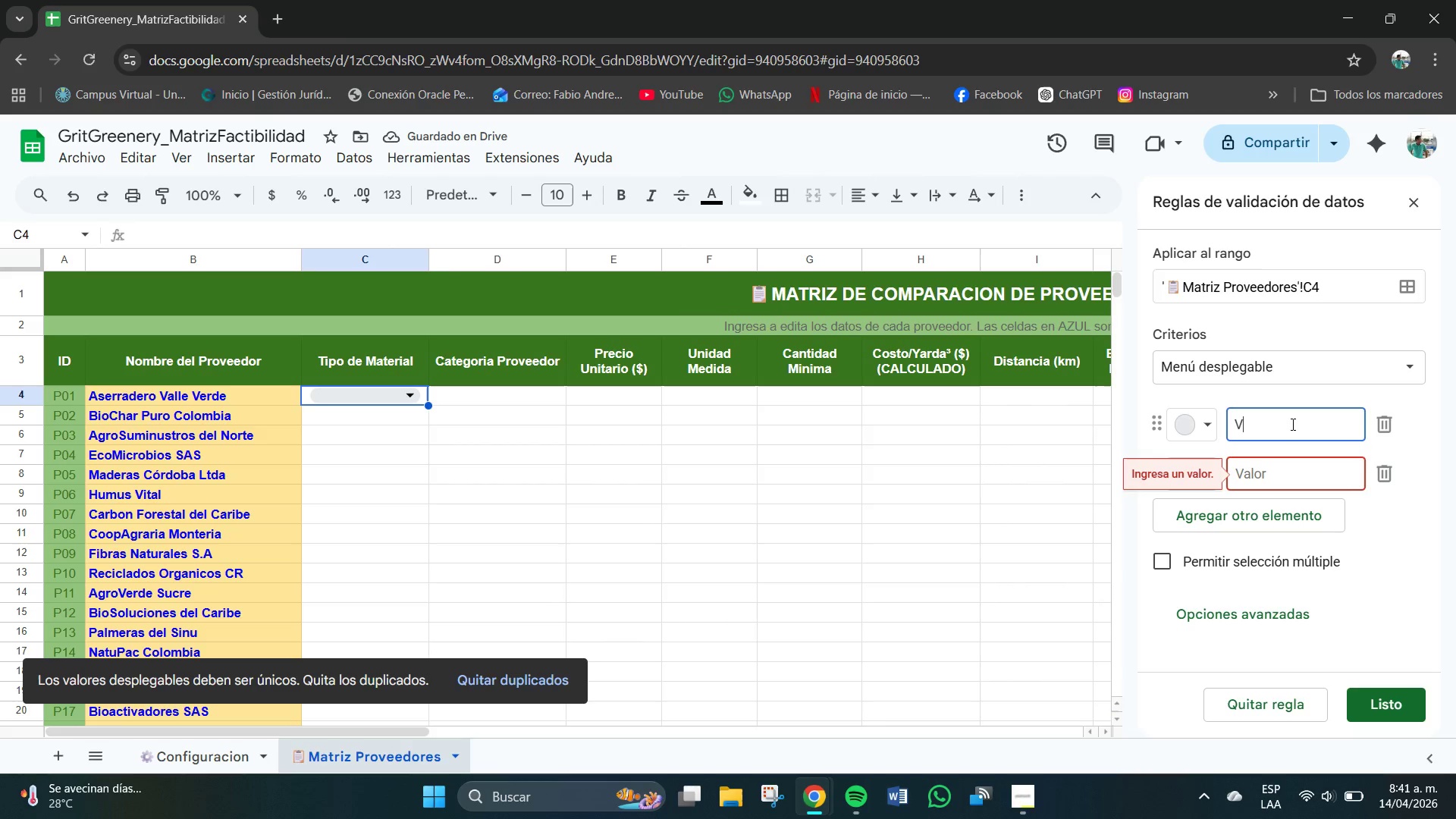 
key(V)
 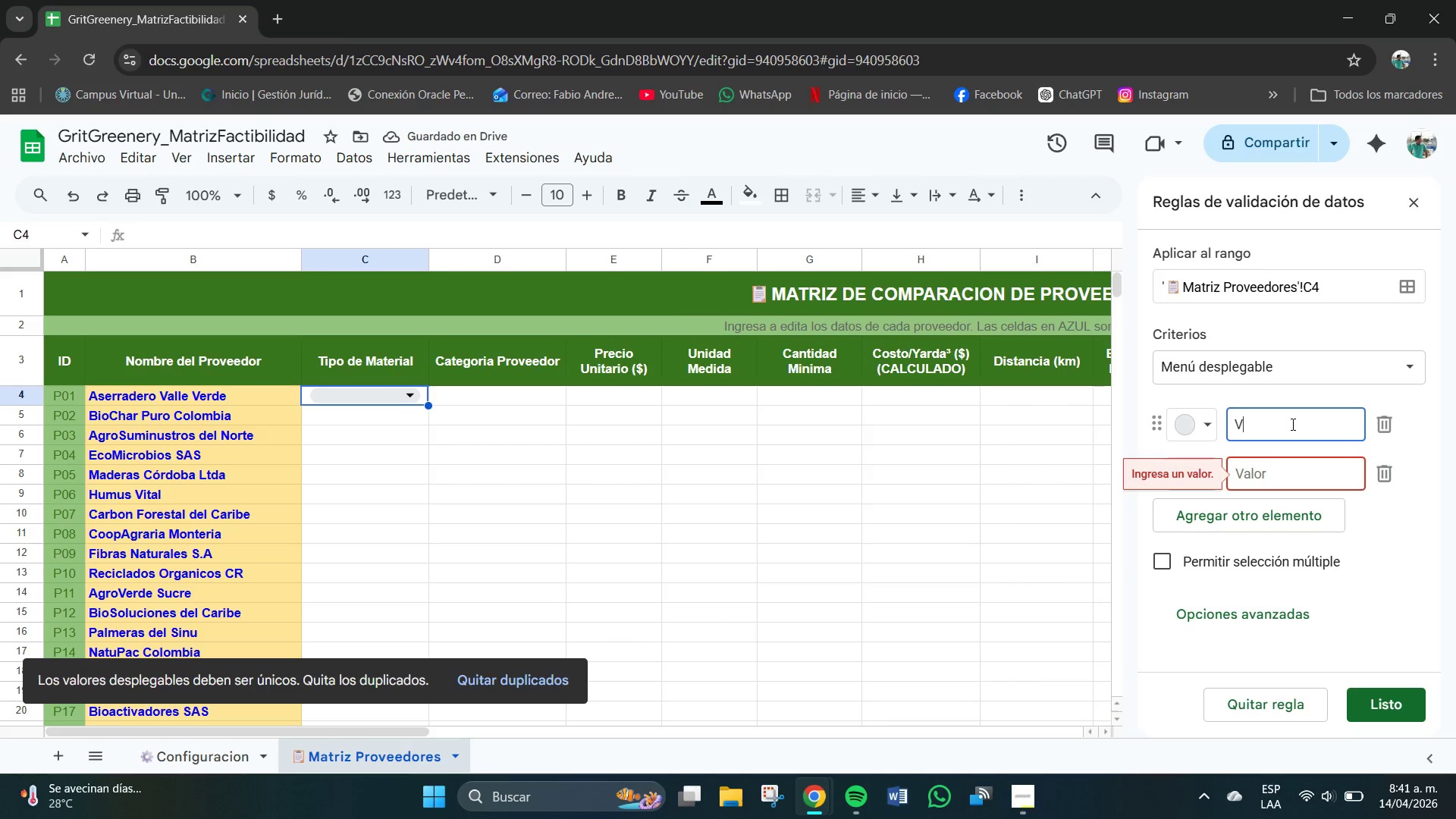 
key(CapsLock)
 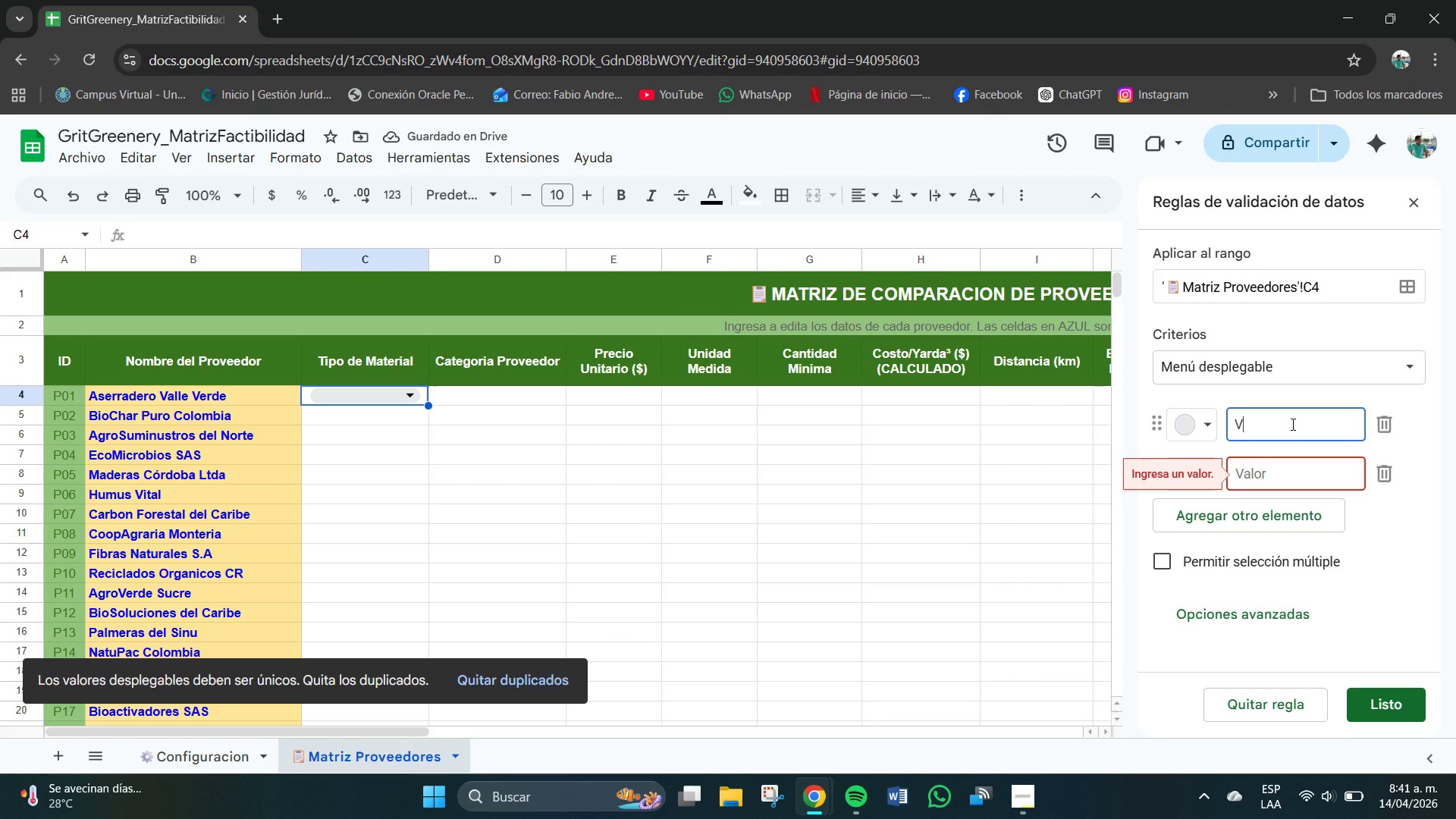 
key(I)
 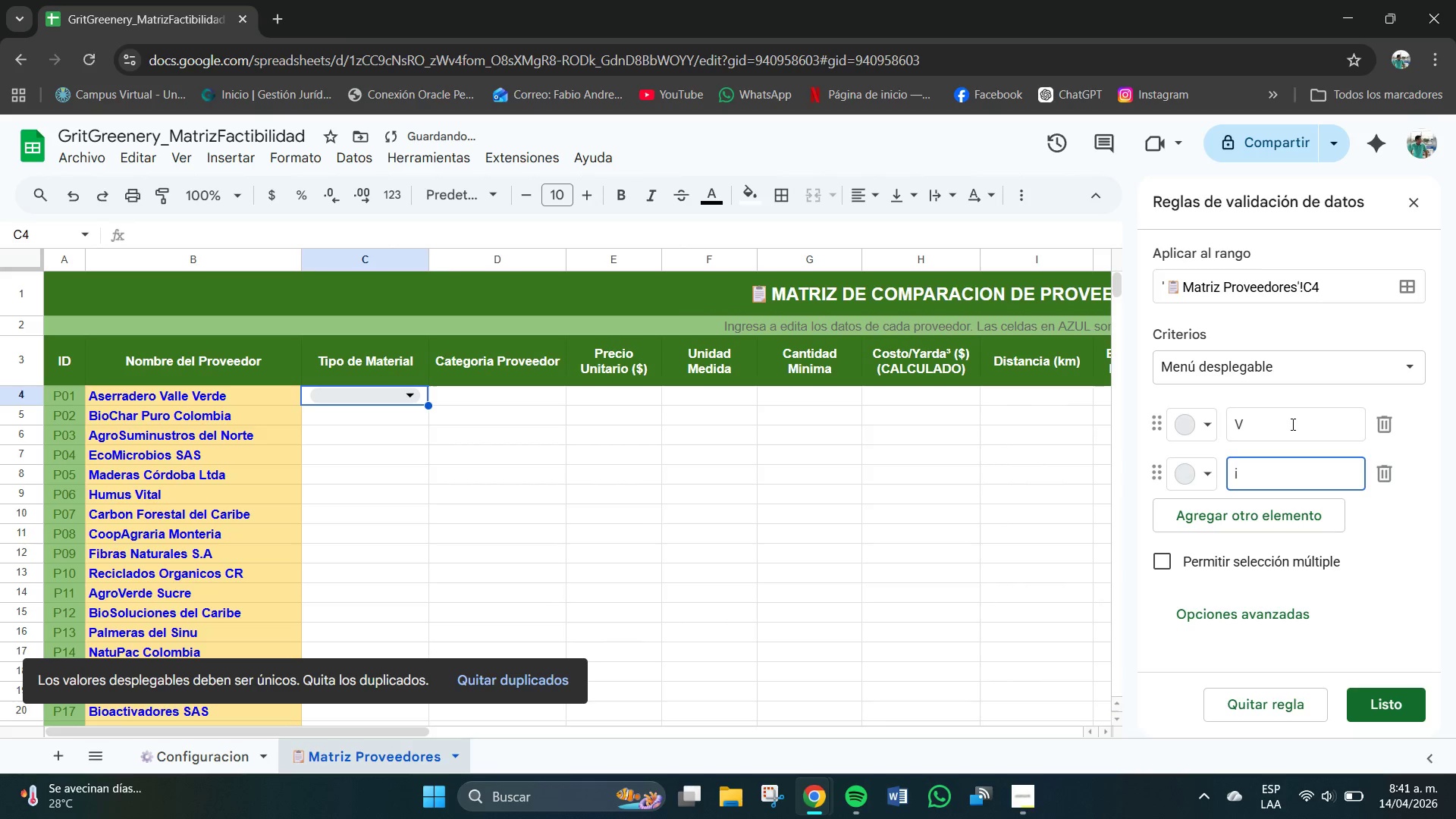 
key(Backspace)
 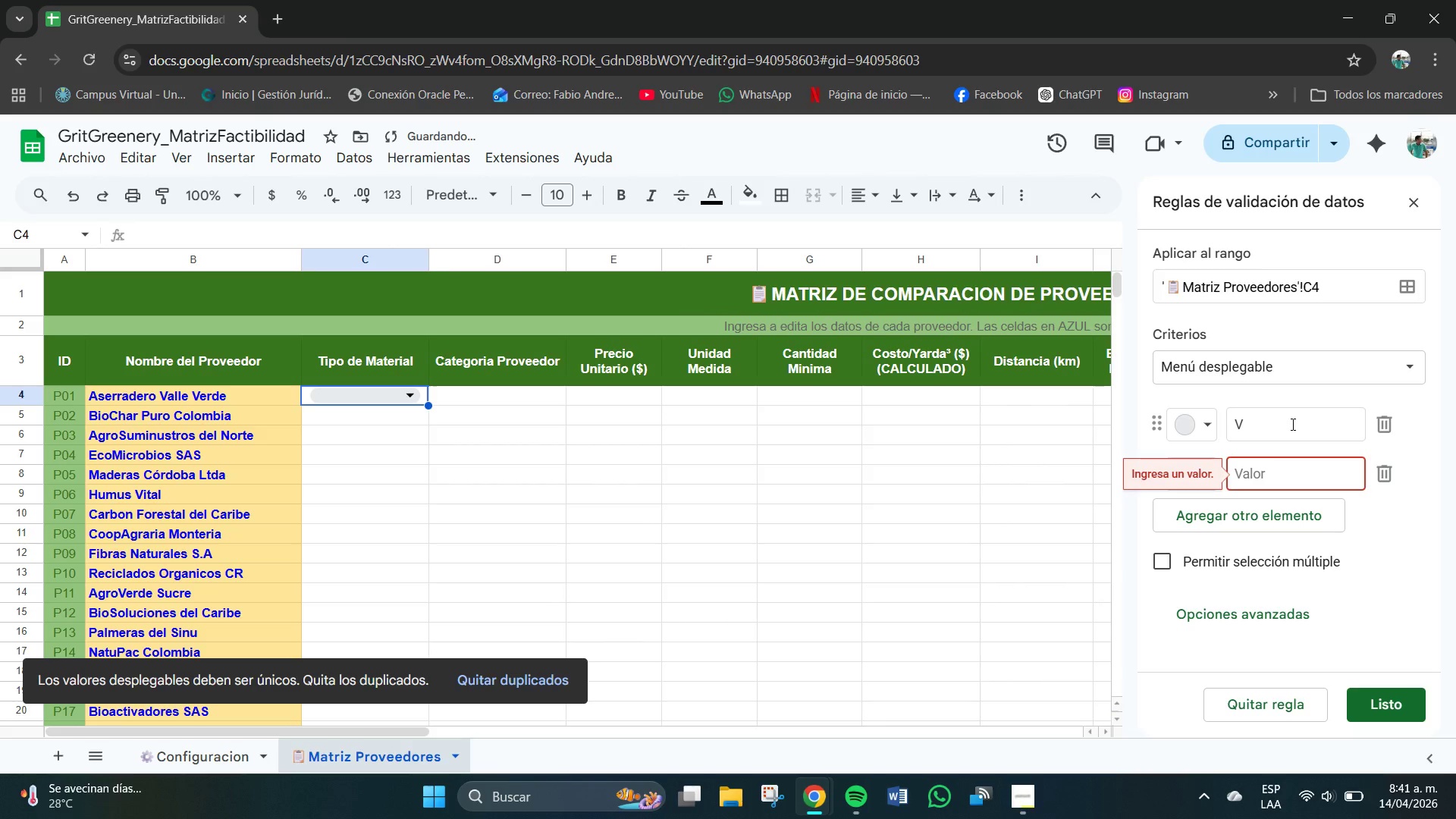 
left_click([1293, 425])
 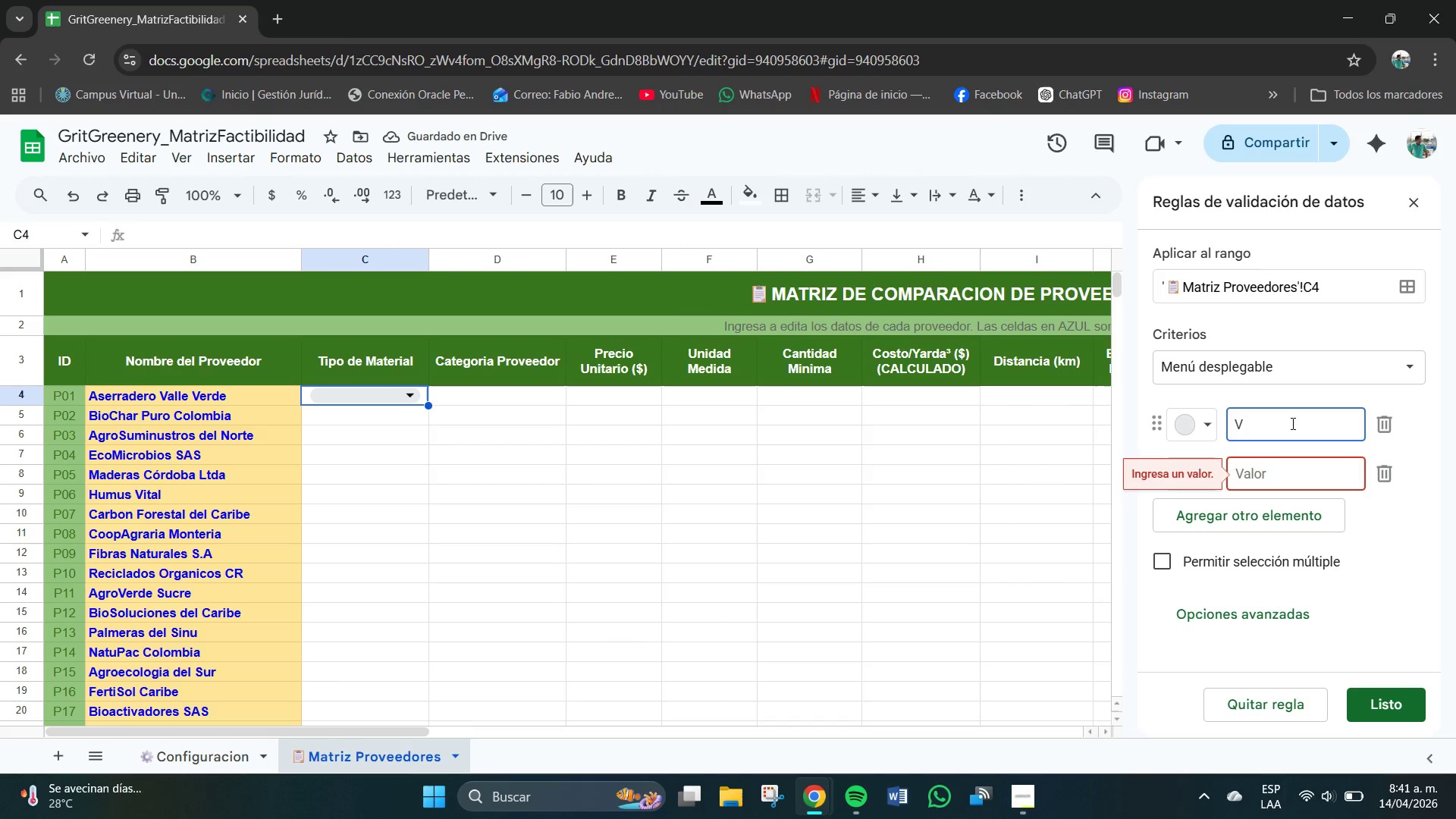 
type(irutasViruut)
key(Backspace)
key(Backspace)
key(Backspace)
type(utas)
key(Backspace)
key(Backspace)
key(Backspace)
key(Backspace)
key(Backspace)
key(Backspace)
key(Backspace)
 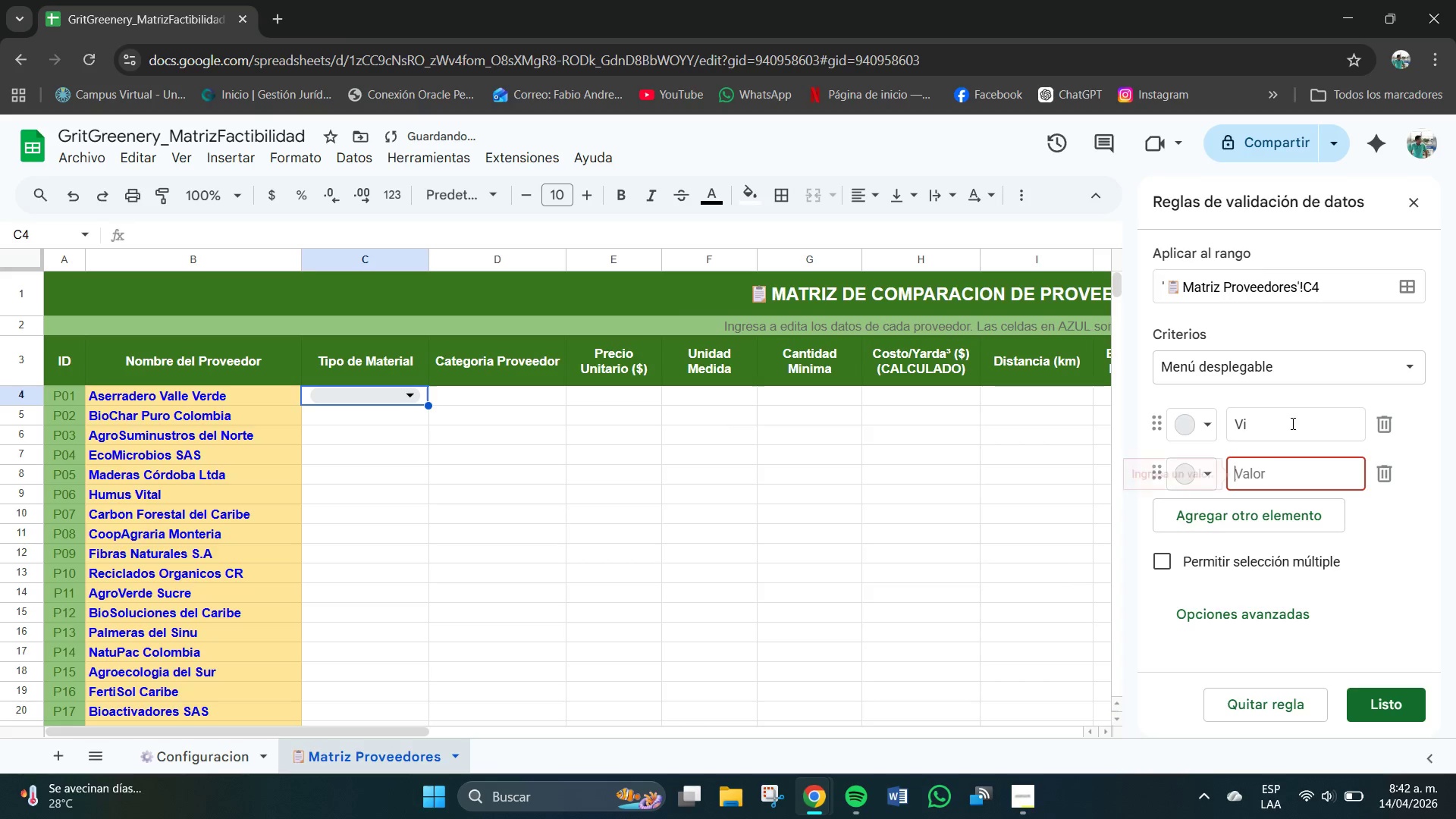 
left_click([1289, 420])
 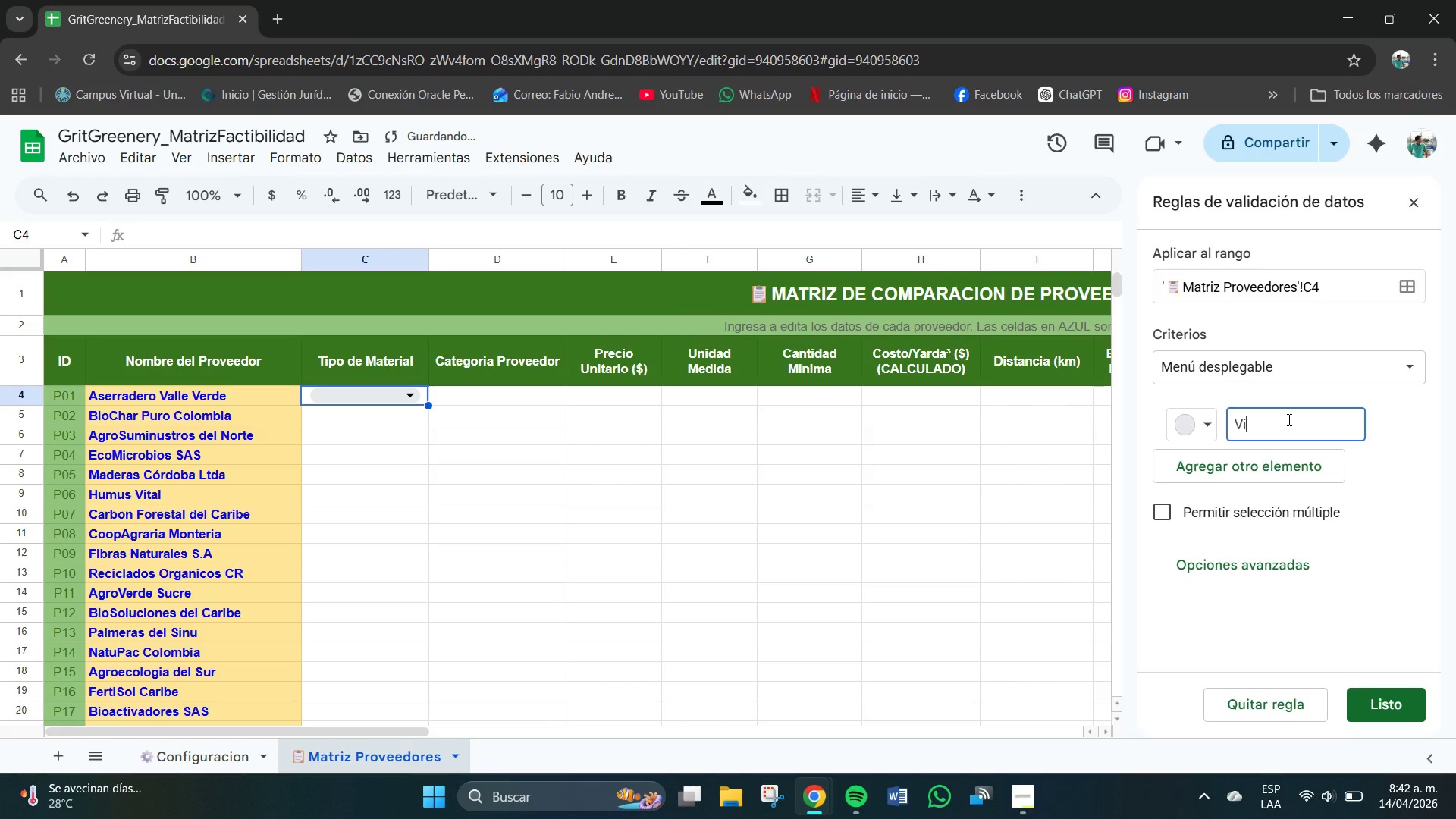 
type(rutas e)
key(Backspace)
type(de Mdera)
key(Backspace)
key(Backspace)
key(Backspace)
key(Backspace)
type(adera)
 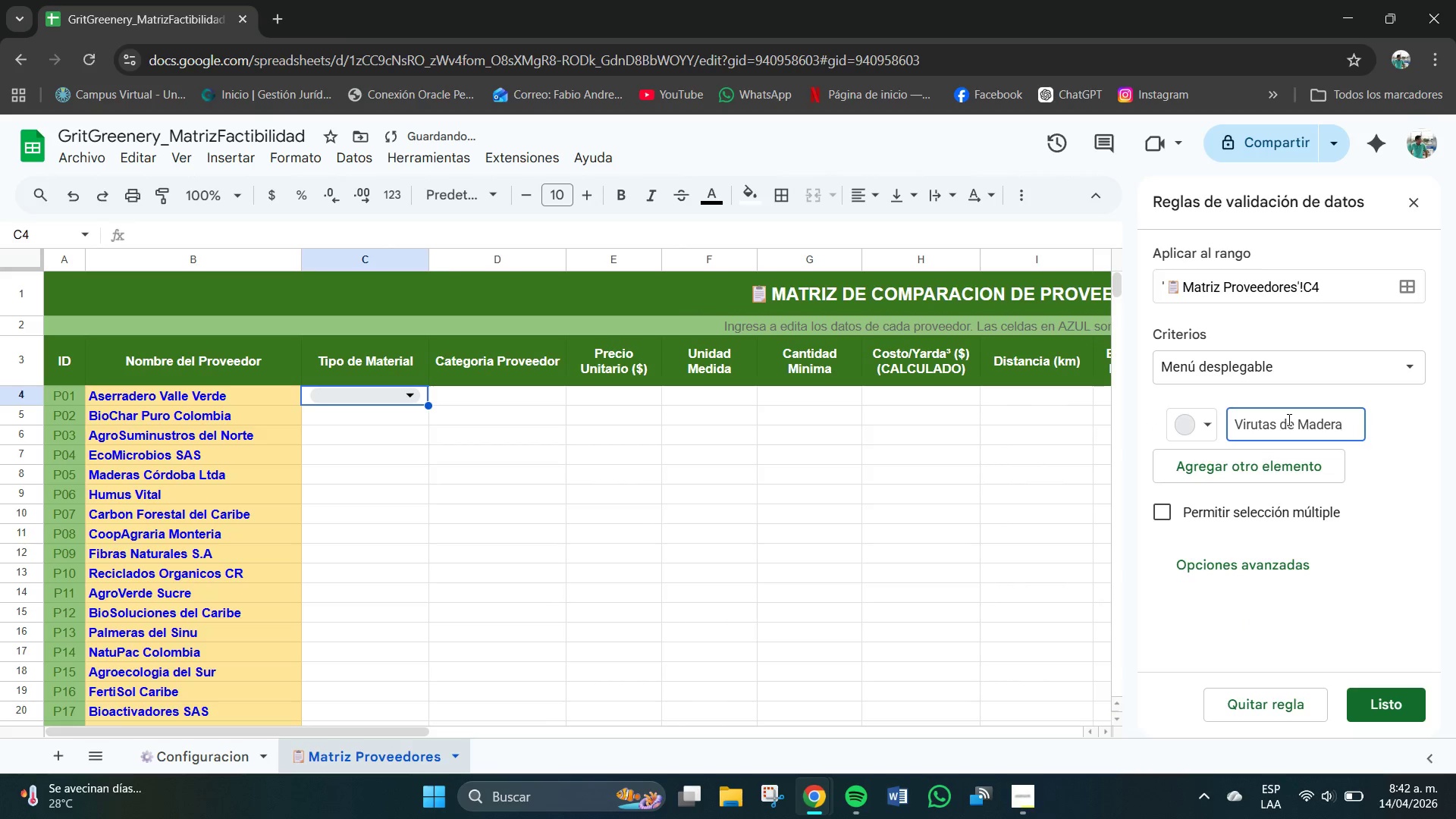 
key(Enter)
 